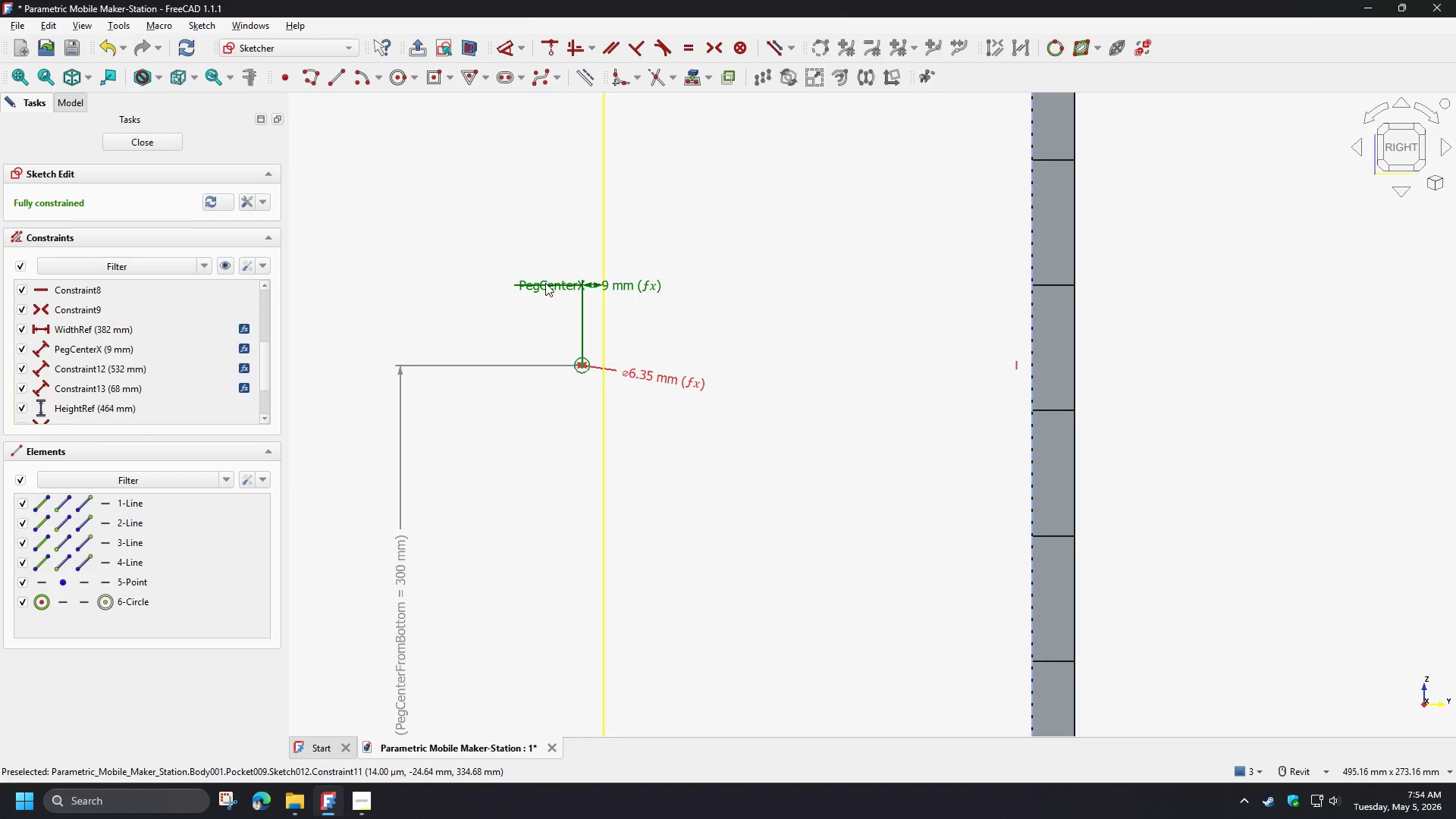 
left_click_drag(start_coordinate=[545, 283], to_coordinate=[480, 282])
 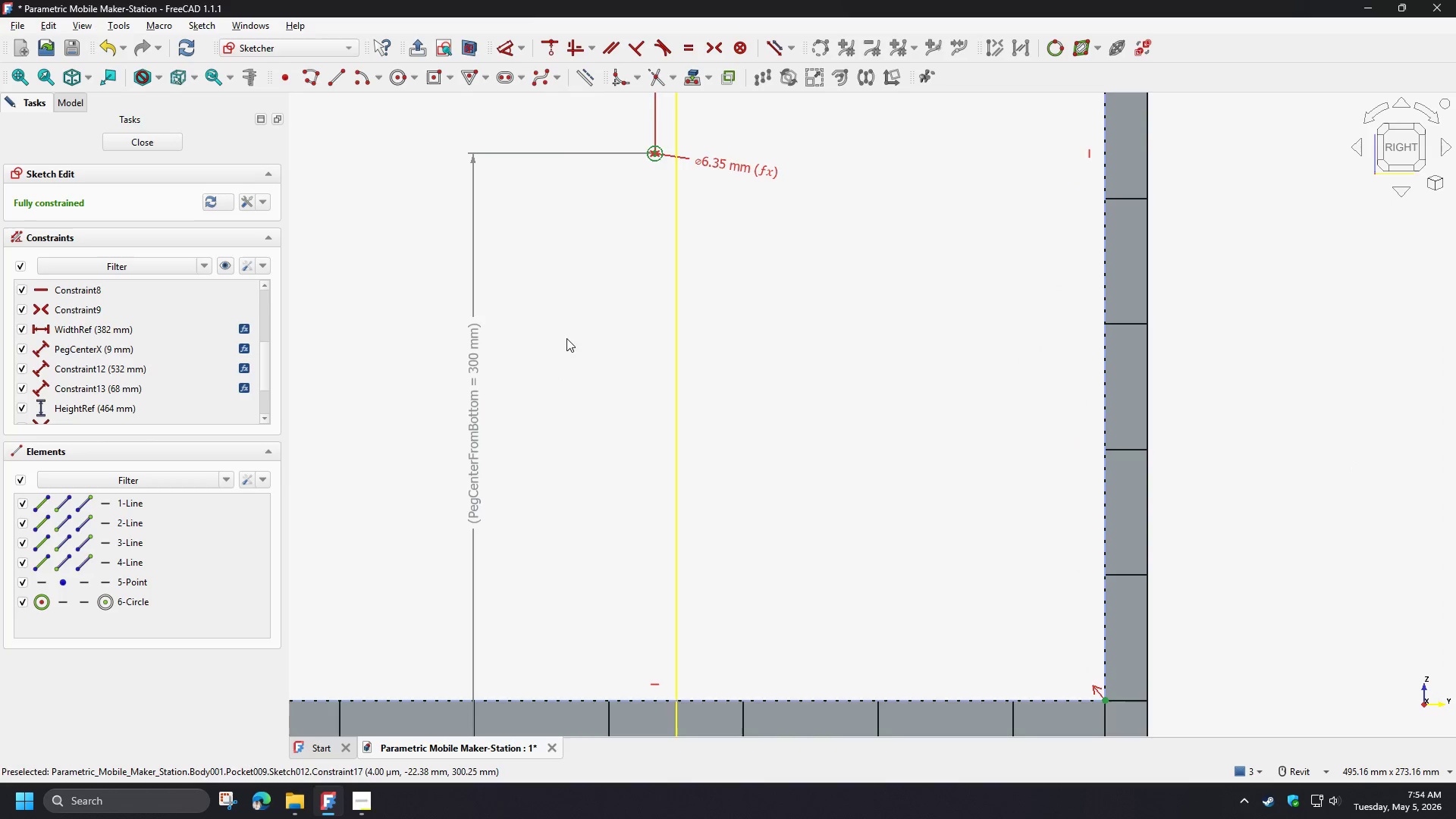 
scroll: coordinate [560, 355], scroll_direction: down, amount: 1.0
 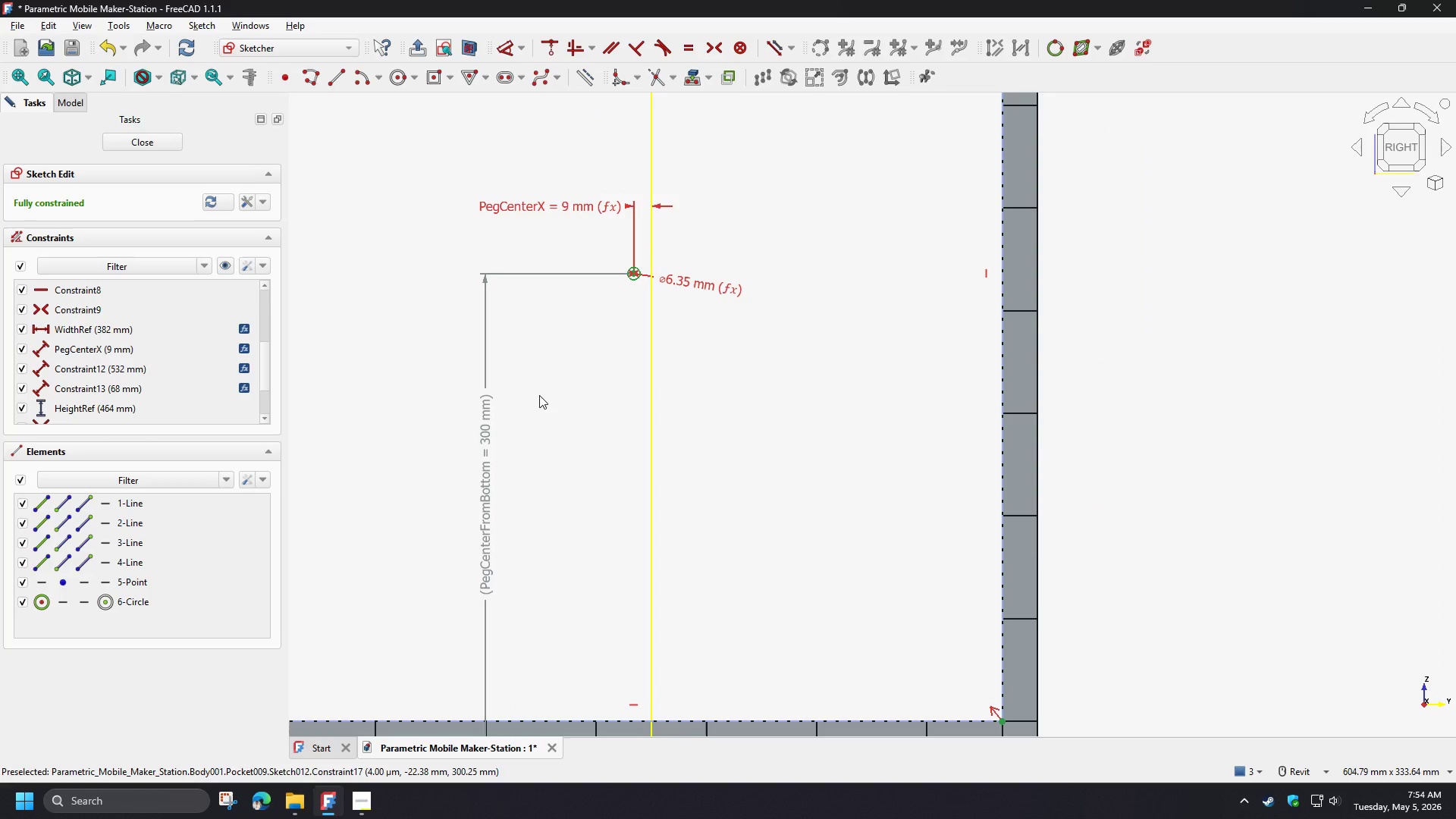 
wait(6.88)
 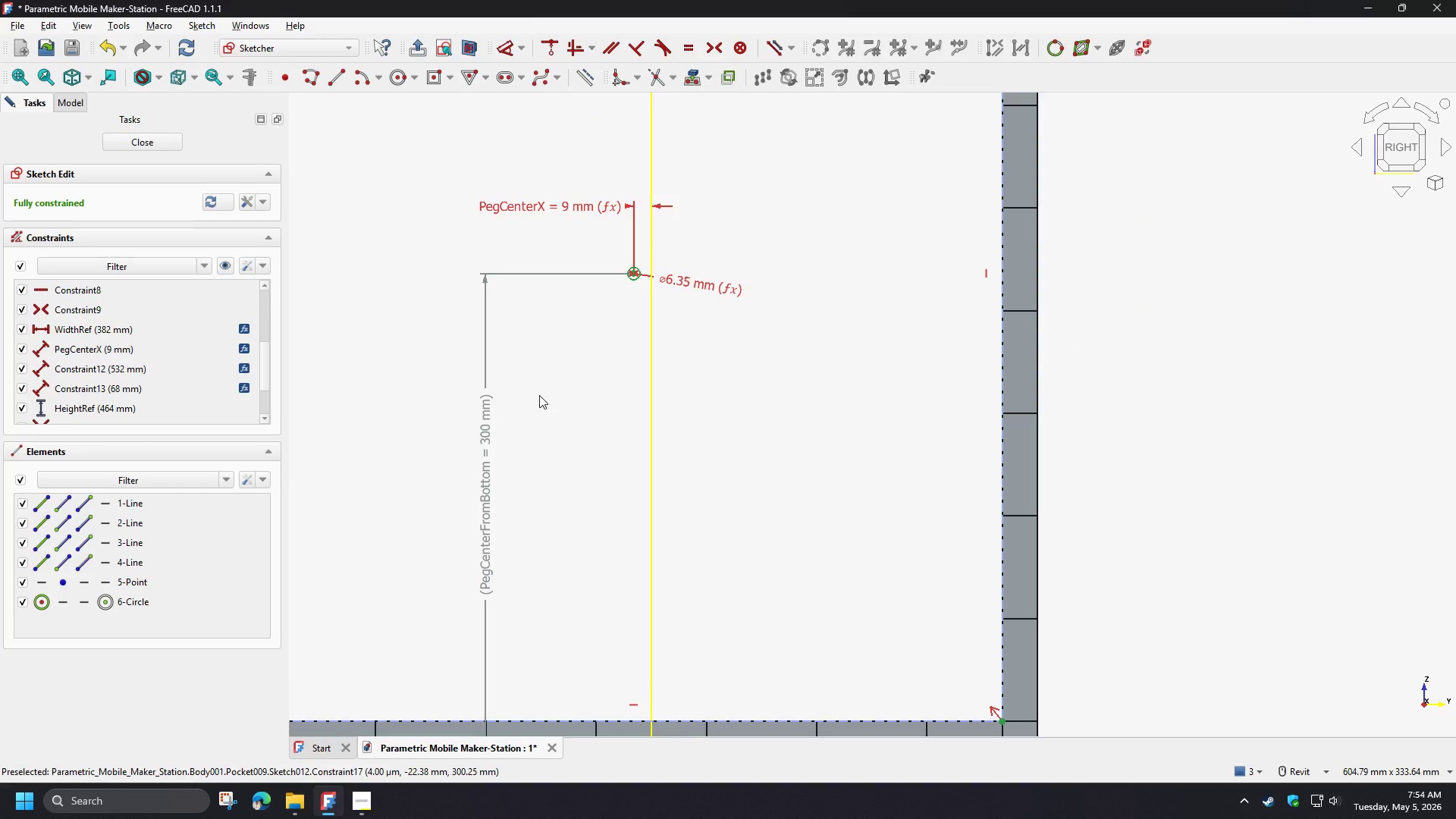 
scroll: coordinate [491, 379], scroll_direction: up, amount: 2.0
 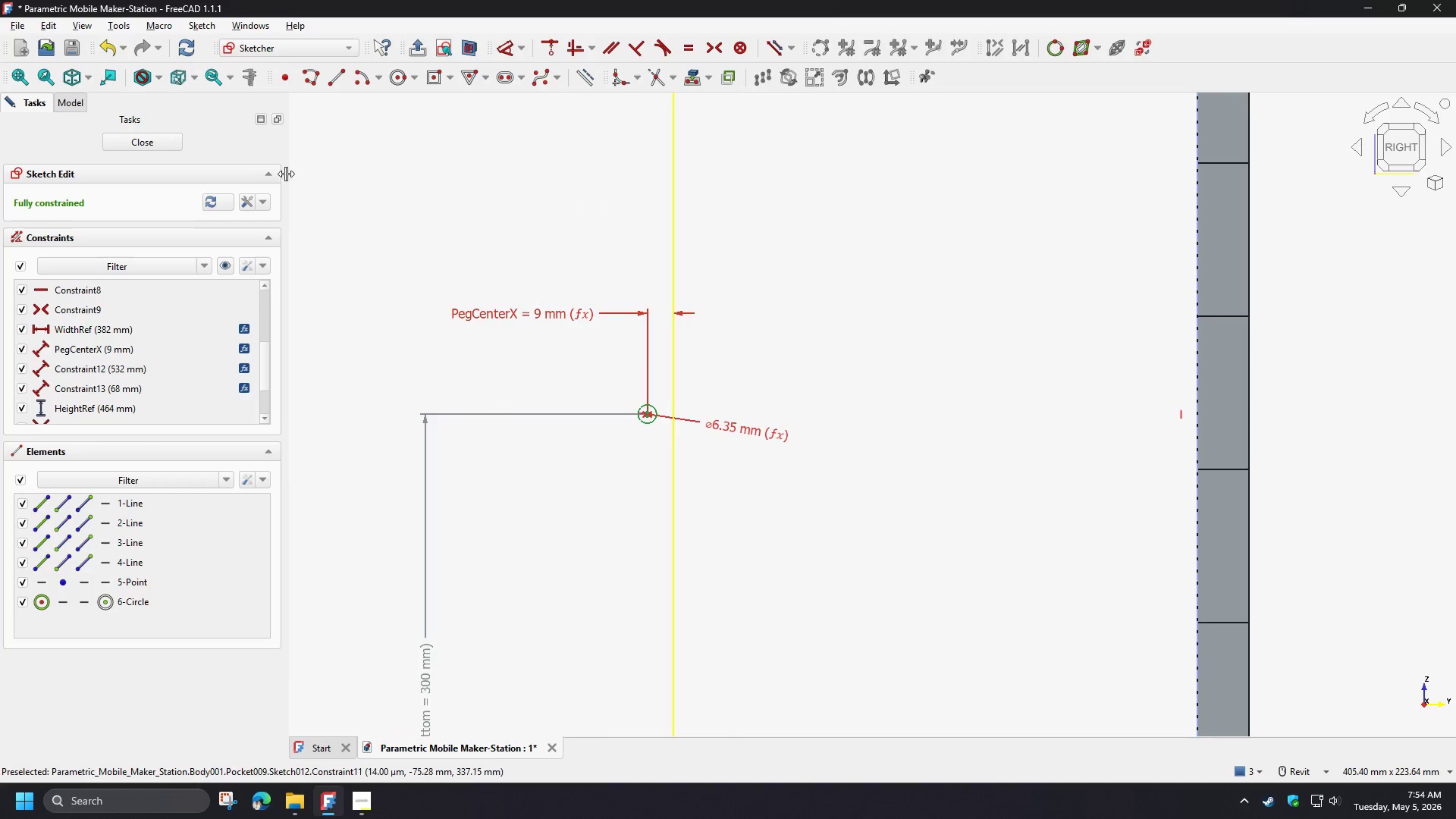 
left_click([129, 145])
 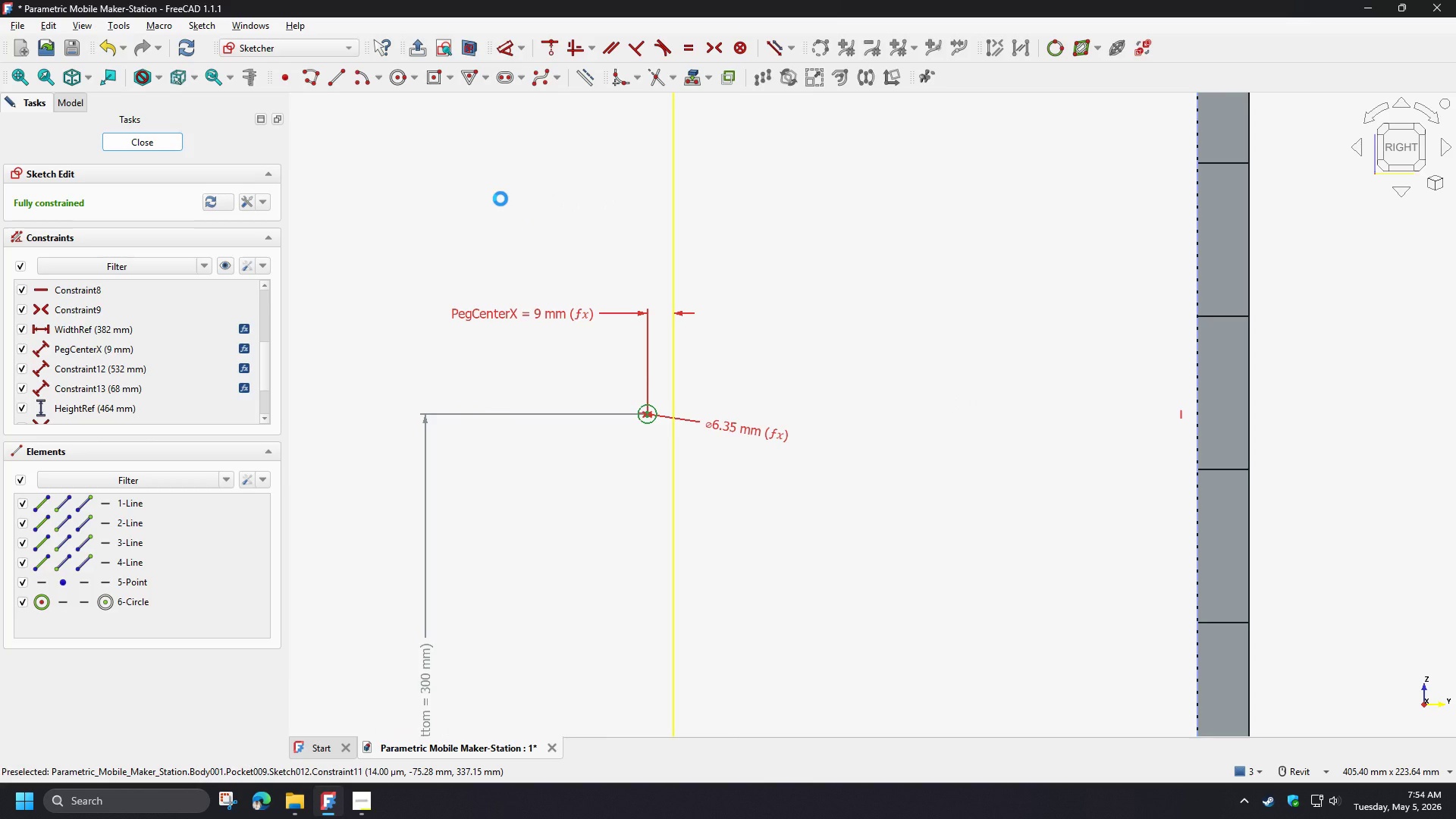 
wait(8.73)
 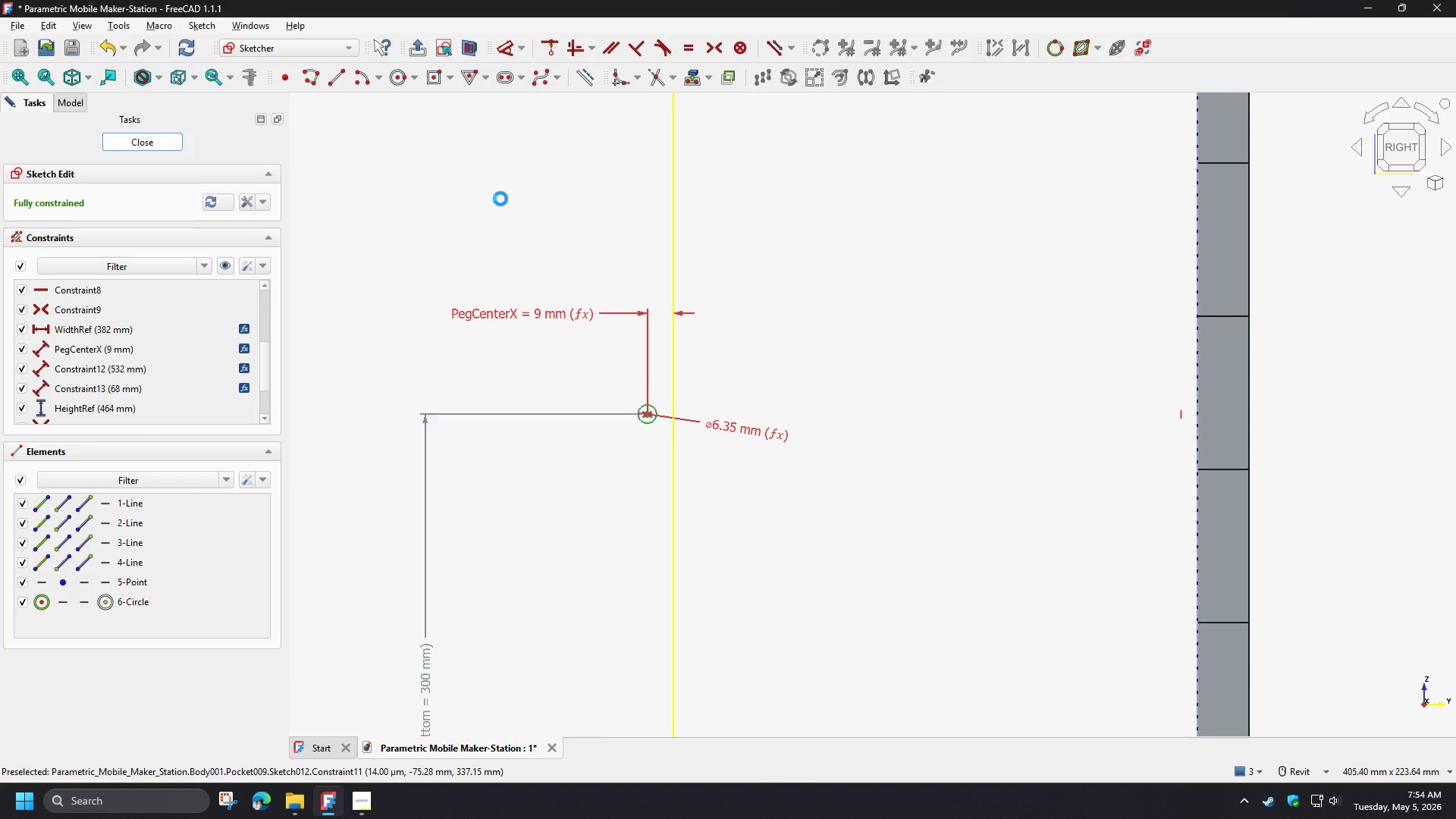 
scroll: coordinate [121, 391], scroll_direction: down, amount: 4.0
 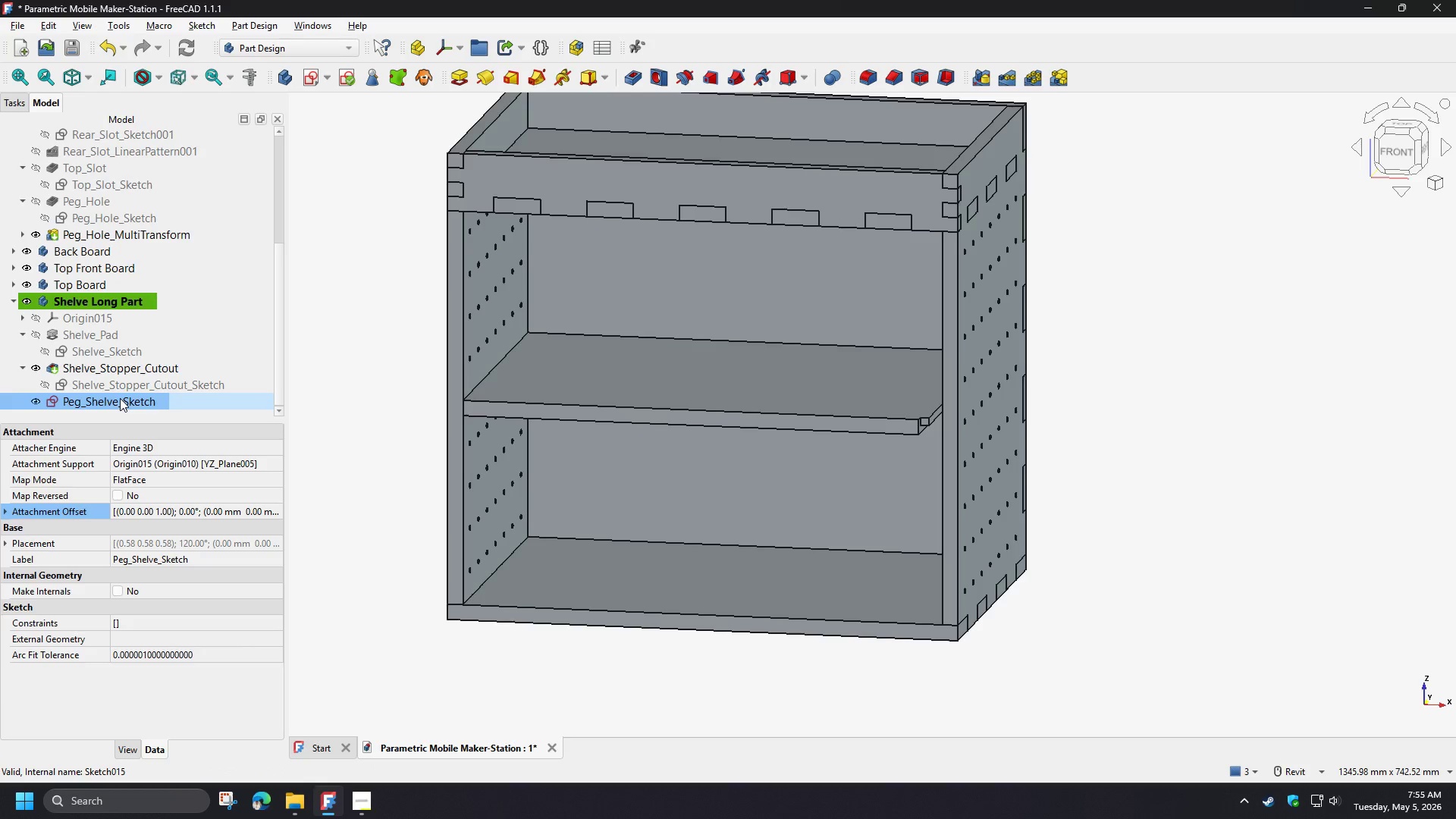 
double_click([120, 398])
 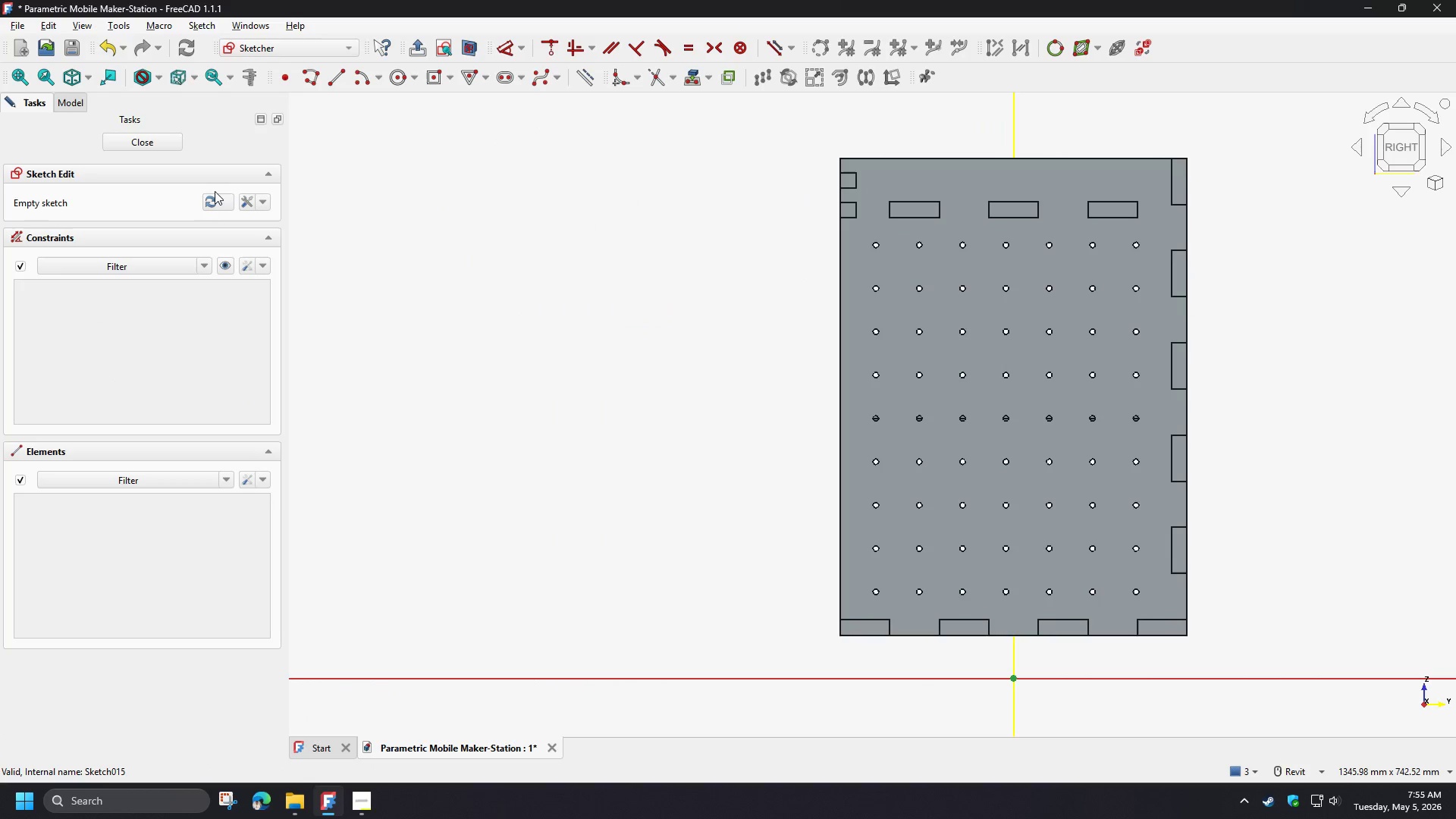 
left_click([162, 144])
 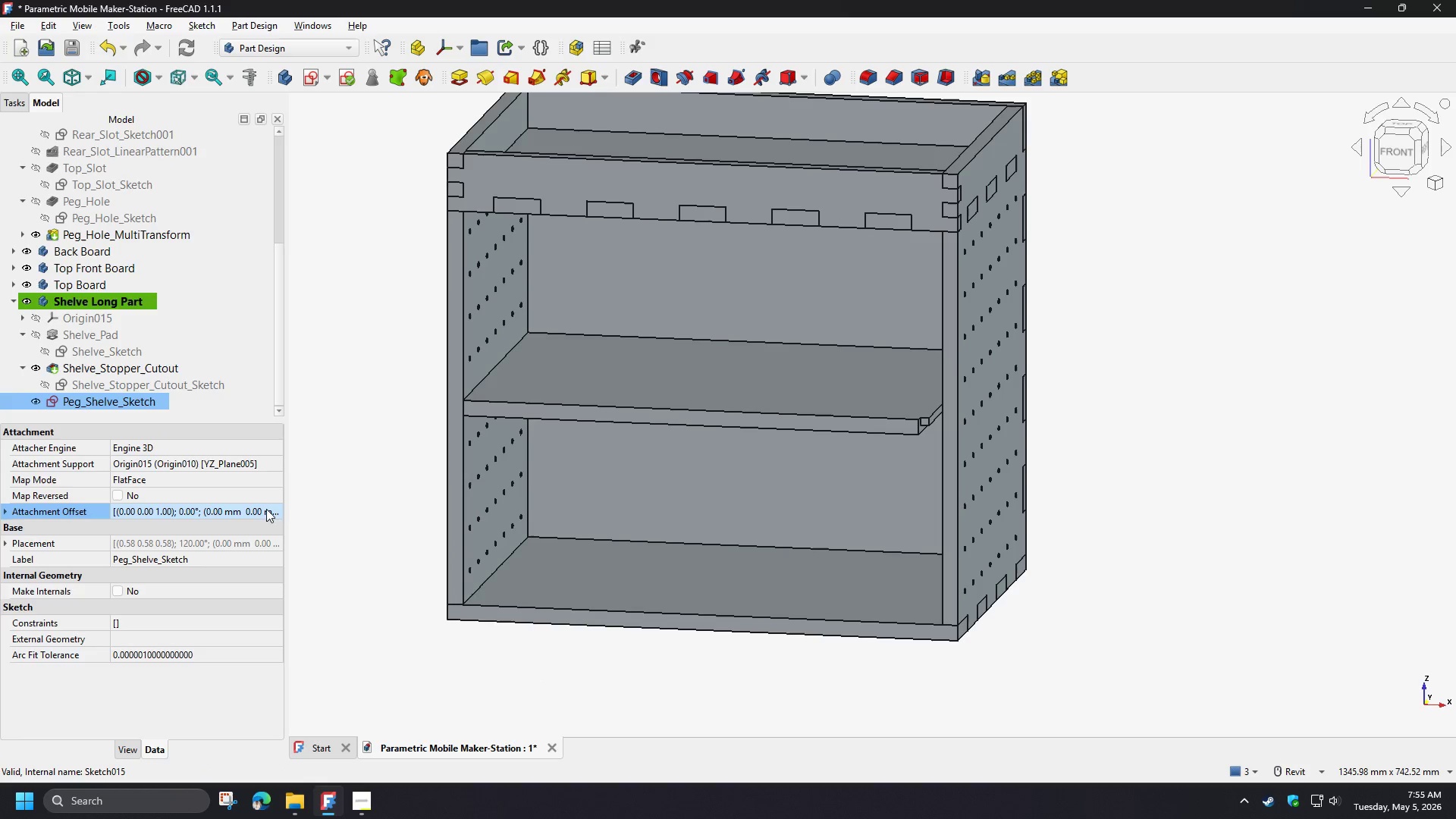 
double_click([274, 510])
 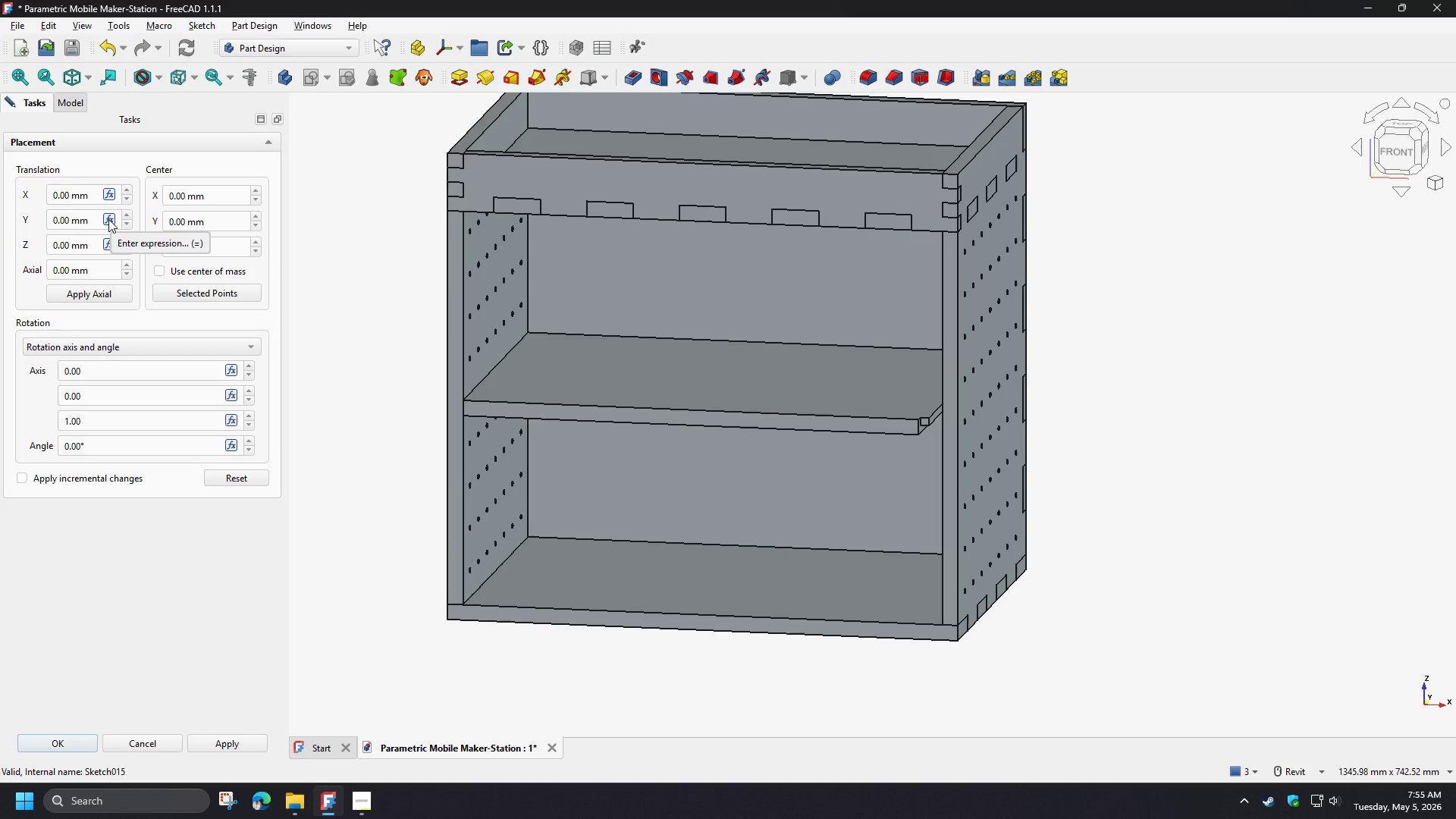 
left_click([108, 219])
 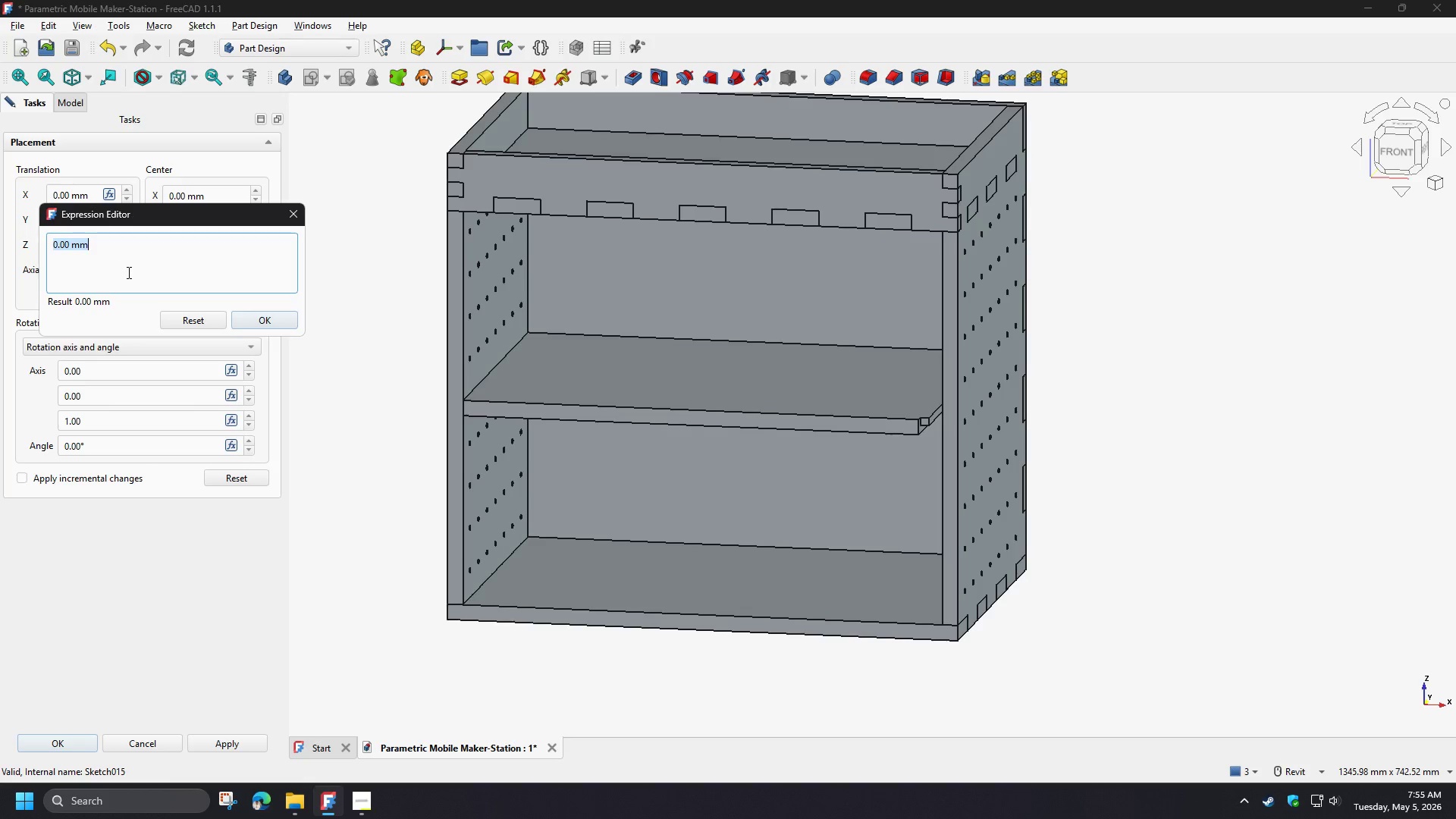 
type(peg)
 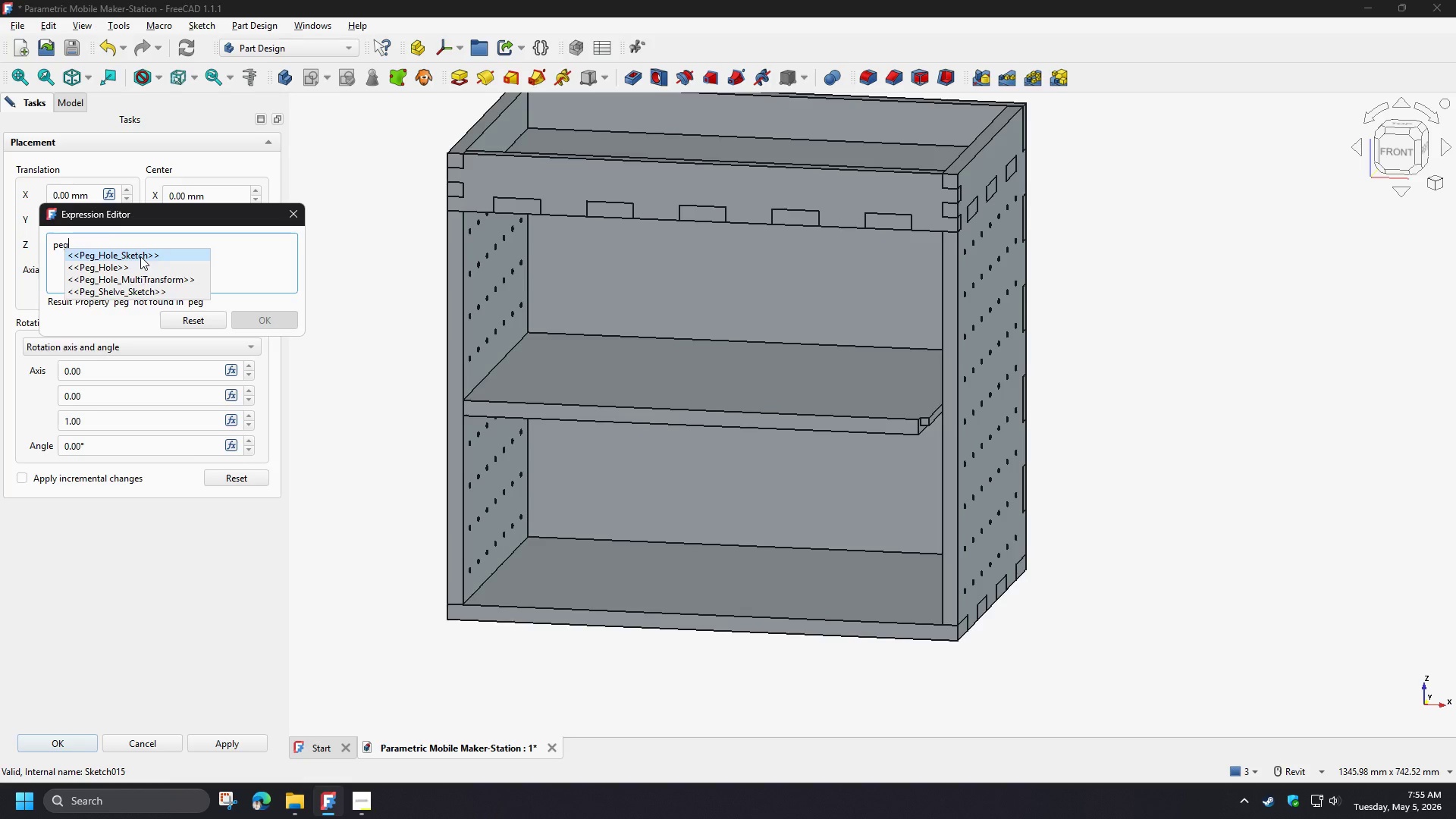 
left_click([140, 256])
 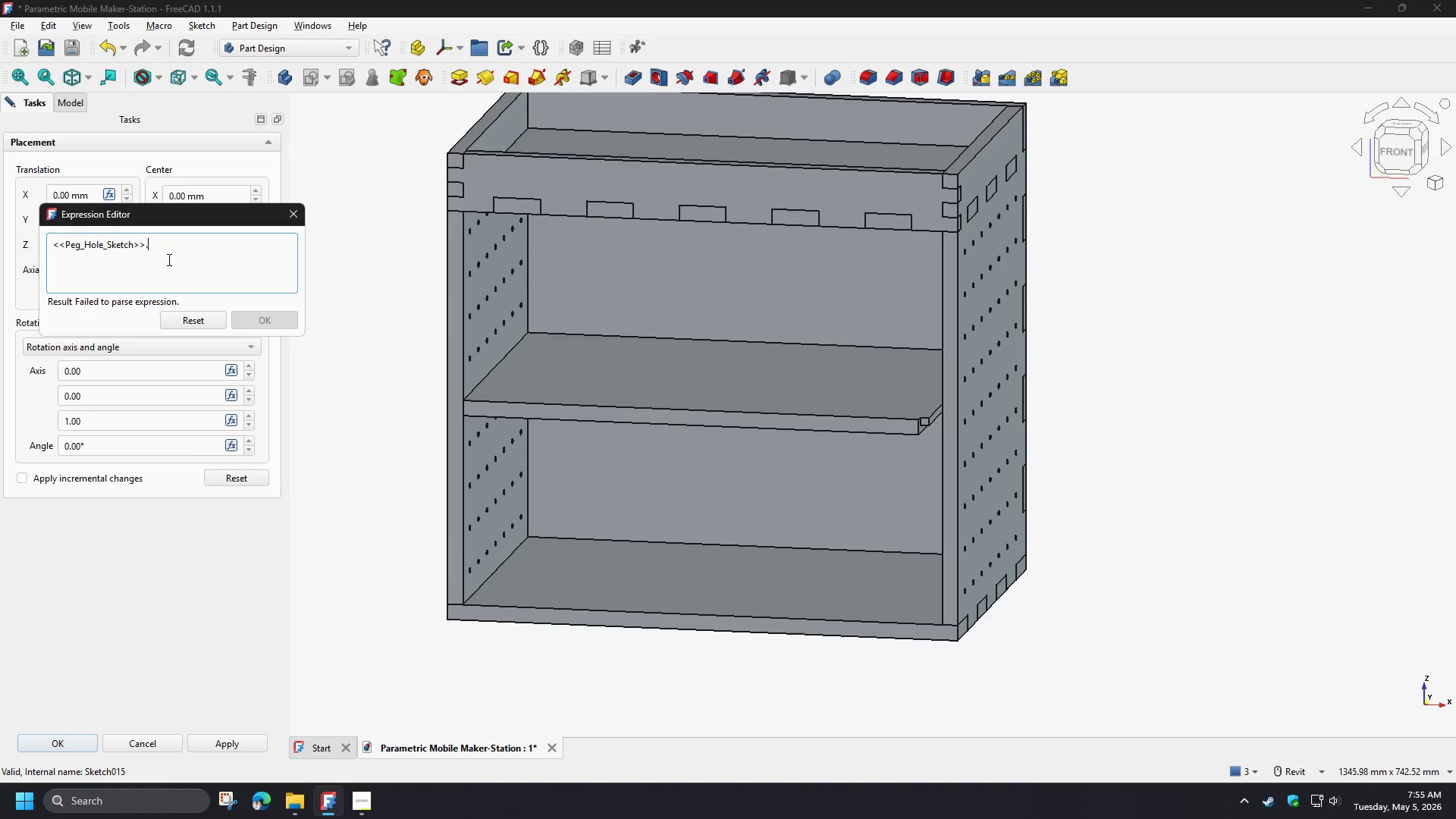 
key(C)
 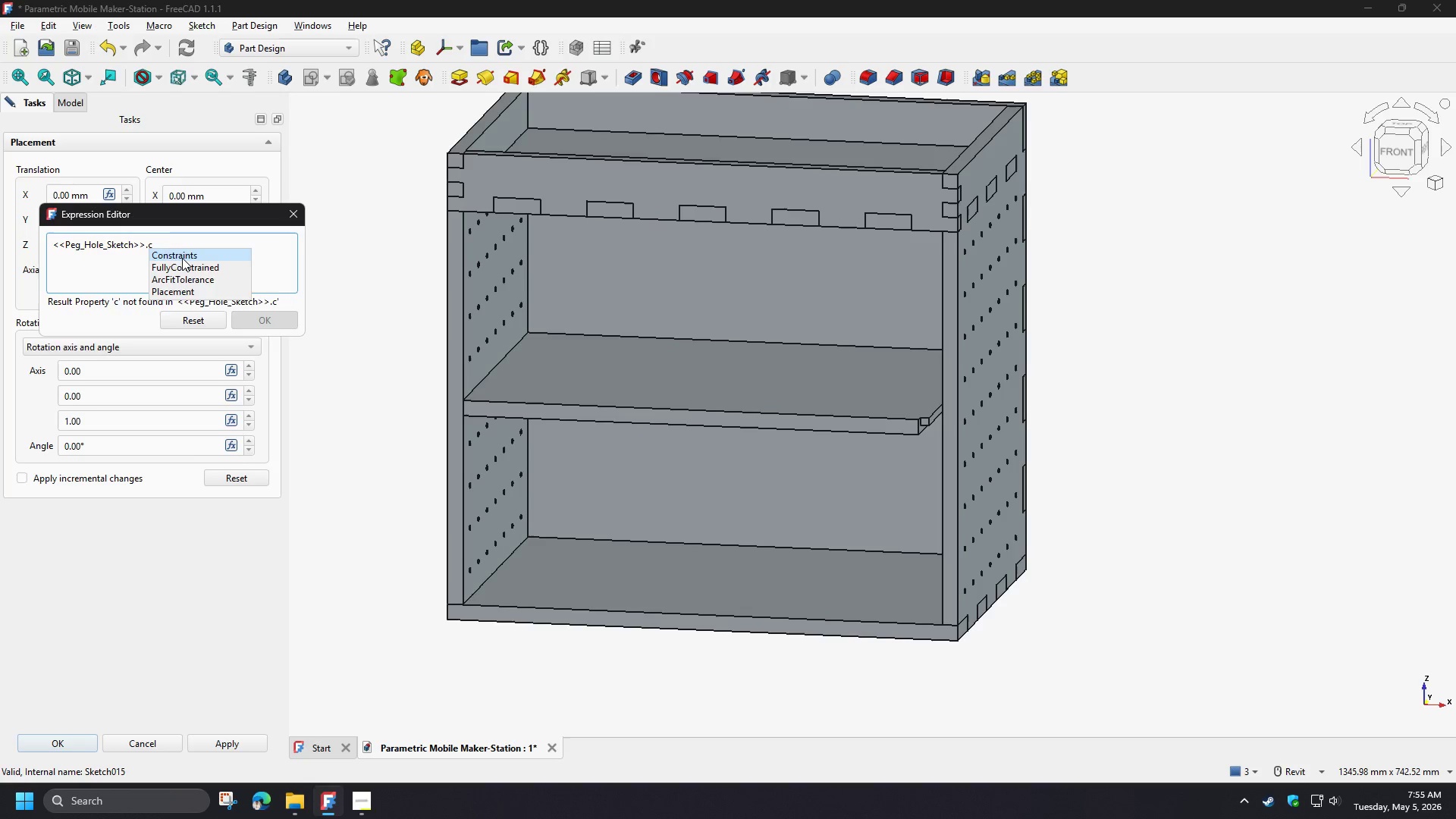 
left_click([182, 258])
 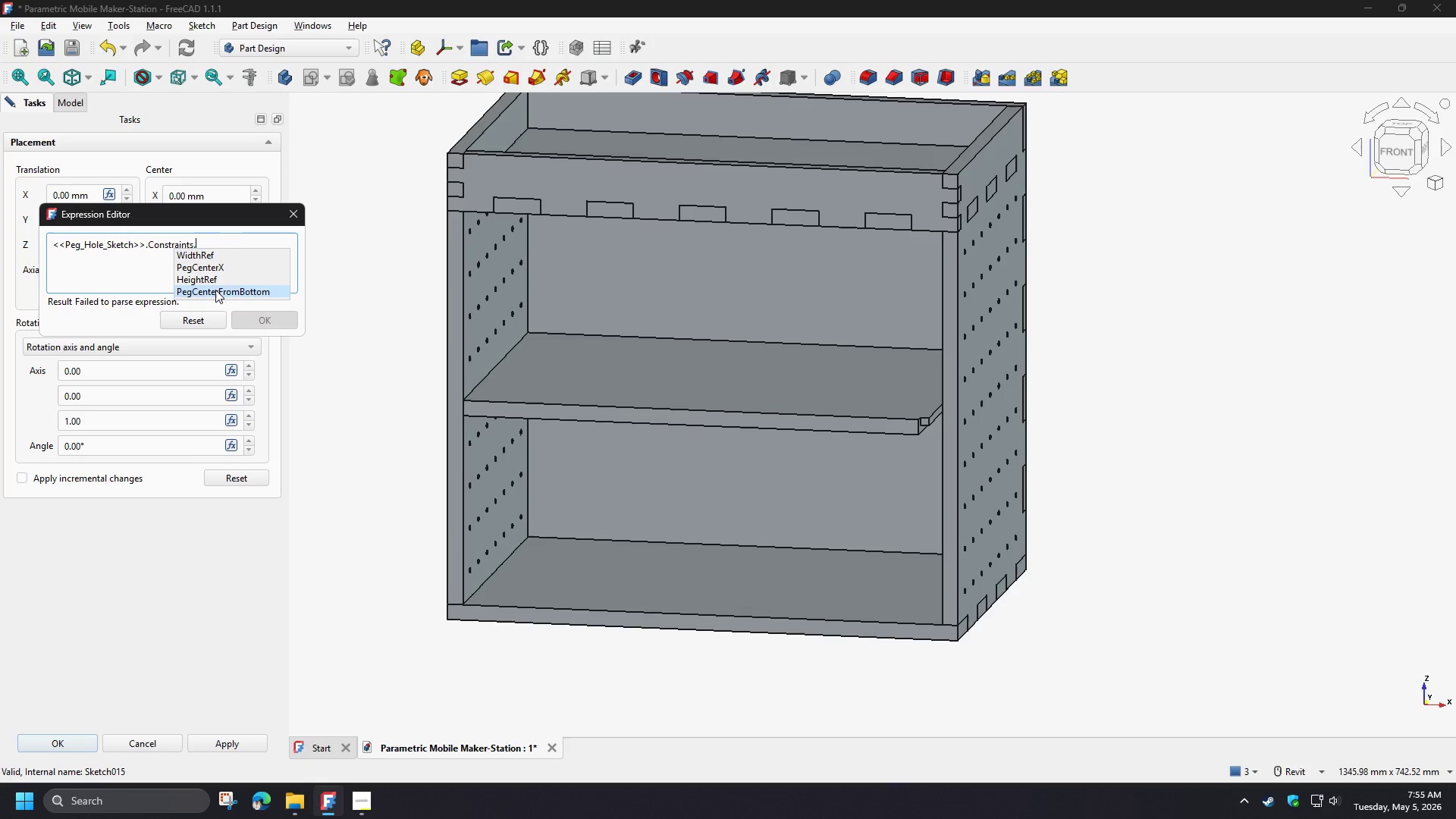 
left_click([215, 290])
 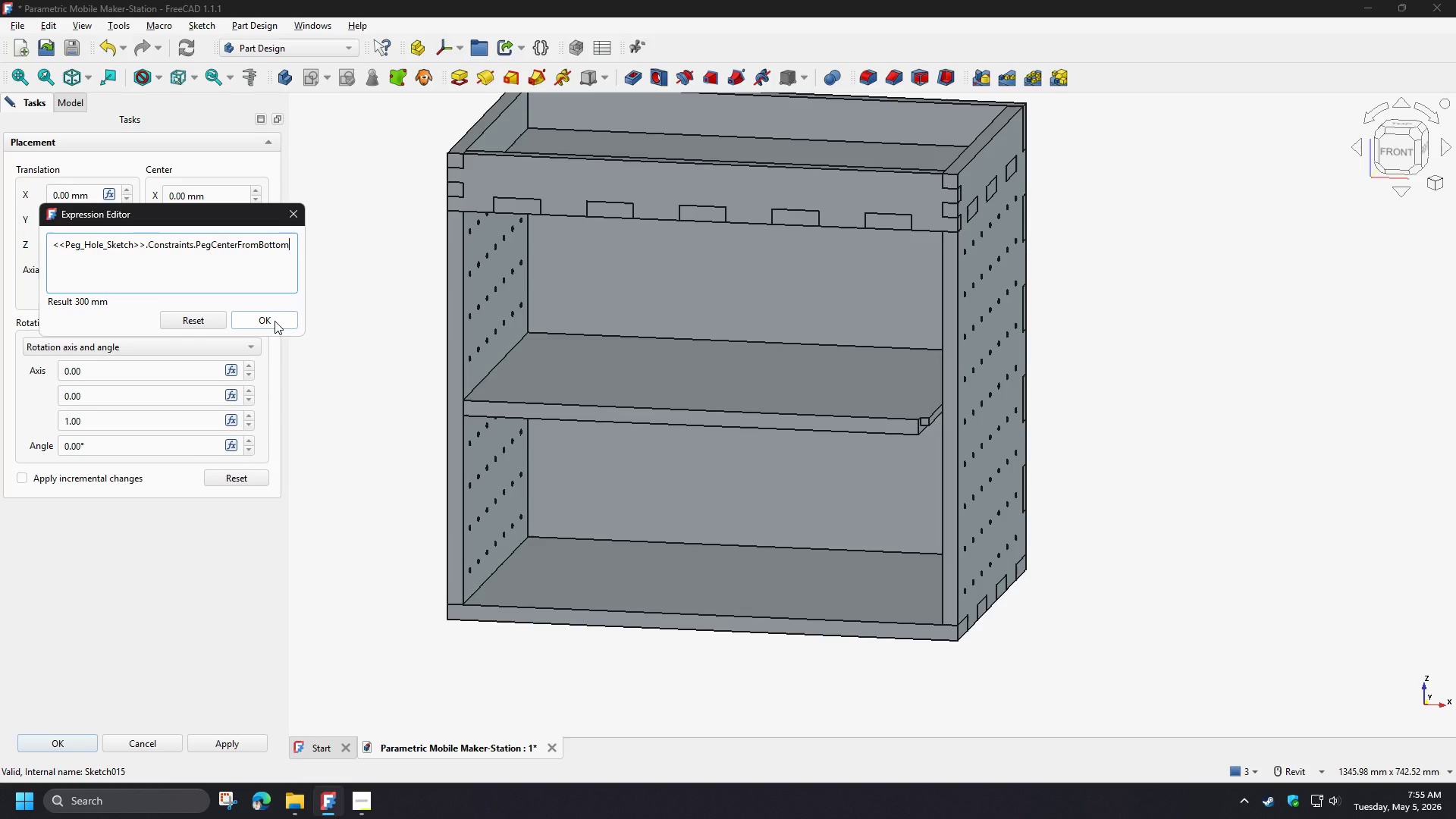 
left_click([275, 321])
 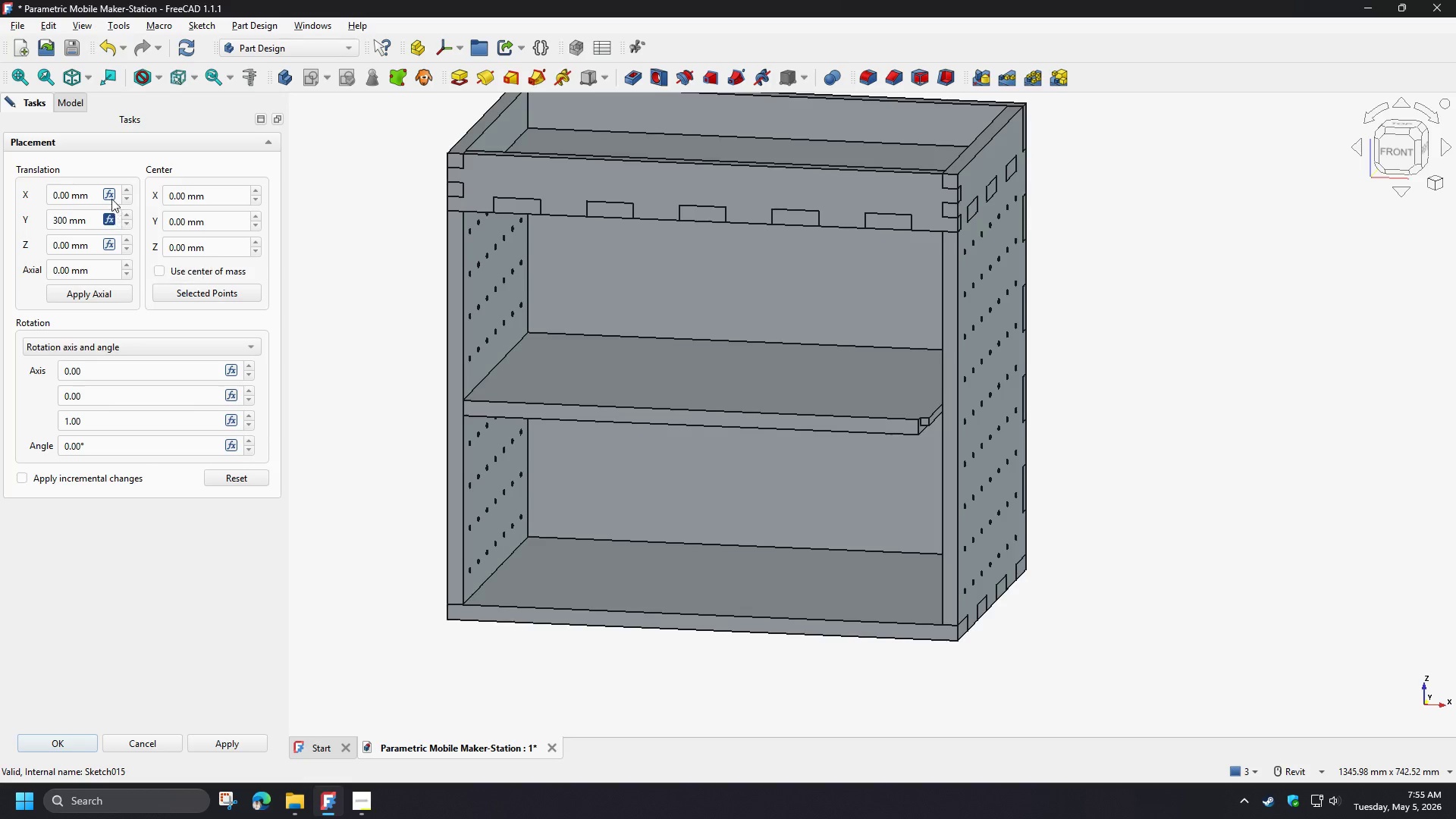 
left_click([111, 194])
 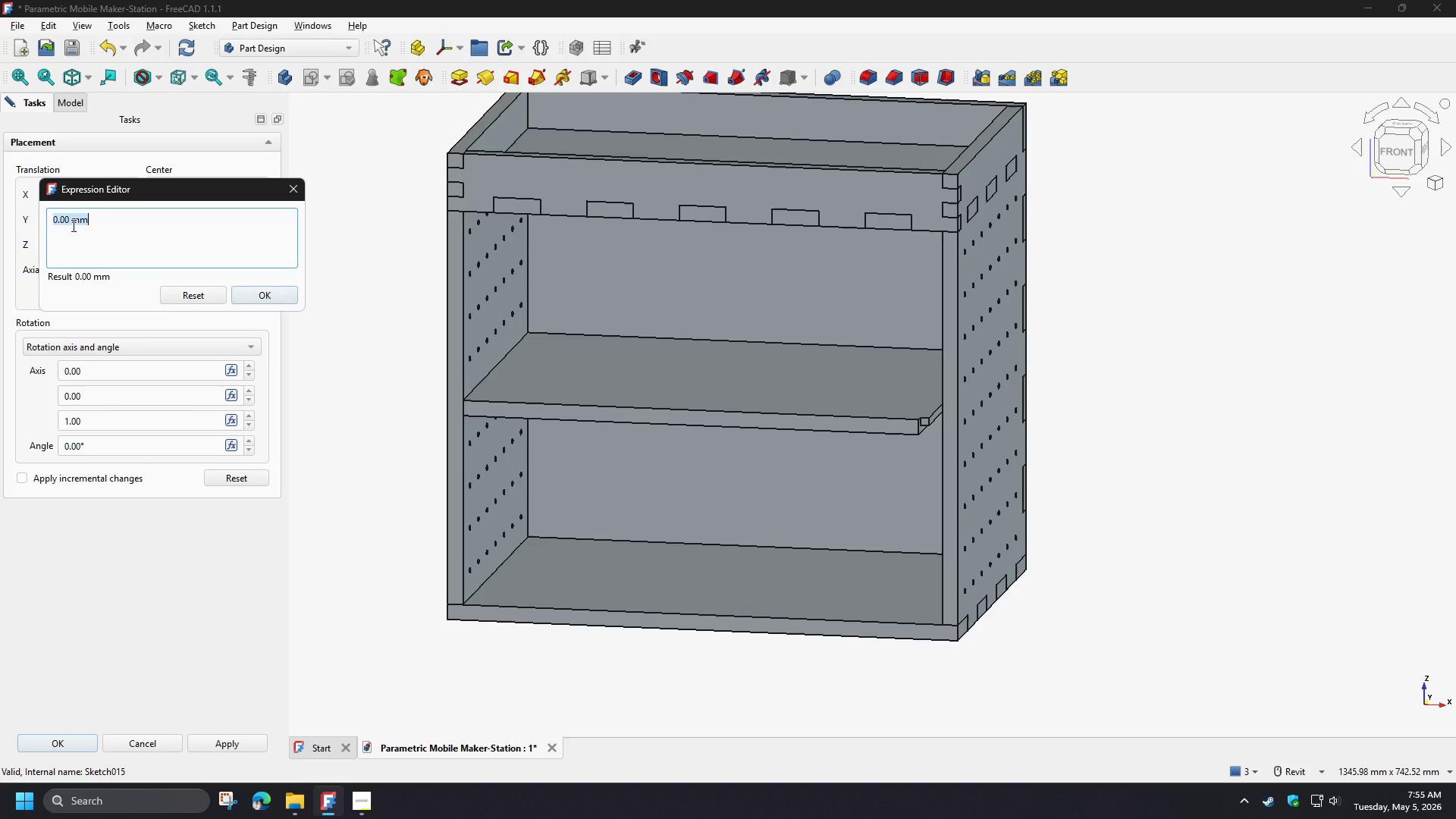 
type(-peg)
 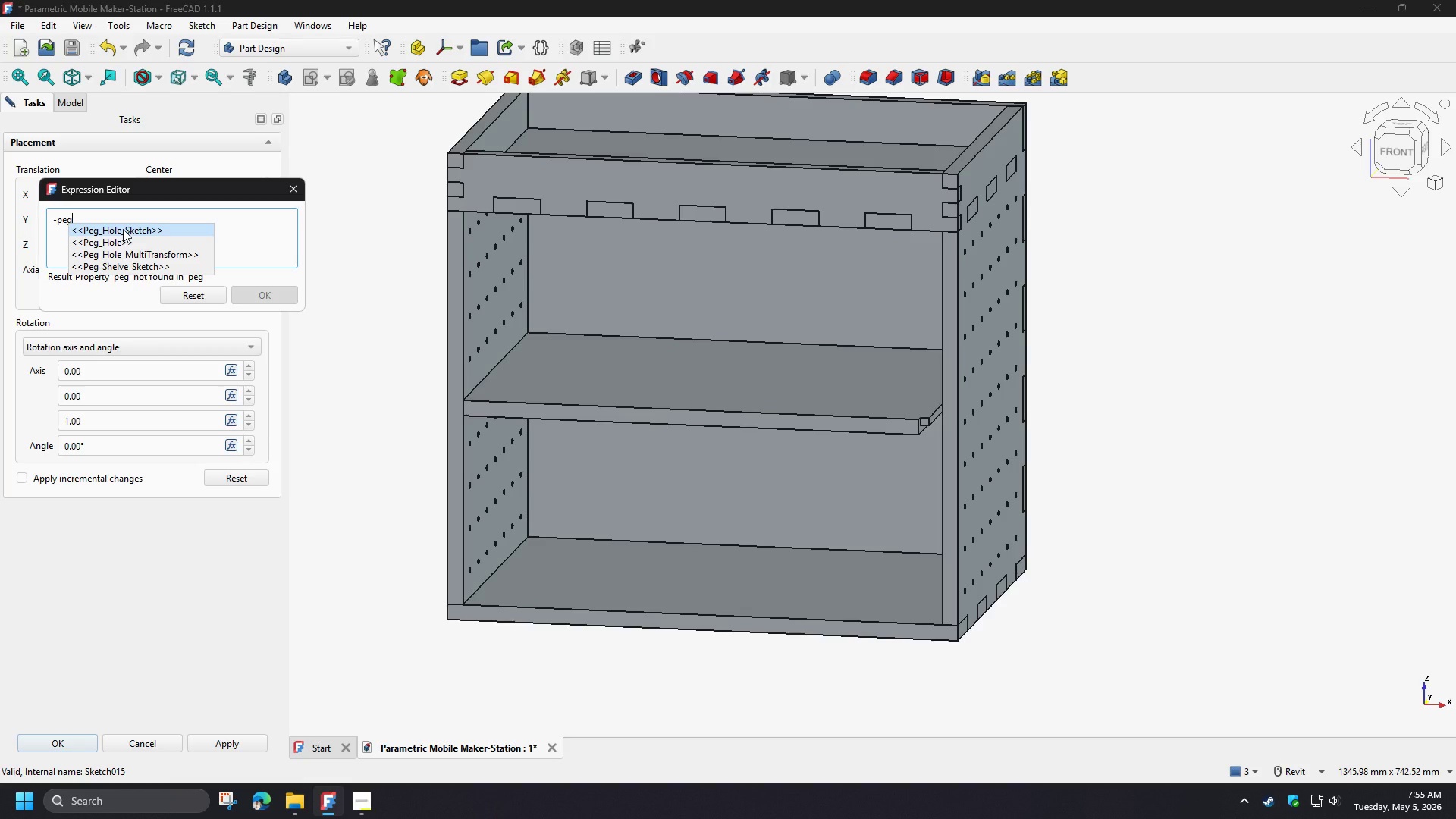 
left_click([123, 229])
 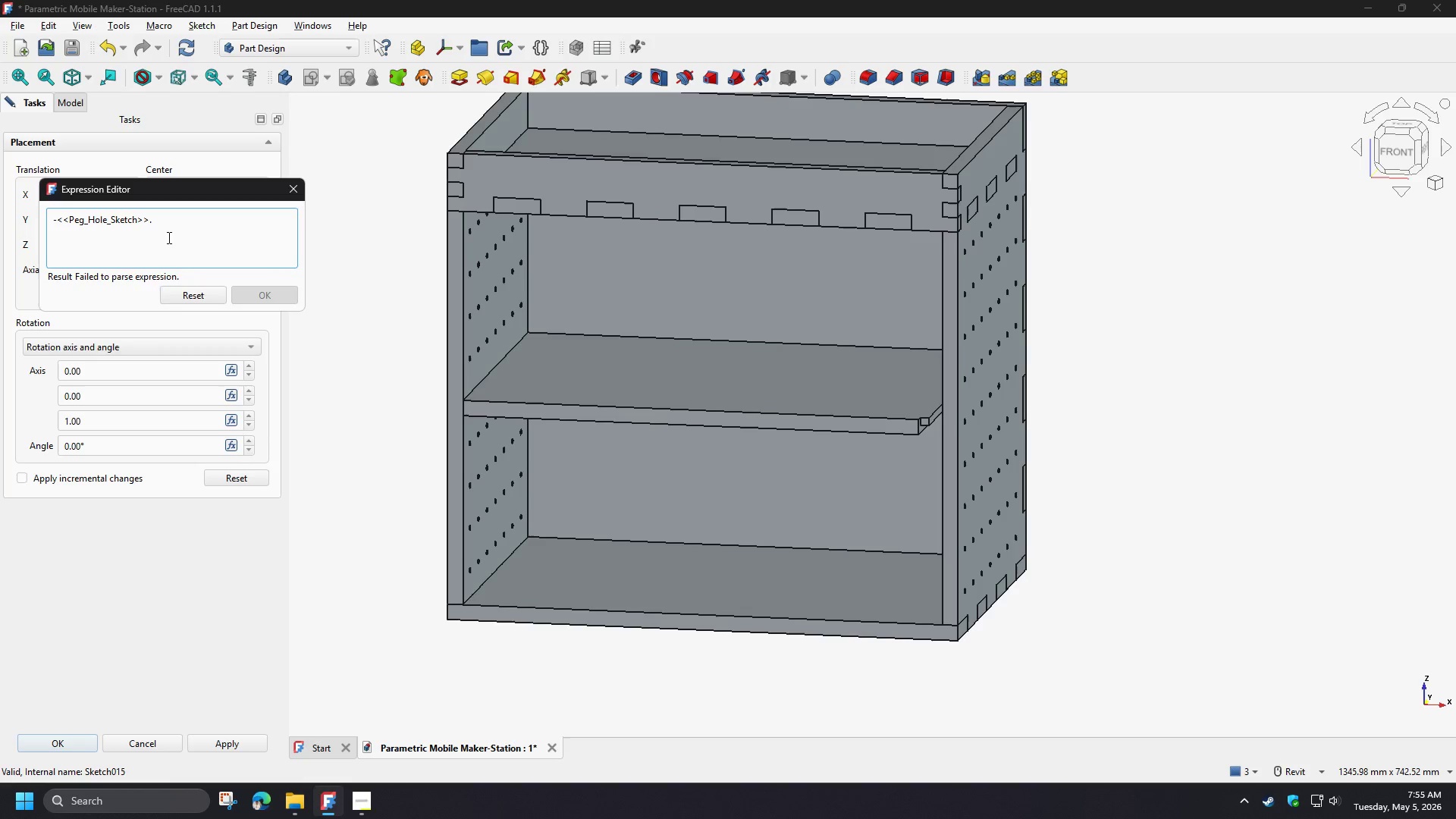 
key(C)
 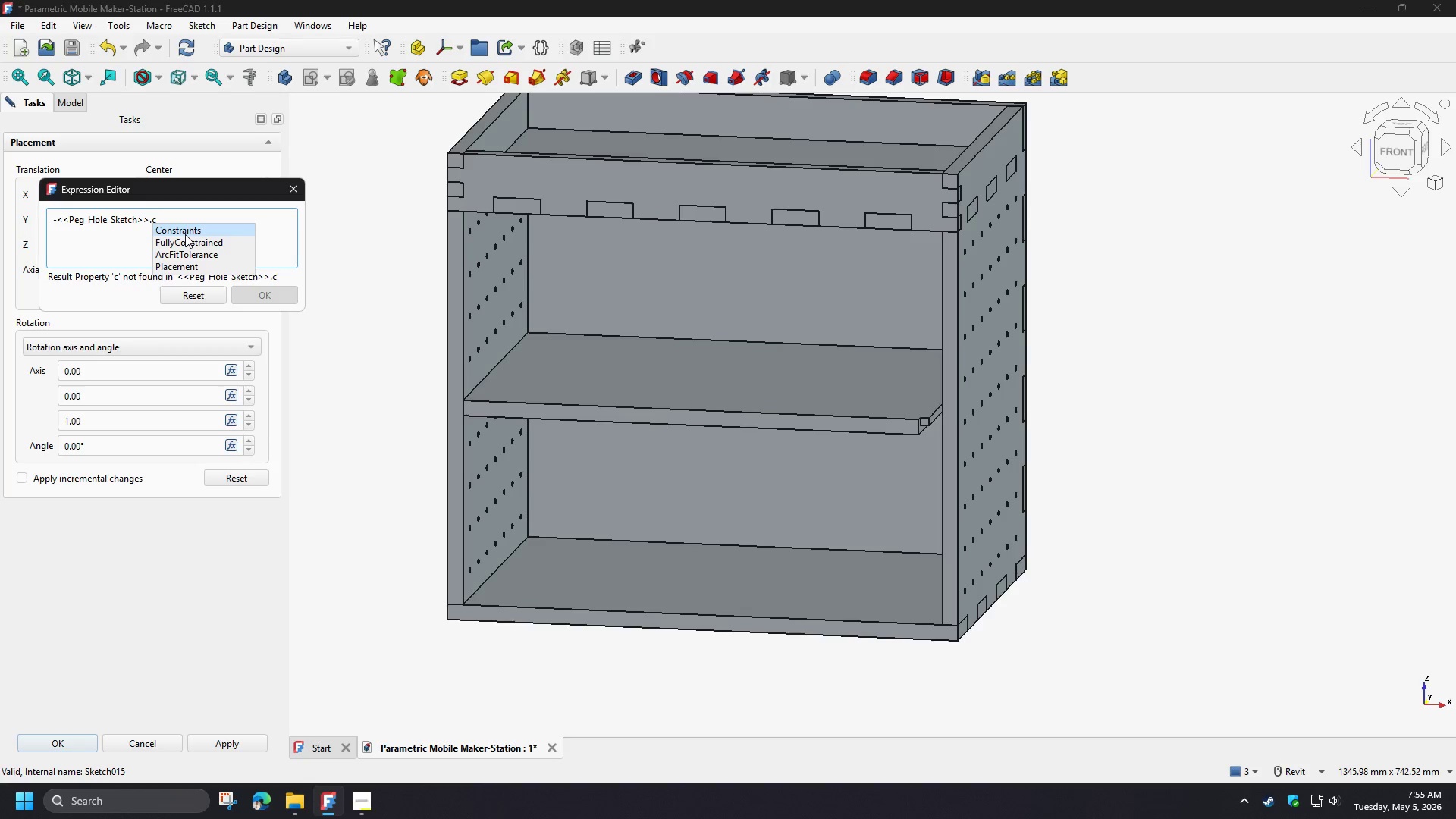 
left_click([185, 234])
 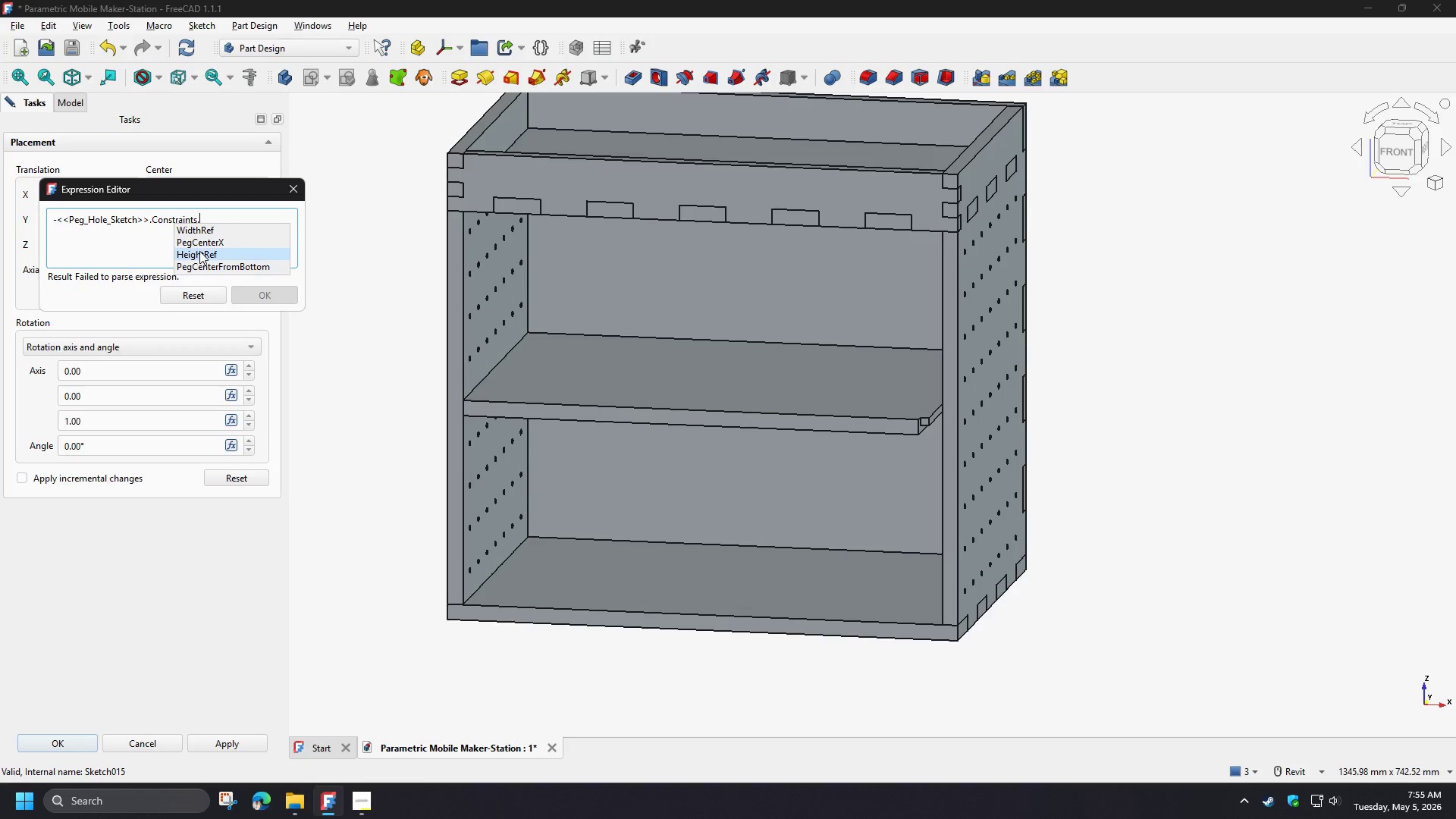 
left_click([208, 241])
 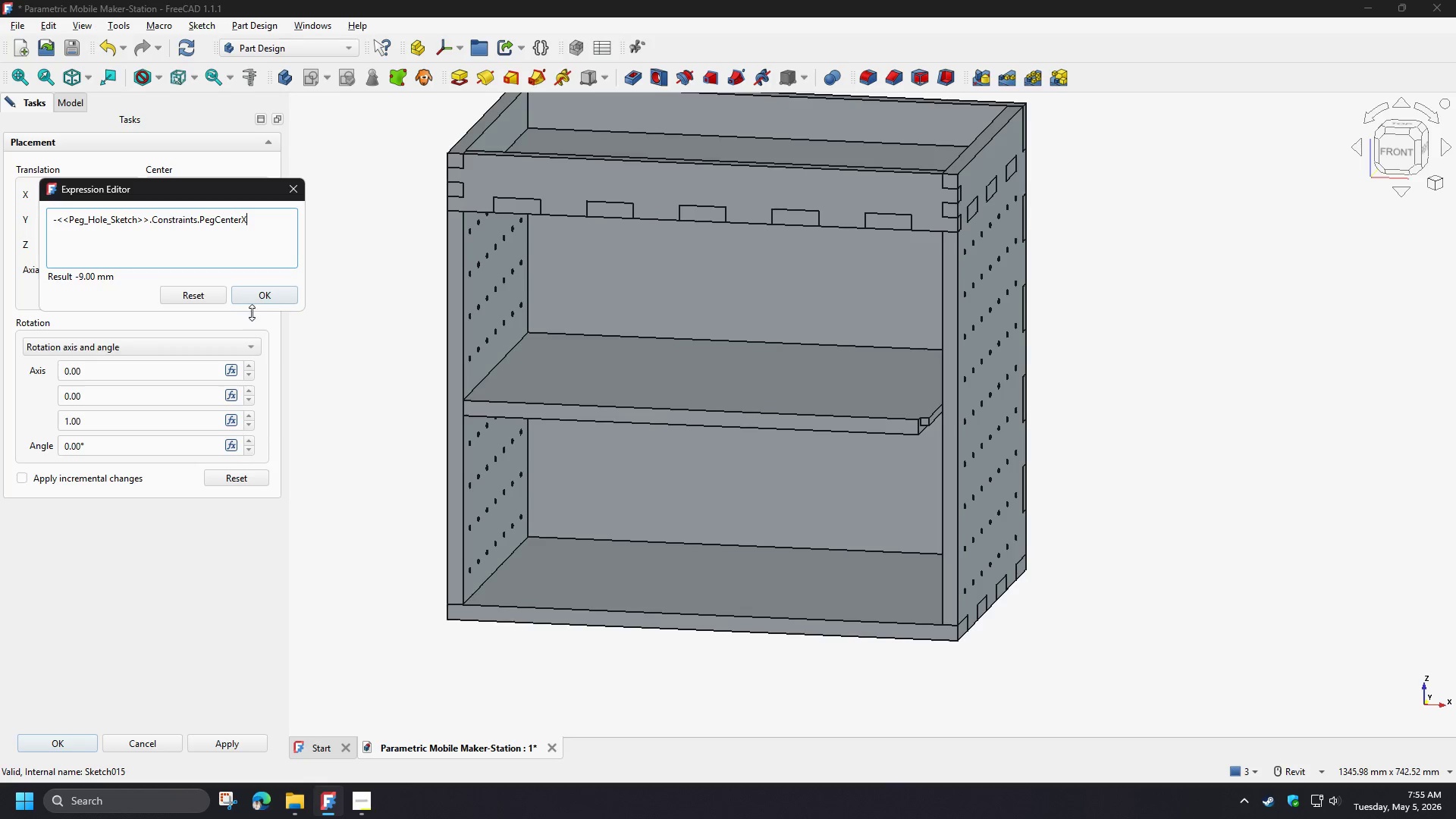 
left_click([271, 300])
 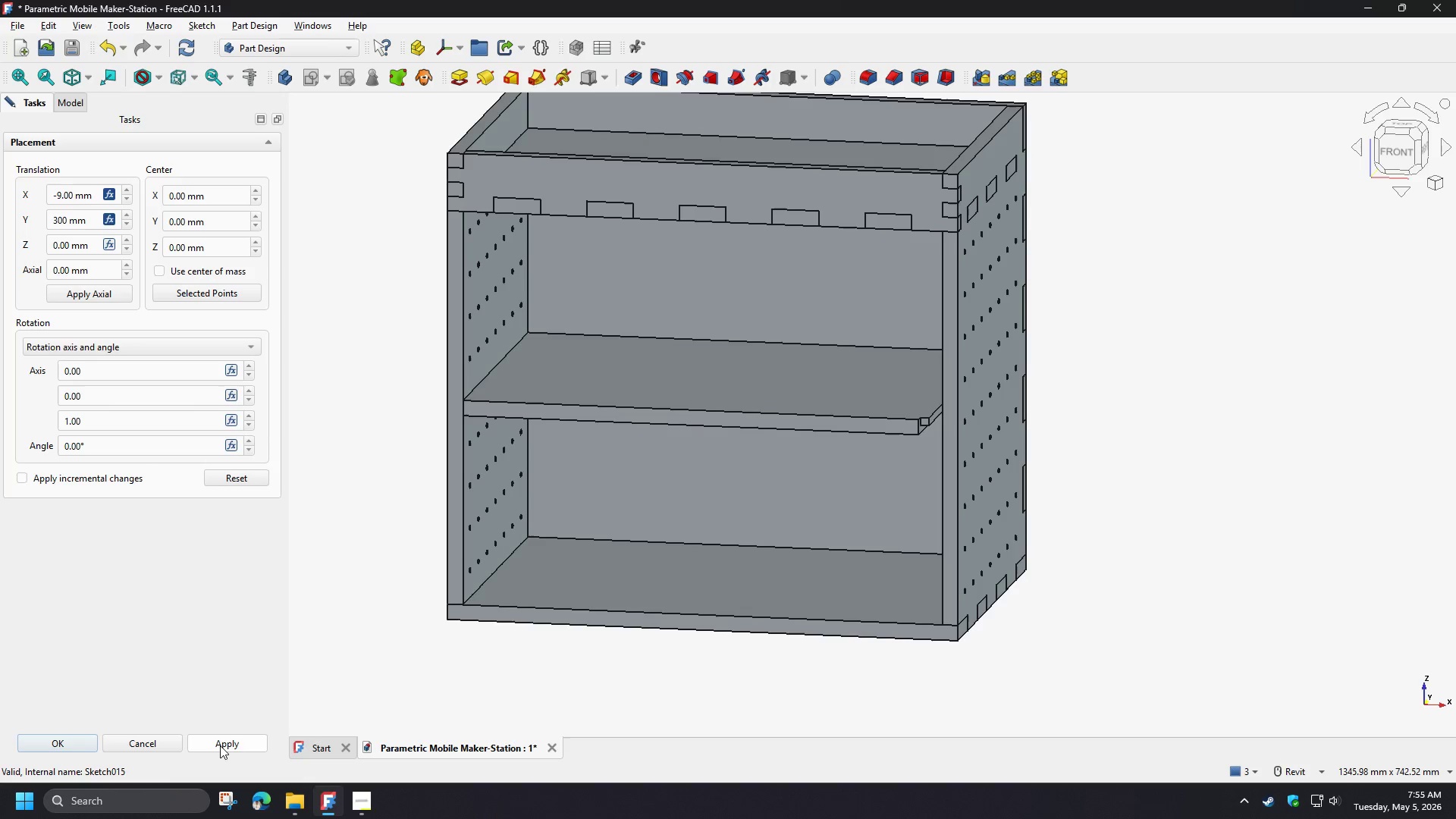 
left_click([76, 744])
 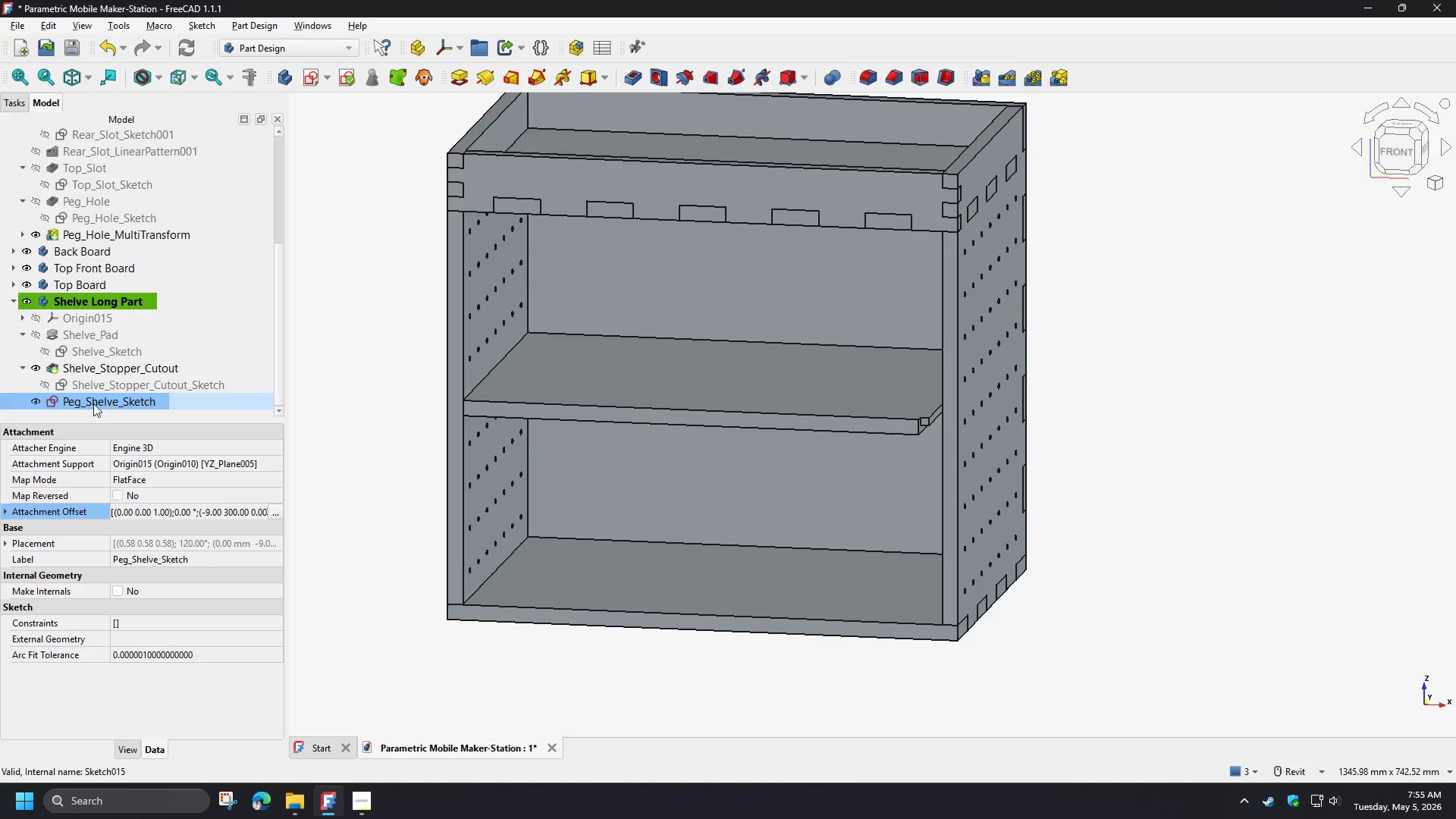 
double_click([93, 403])
 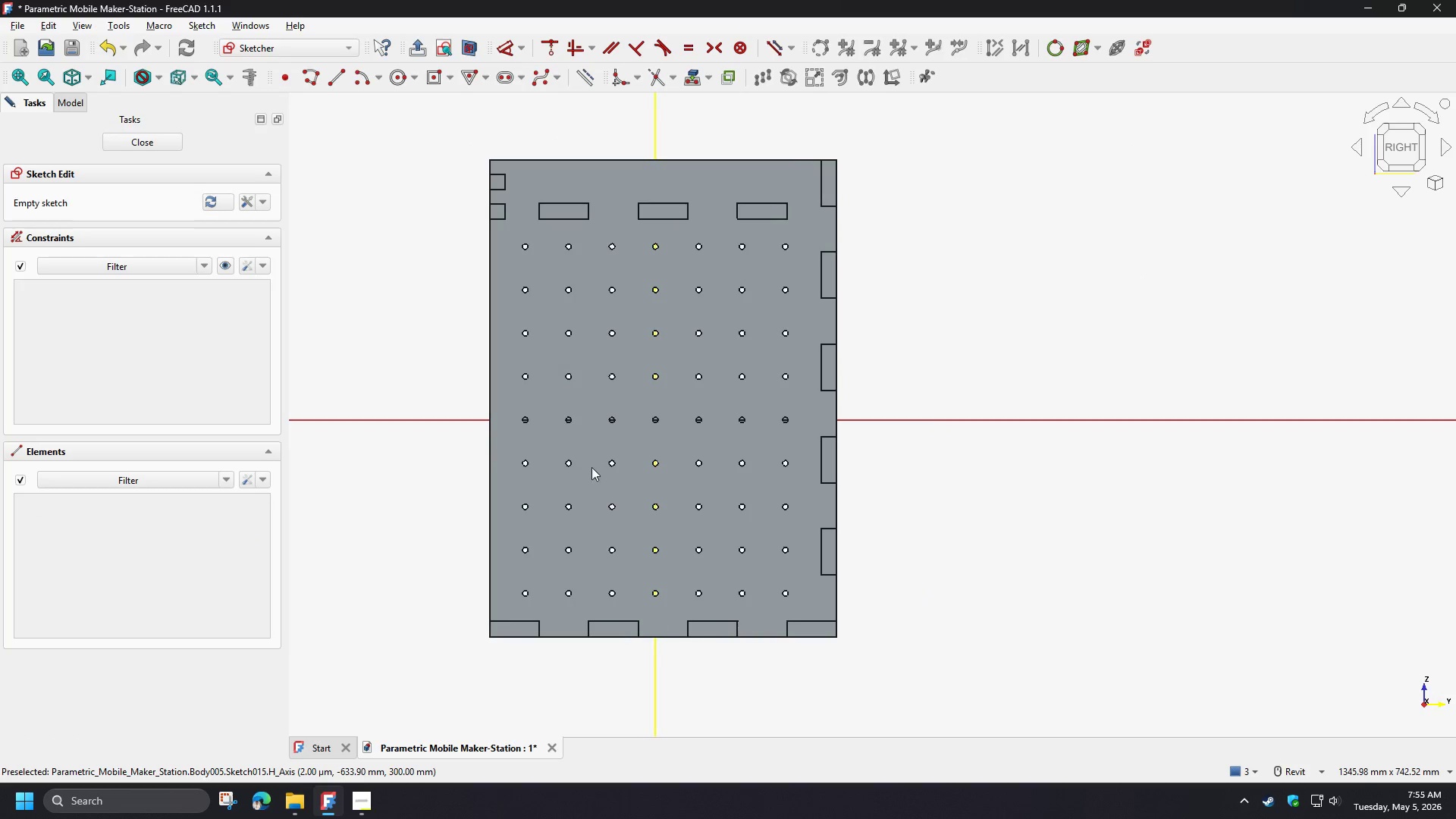 
scroll: coordinate [644, 401], scroll_direction: up, amount: 14.0
 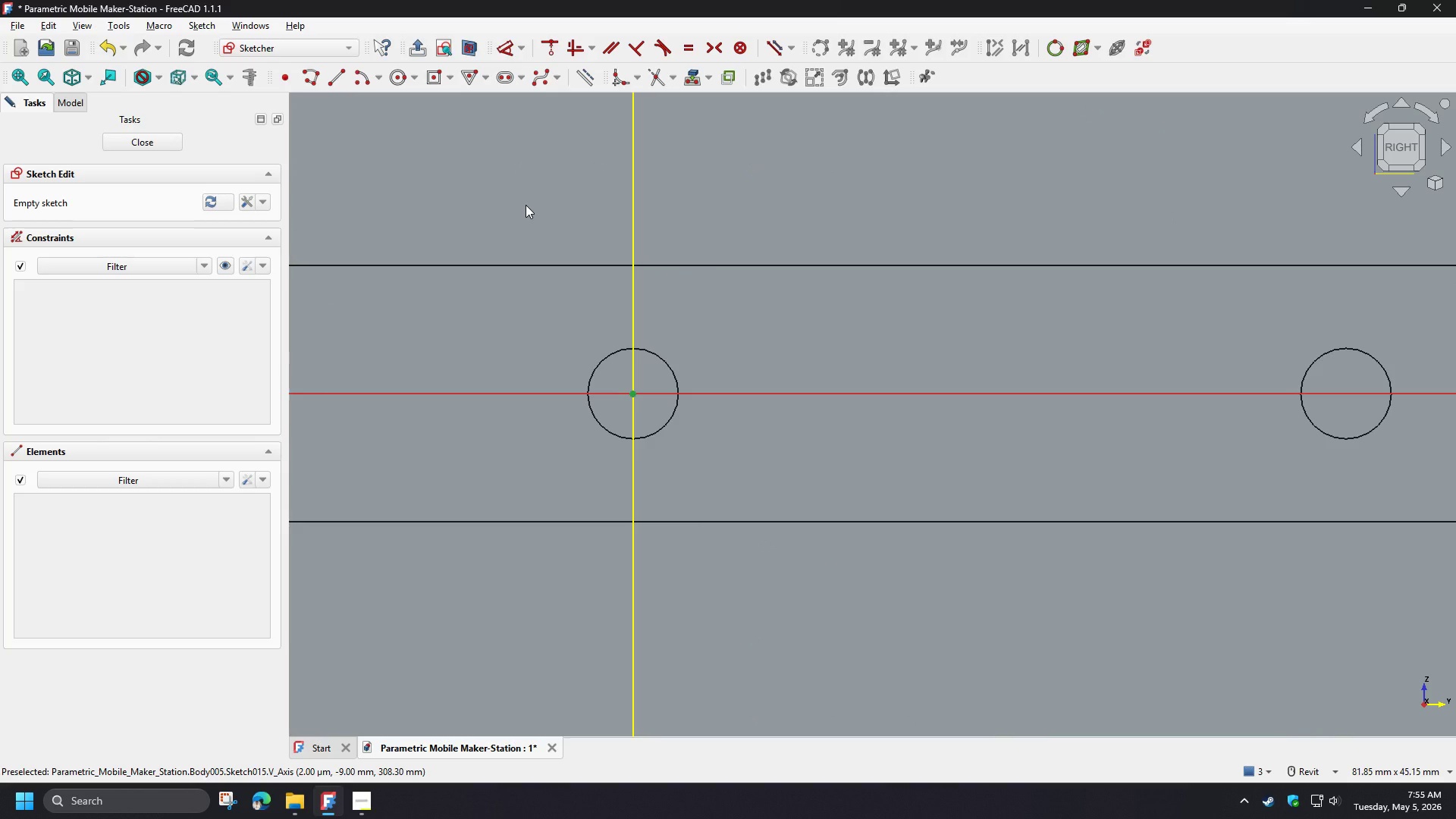 
scroll: coordinate [799, 358], scroll_direction: down, amount: 6.0
 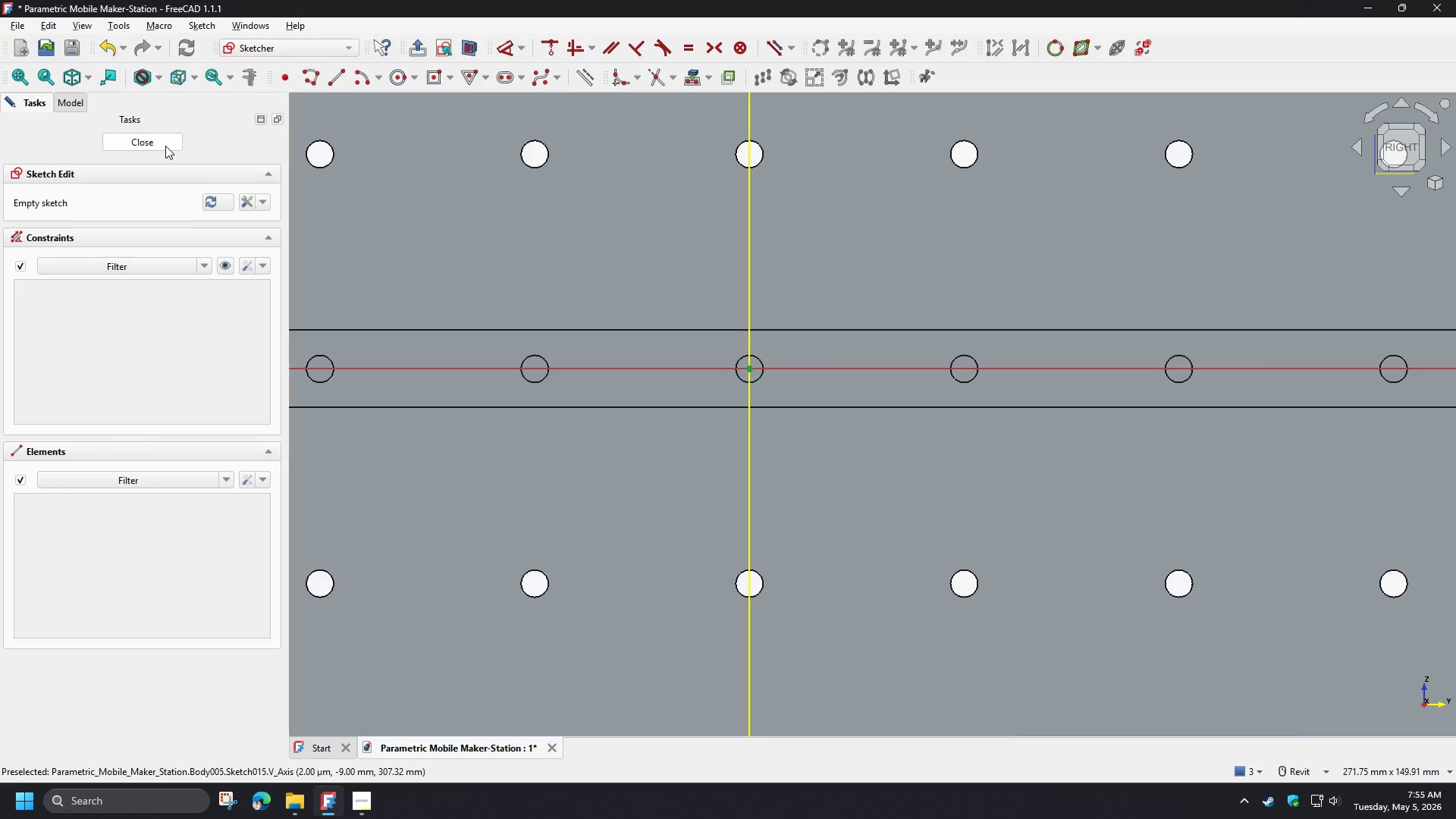 
left_click([394, 77])
 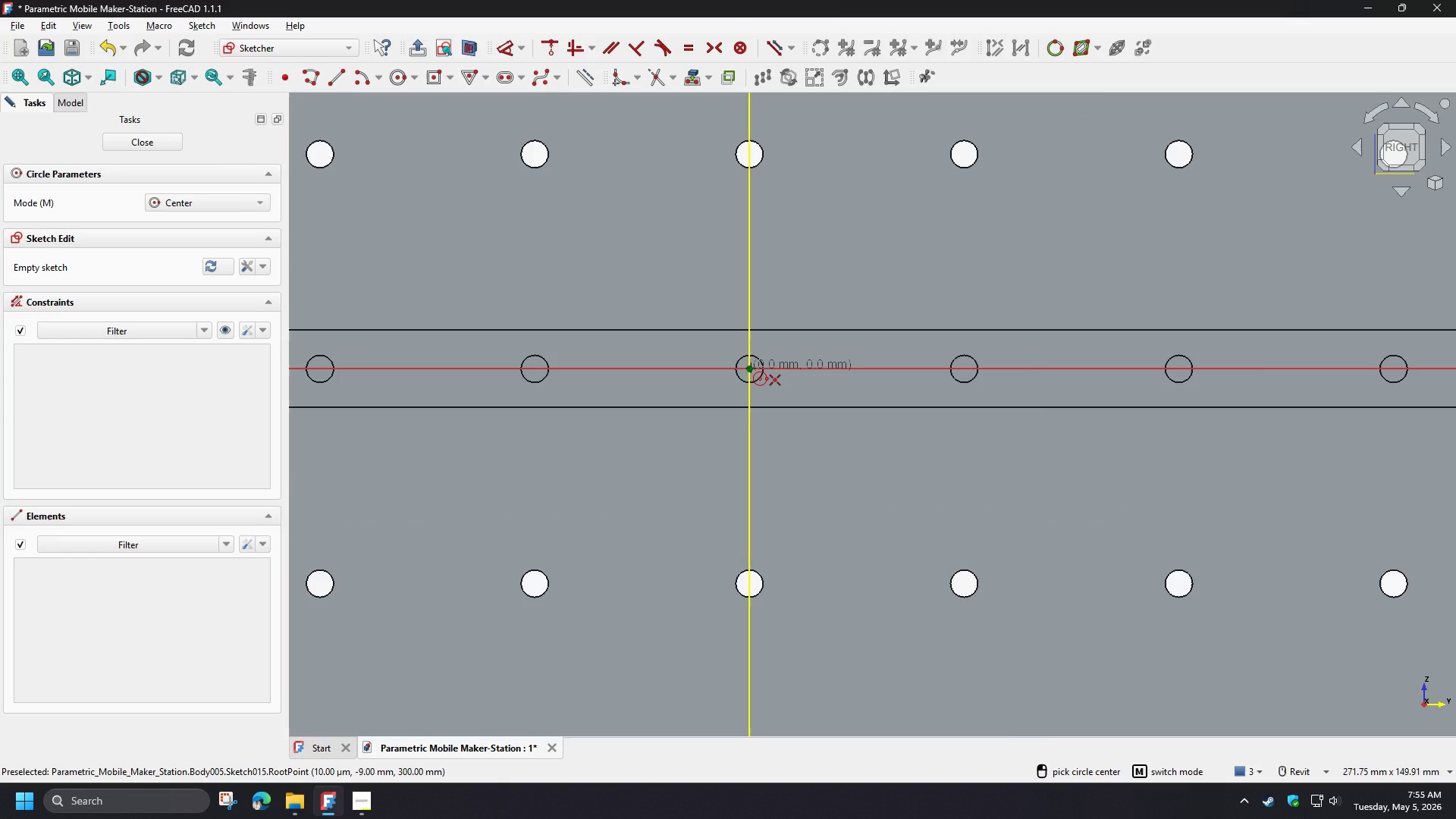 
left_click([751, 368])
 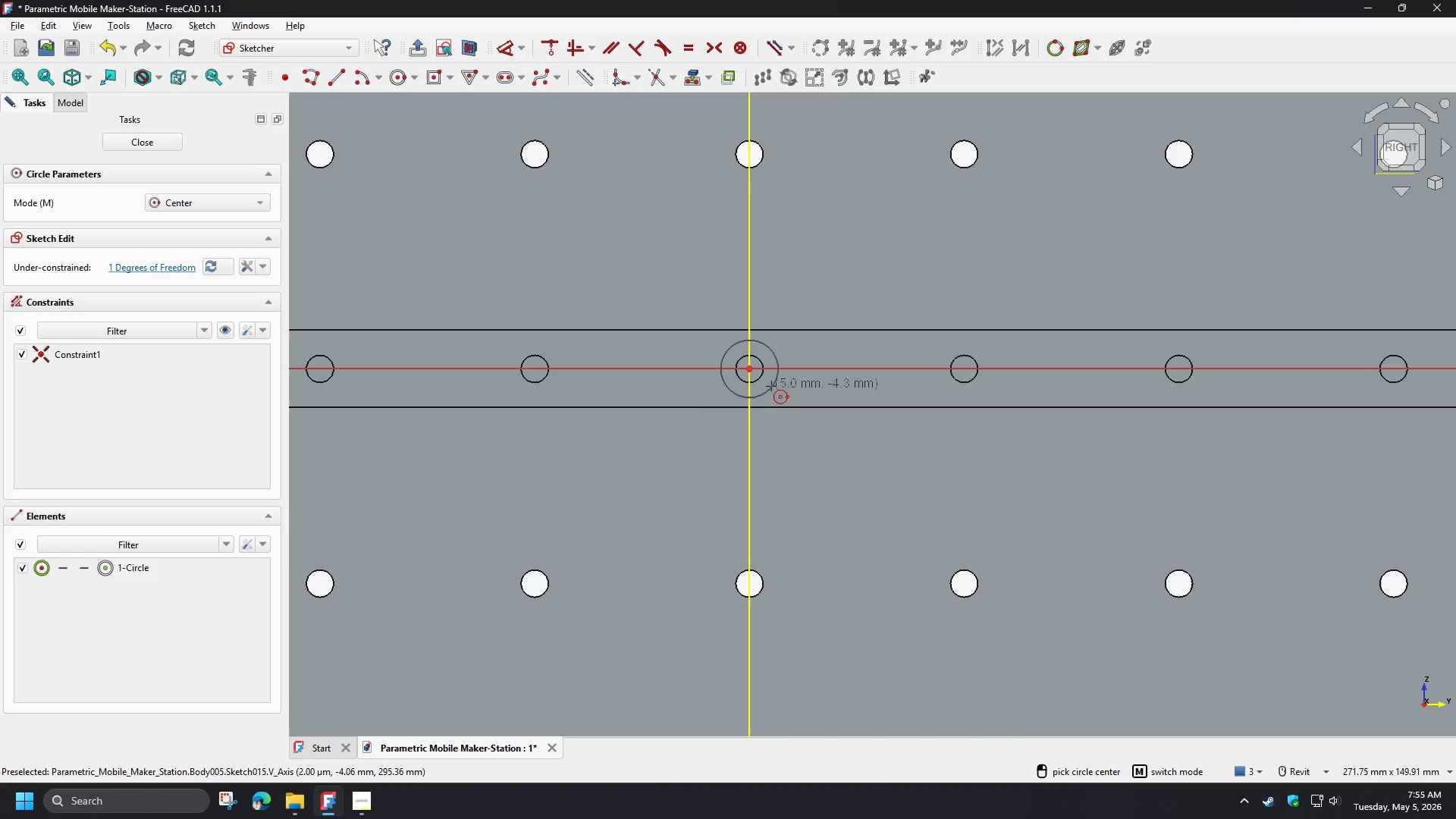 
right_click([792, 384])
 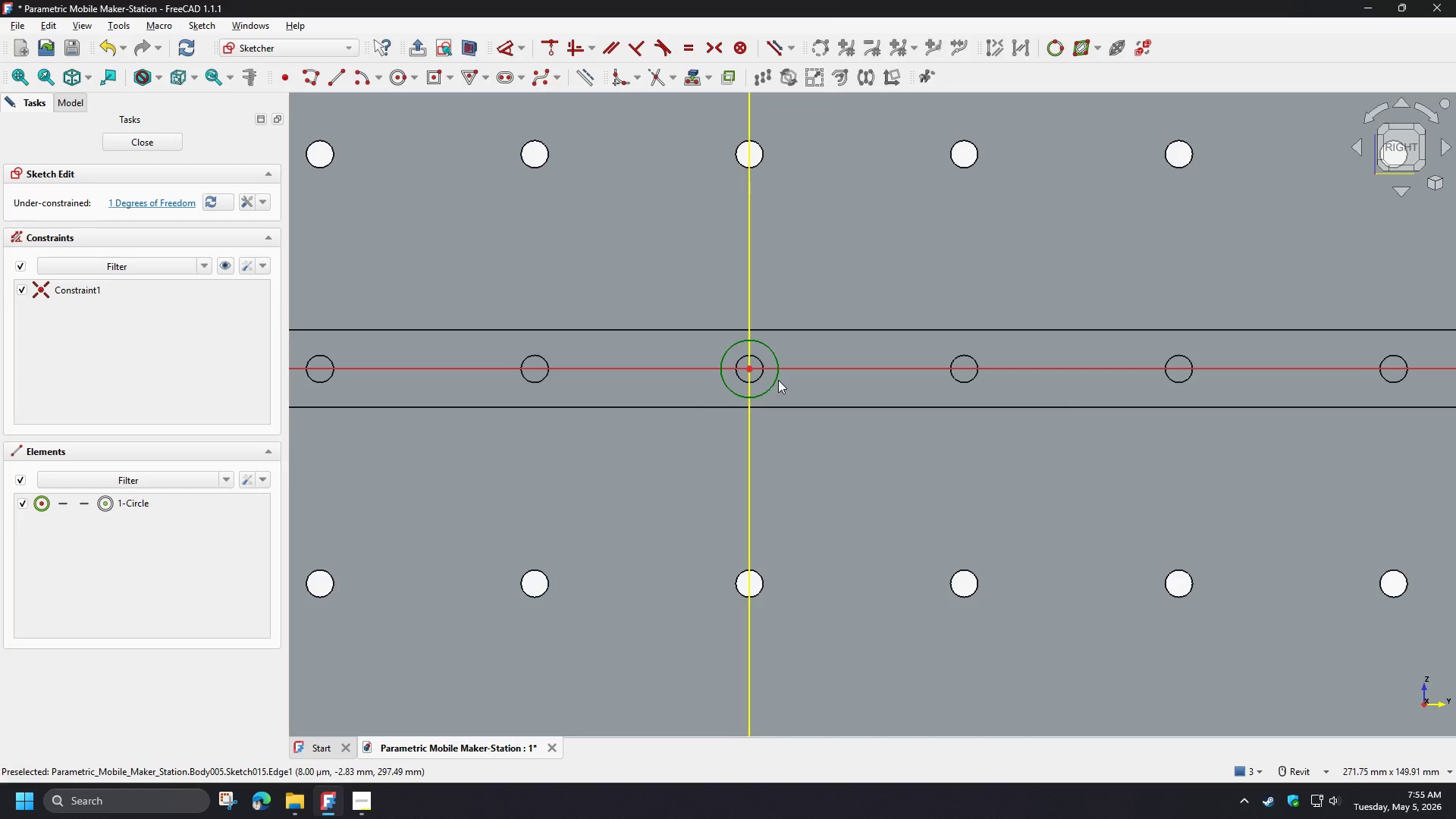 
left_click([776, 380])
 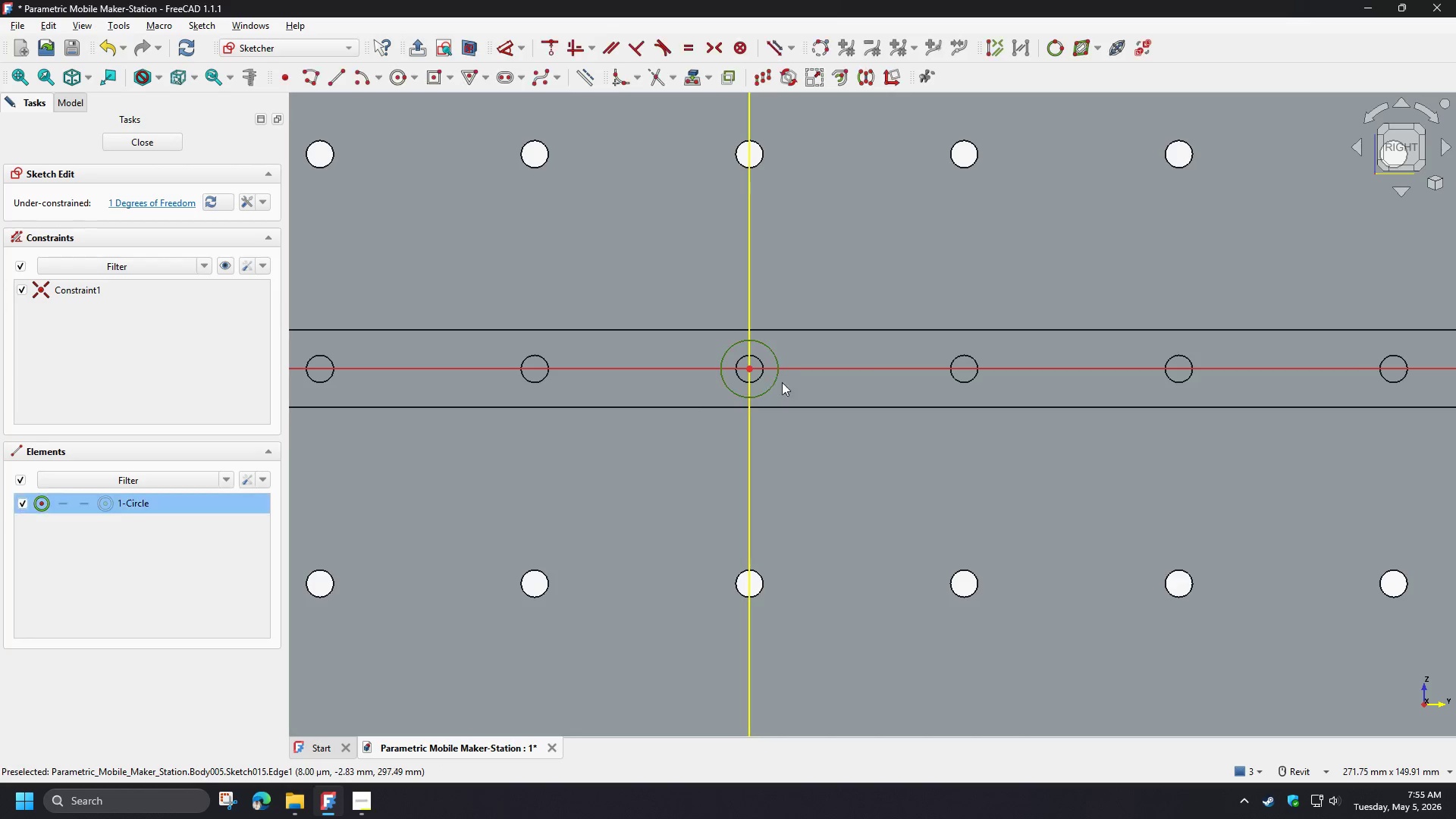 
key(D)
 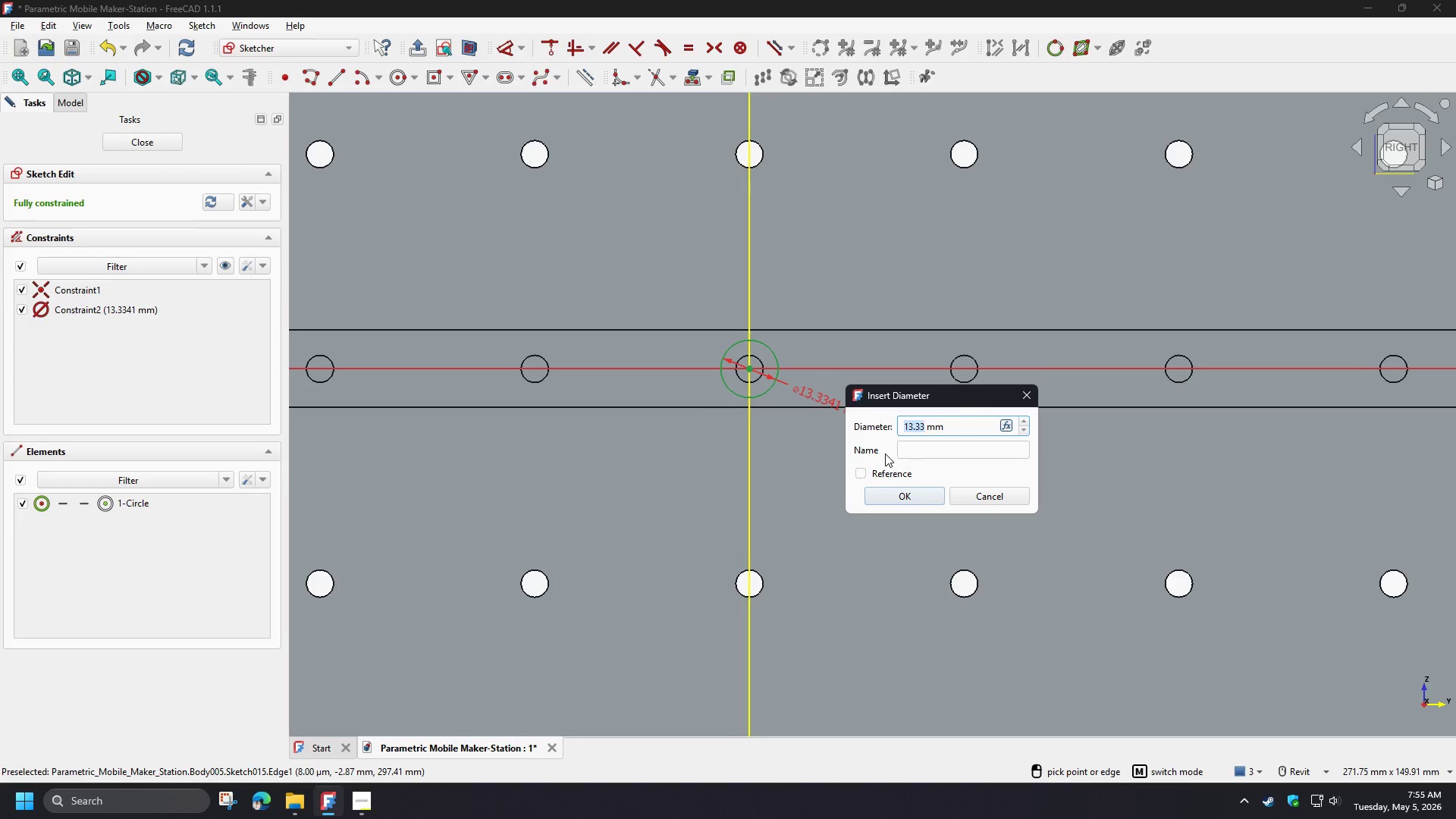 
left_click([1006, 425])
 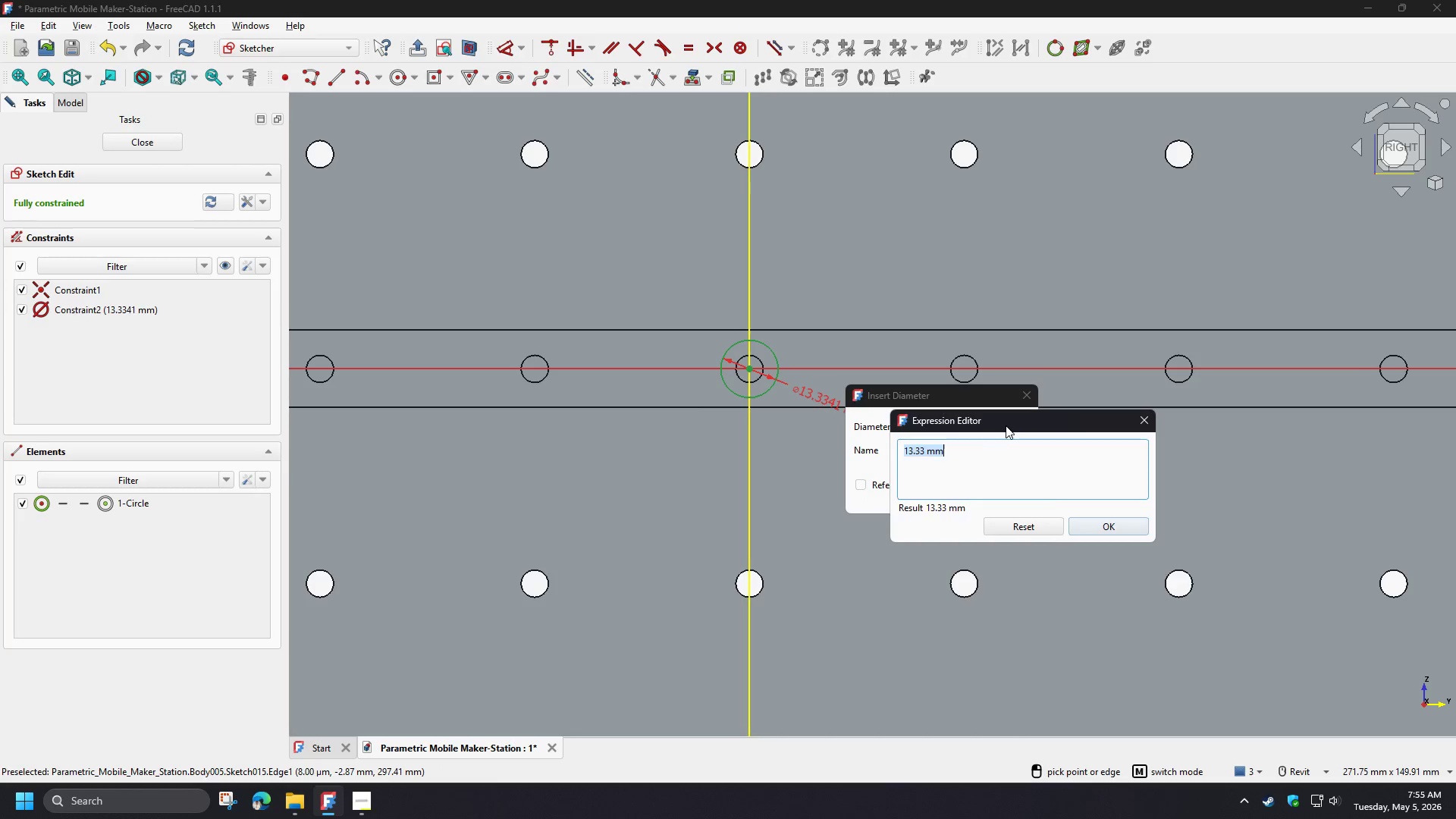 
type(peg)
 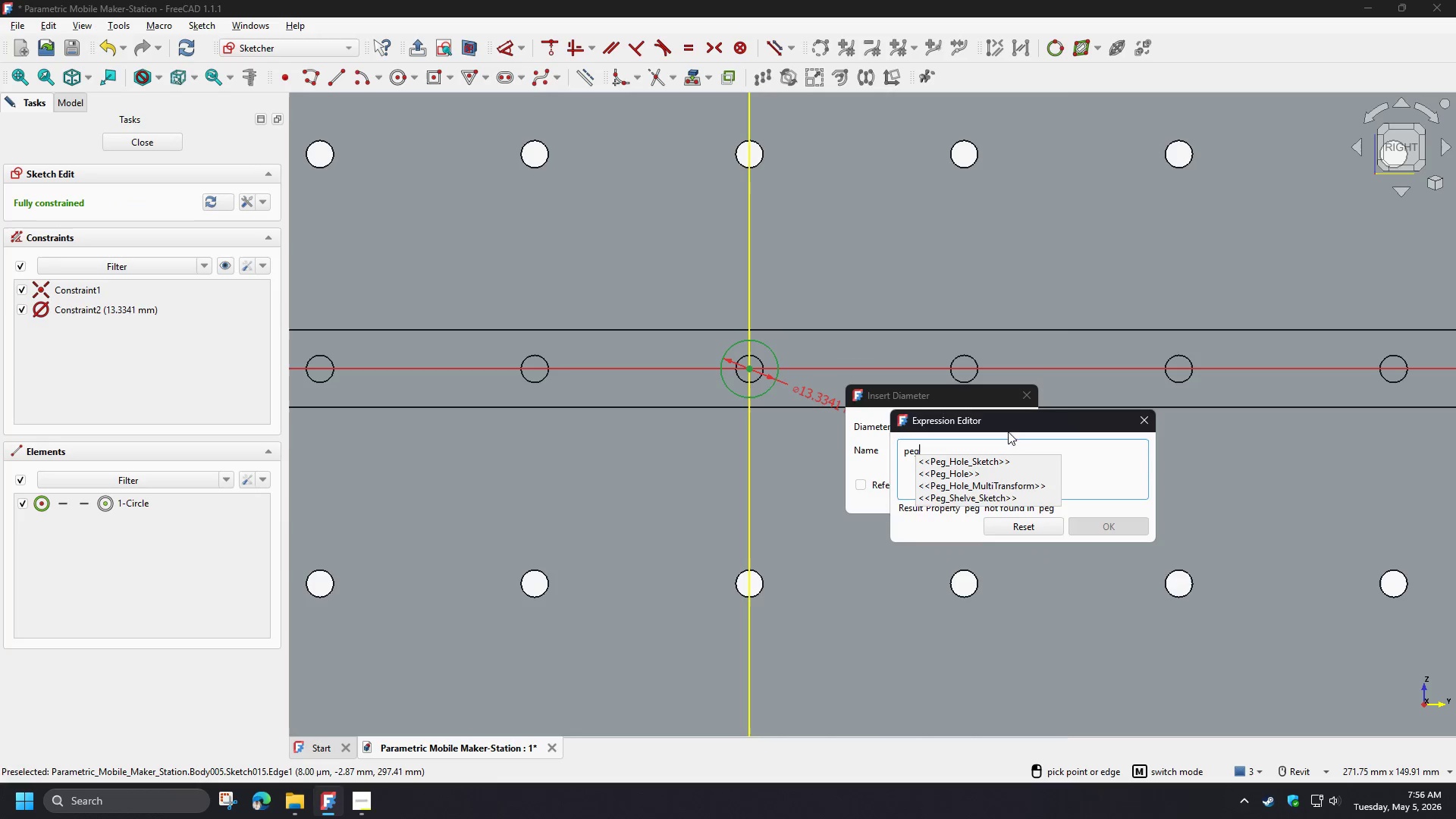 
left_click([1088, 468])
 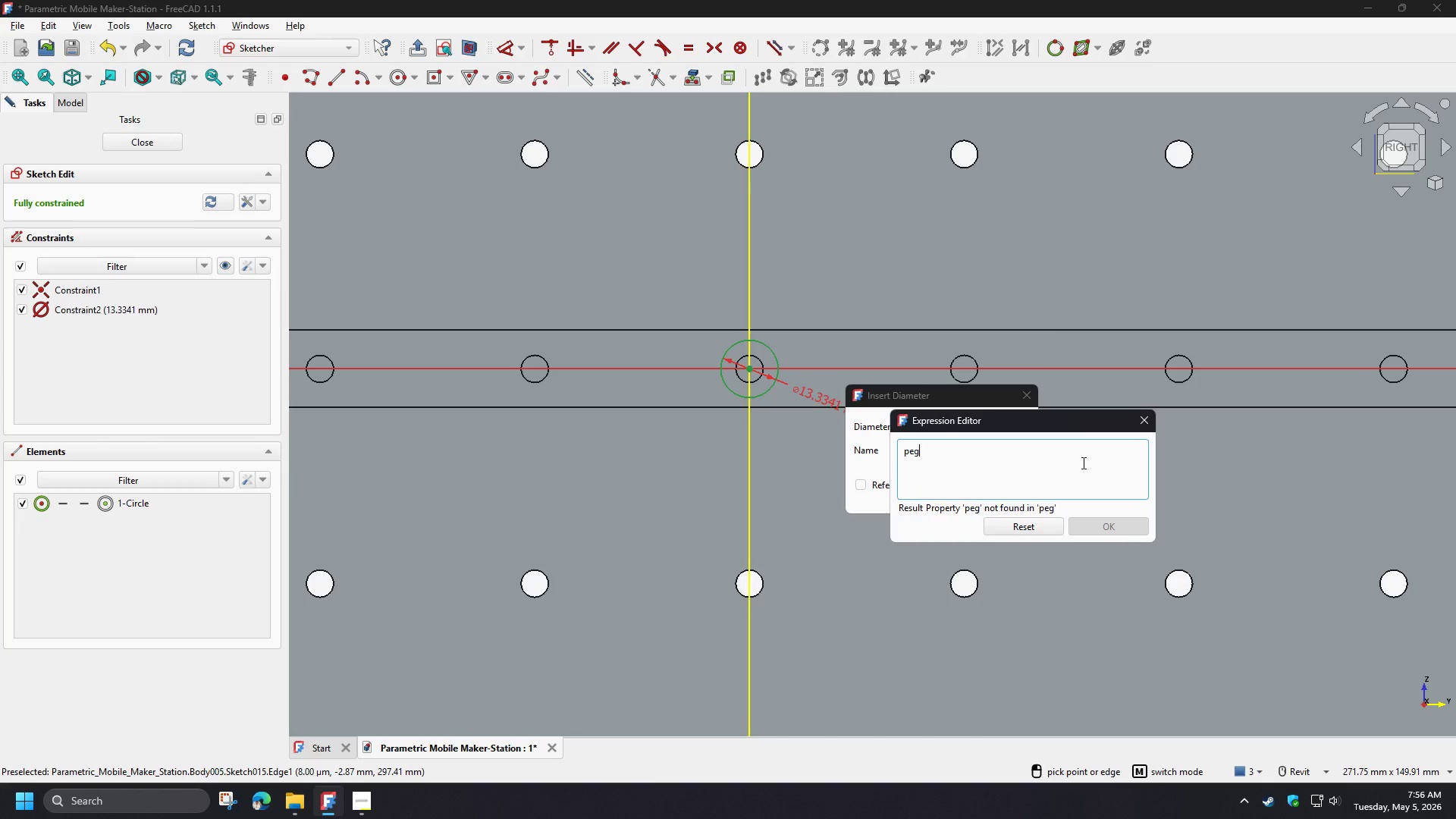 
key(Control+ControlLeft)
 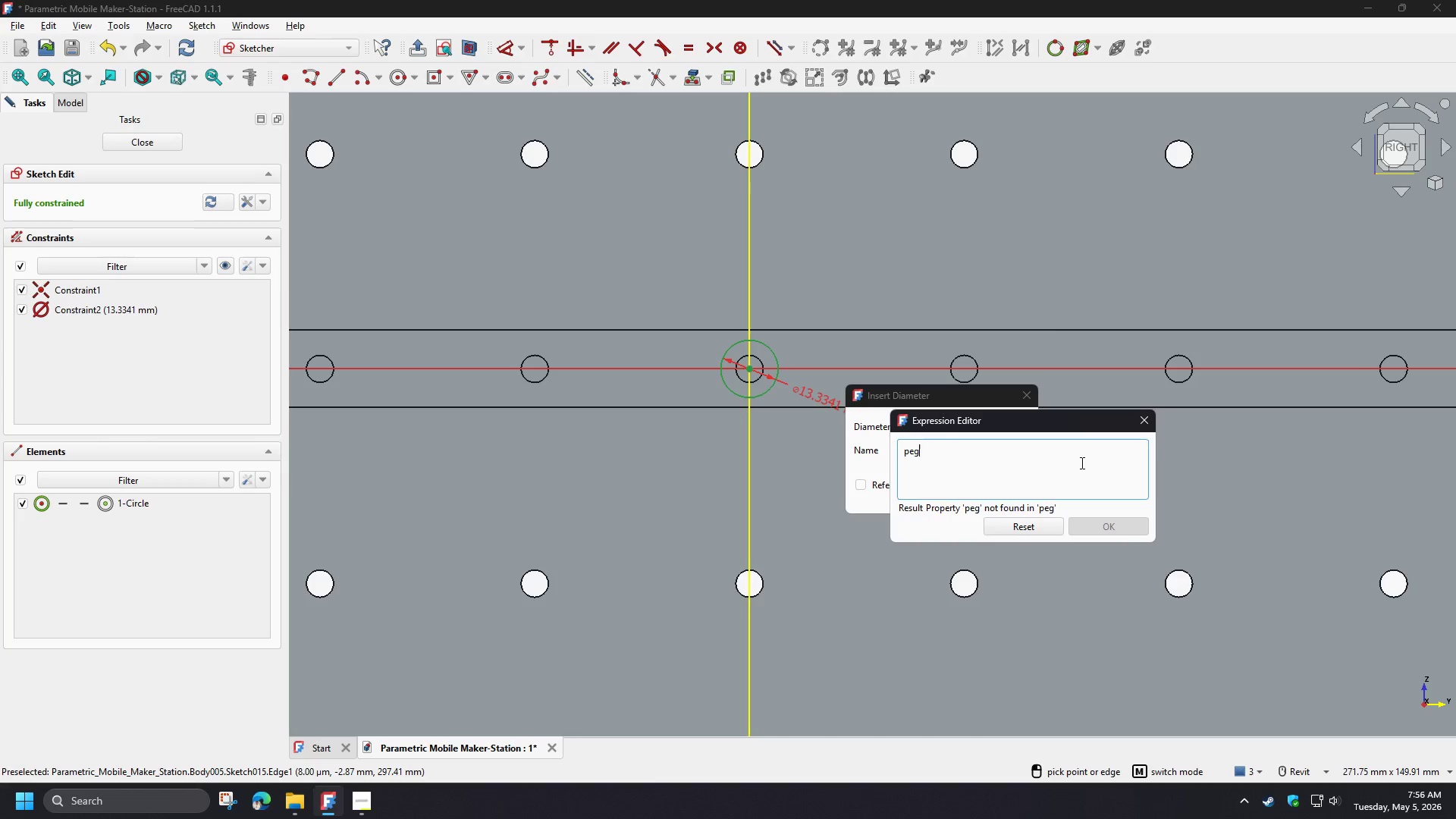 
key(Control+A)
 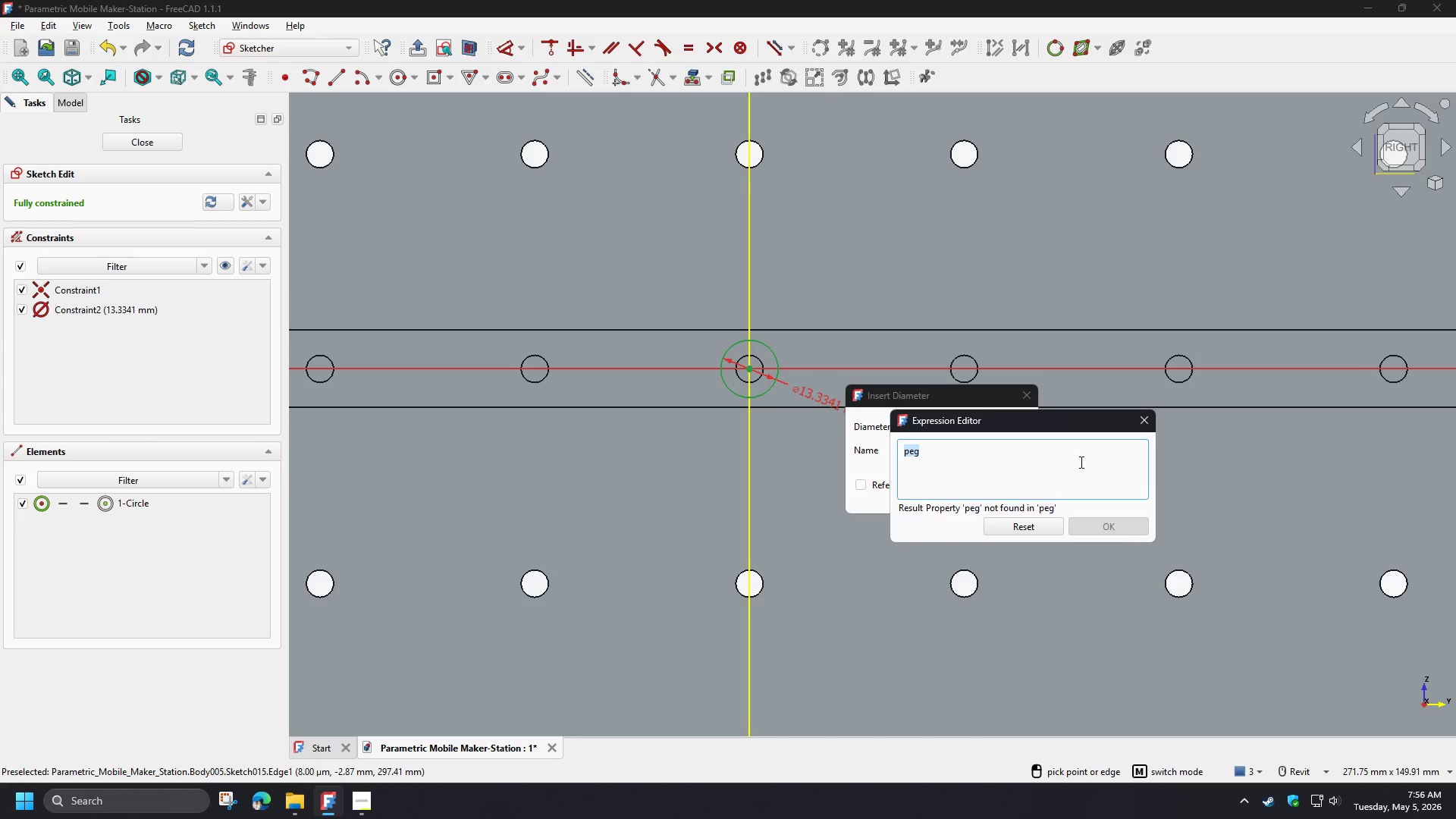 
key(S)
 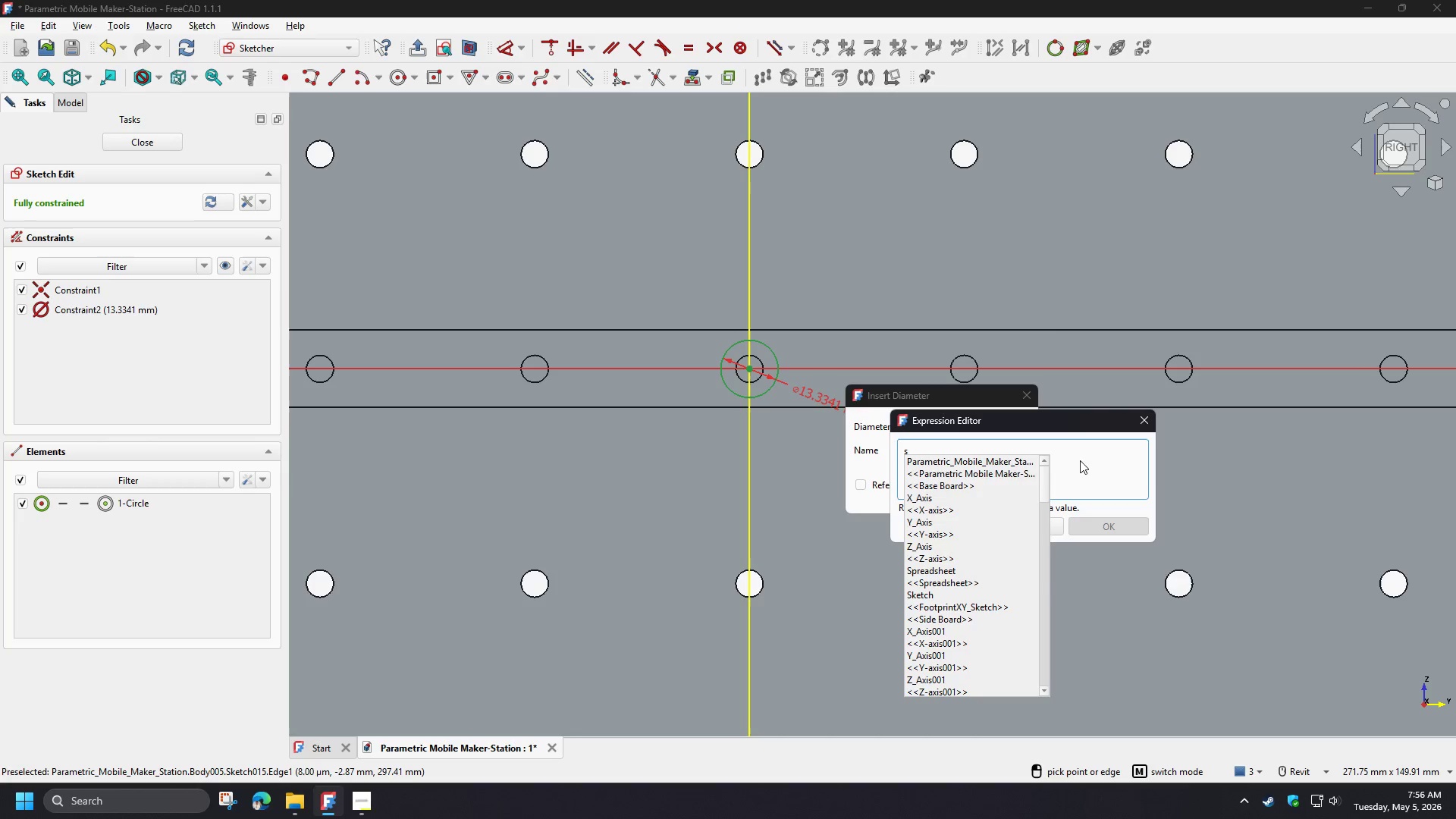 
key(P)
 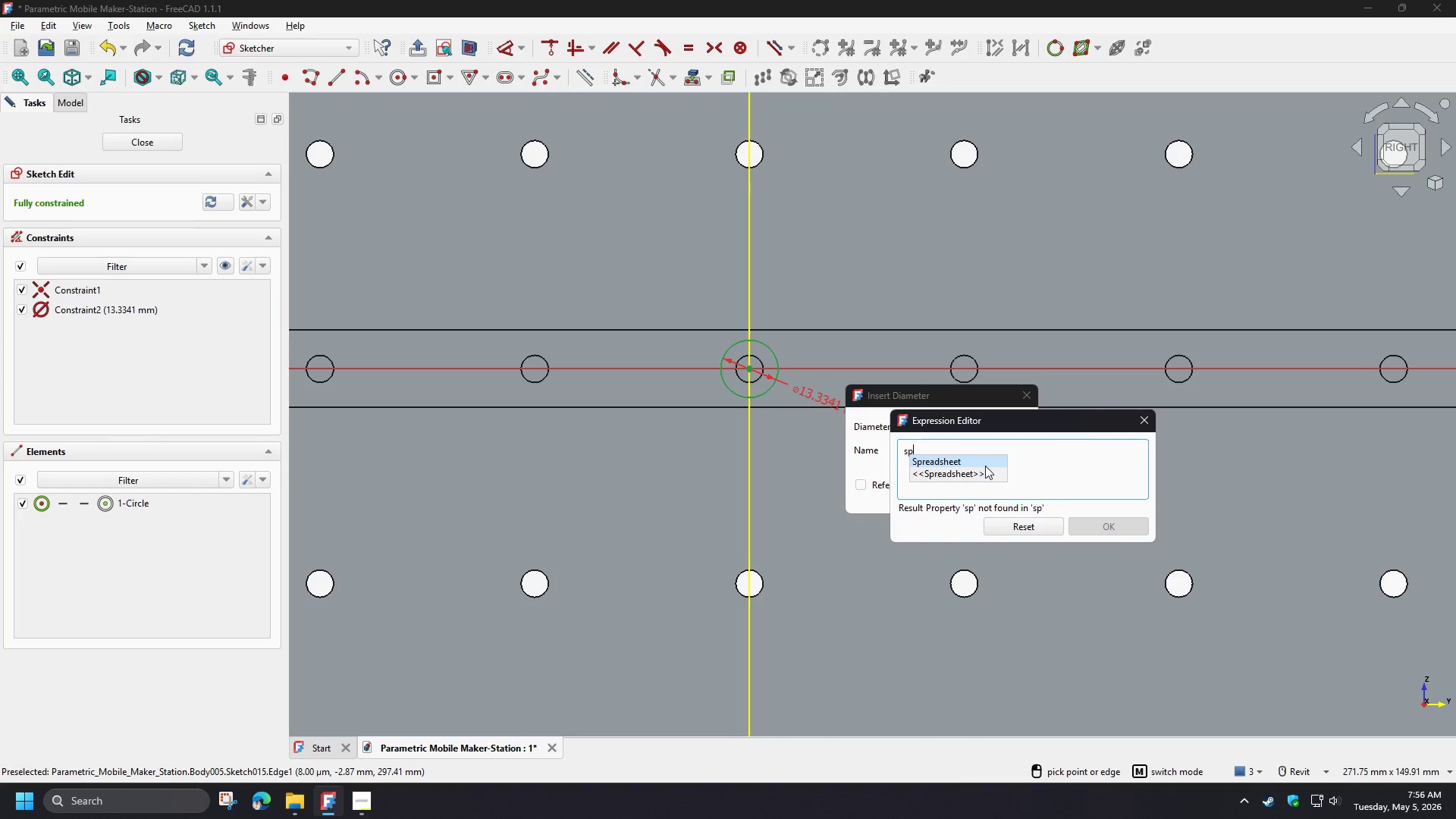 
left_click([984, 465])
 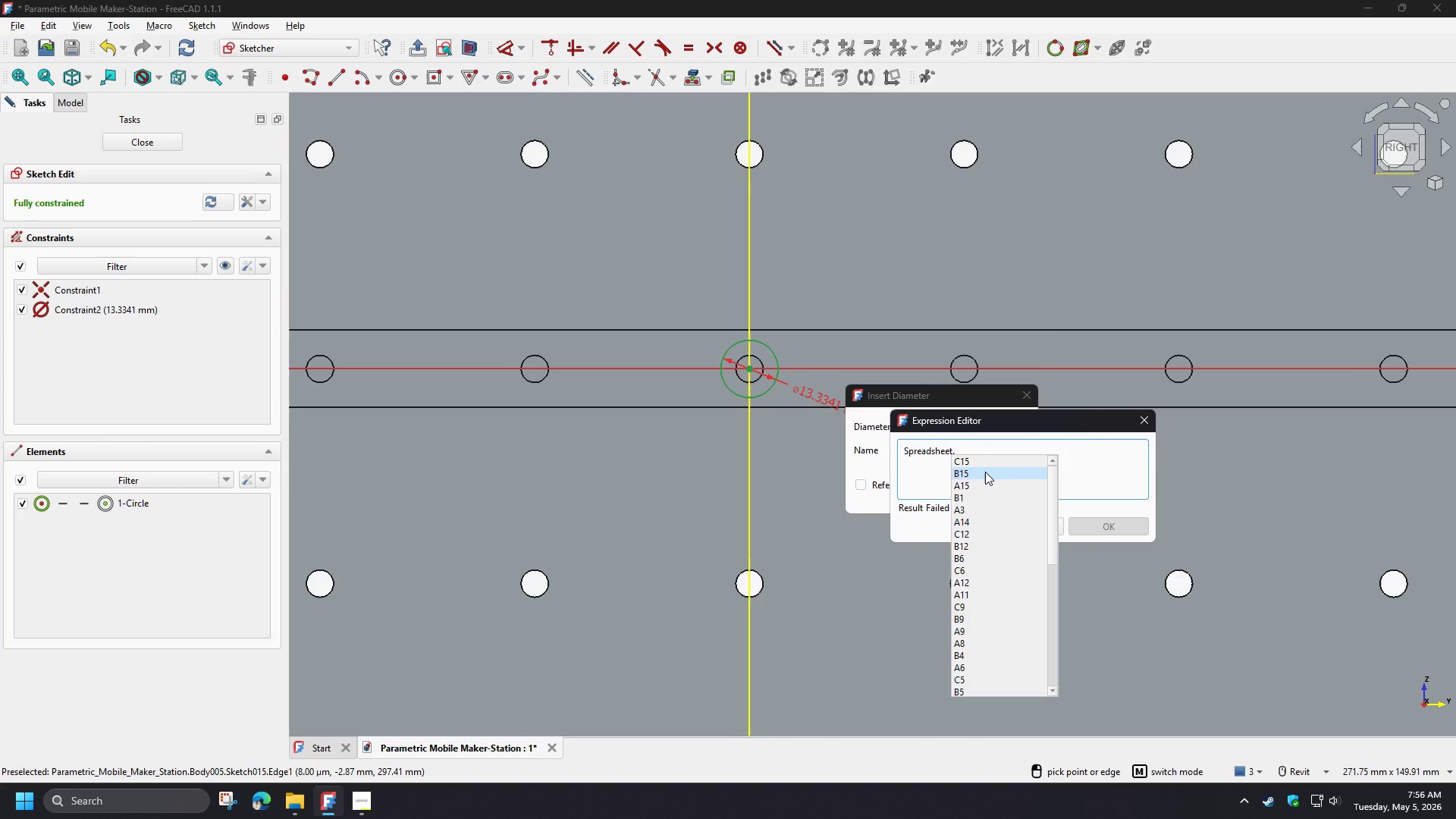 
key(P)
 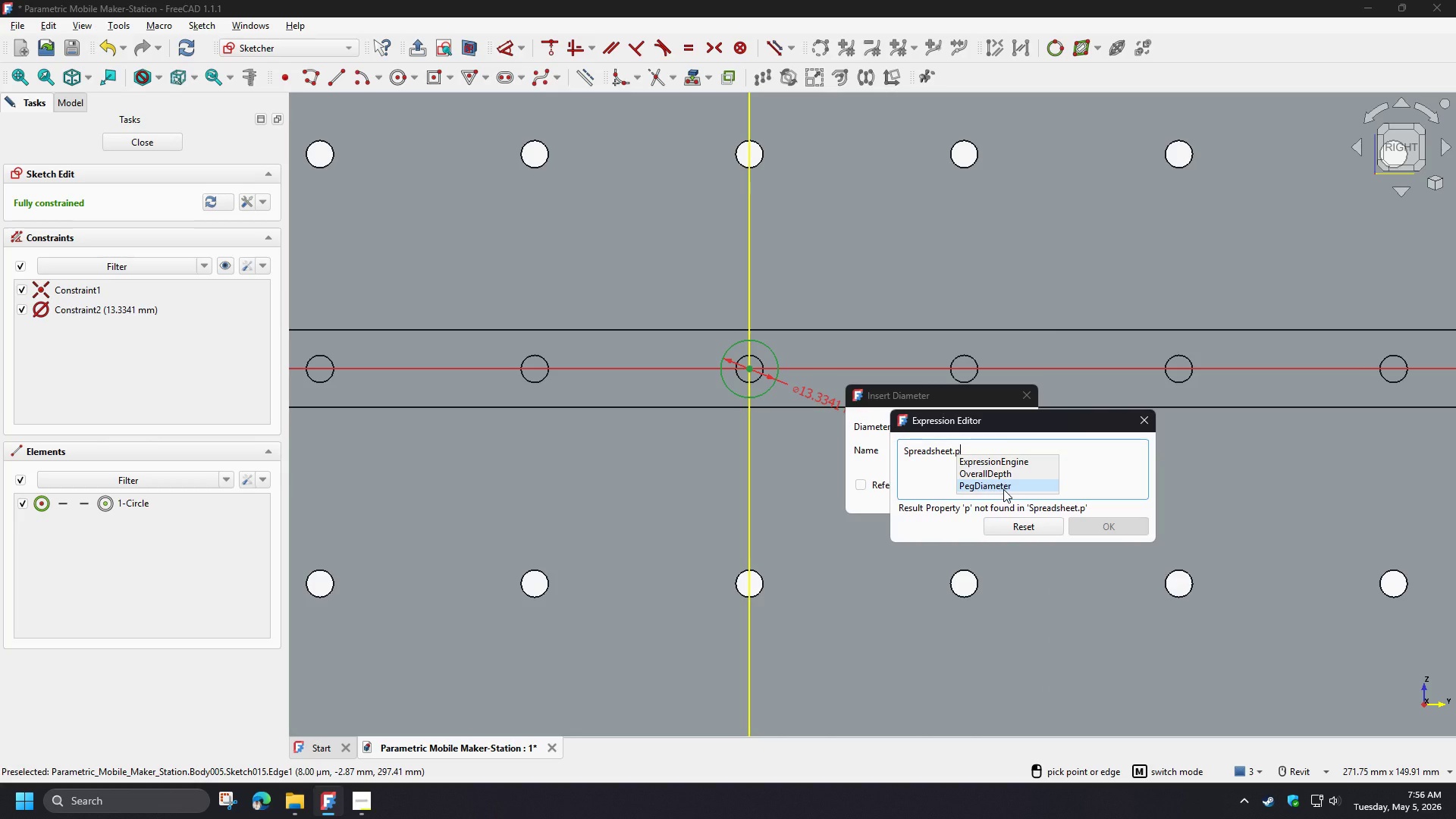 
left_click([1003, 489])
 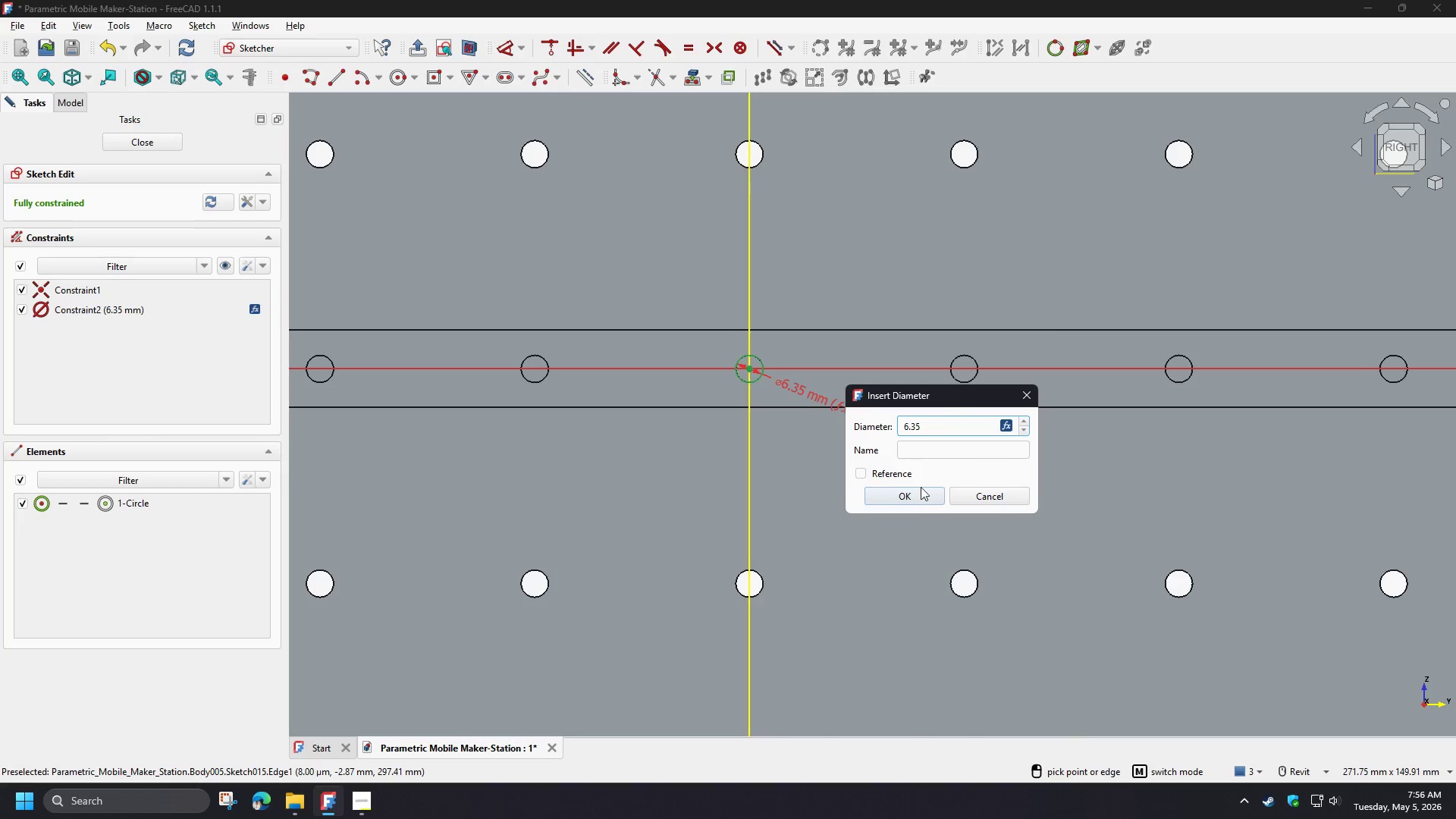 
left_click([908, 500])
 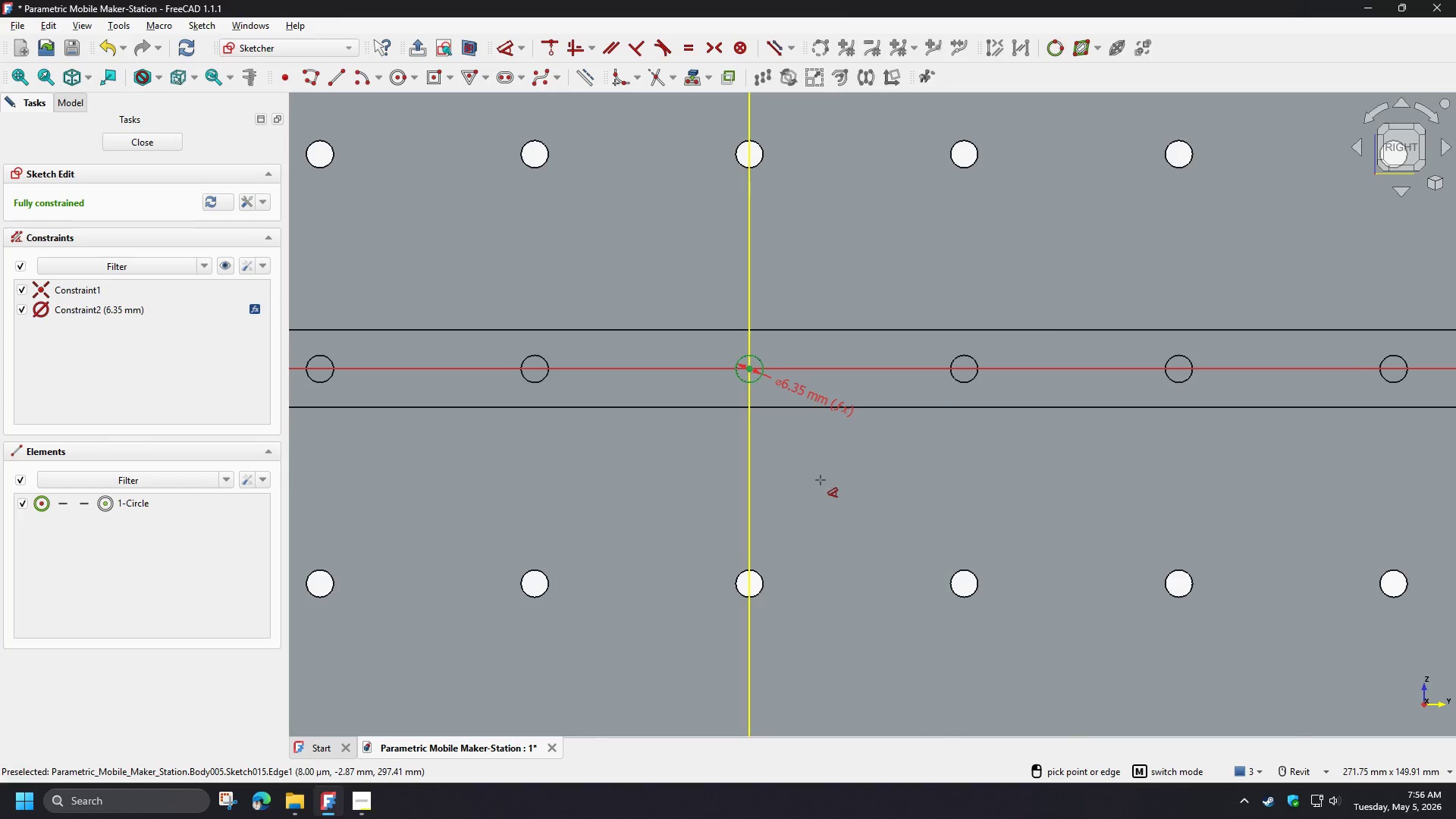 
right_click([825, 482])
 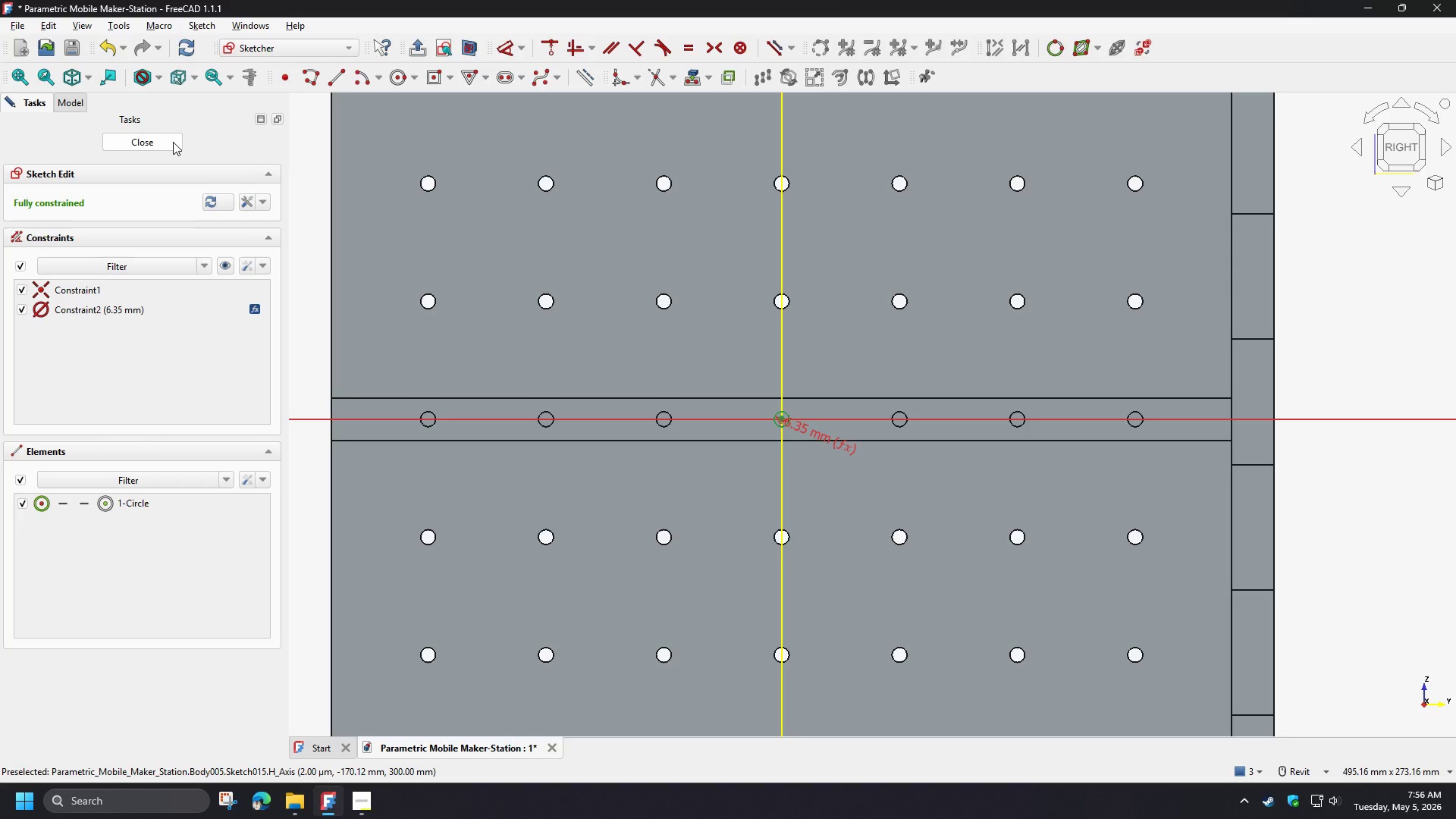 
scroll: coordinate [821, 480], scroll_direction: down, amount: 3.0
 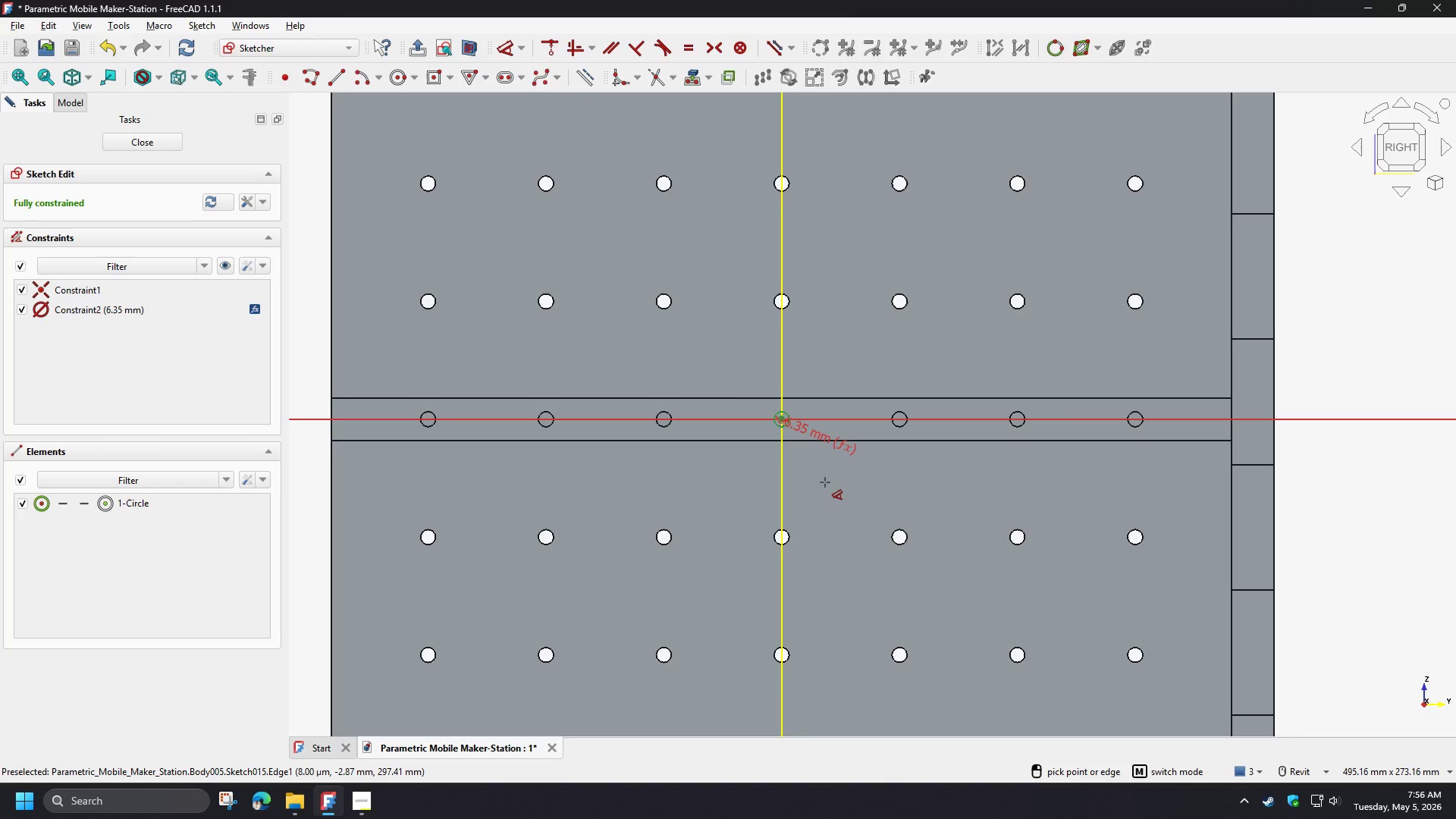 
wait(19.06)
 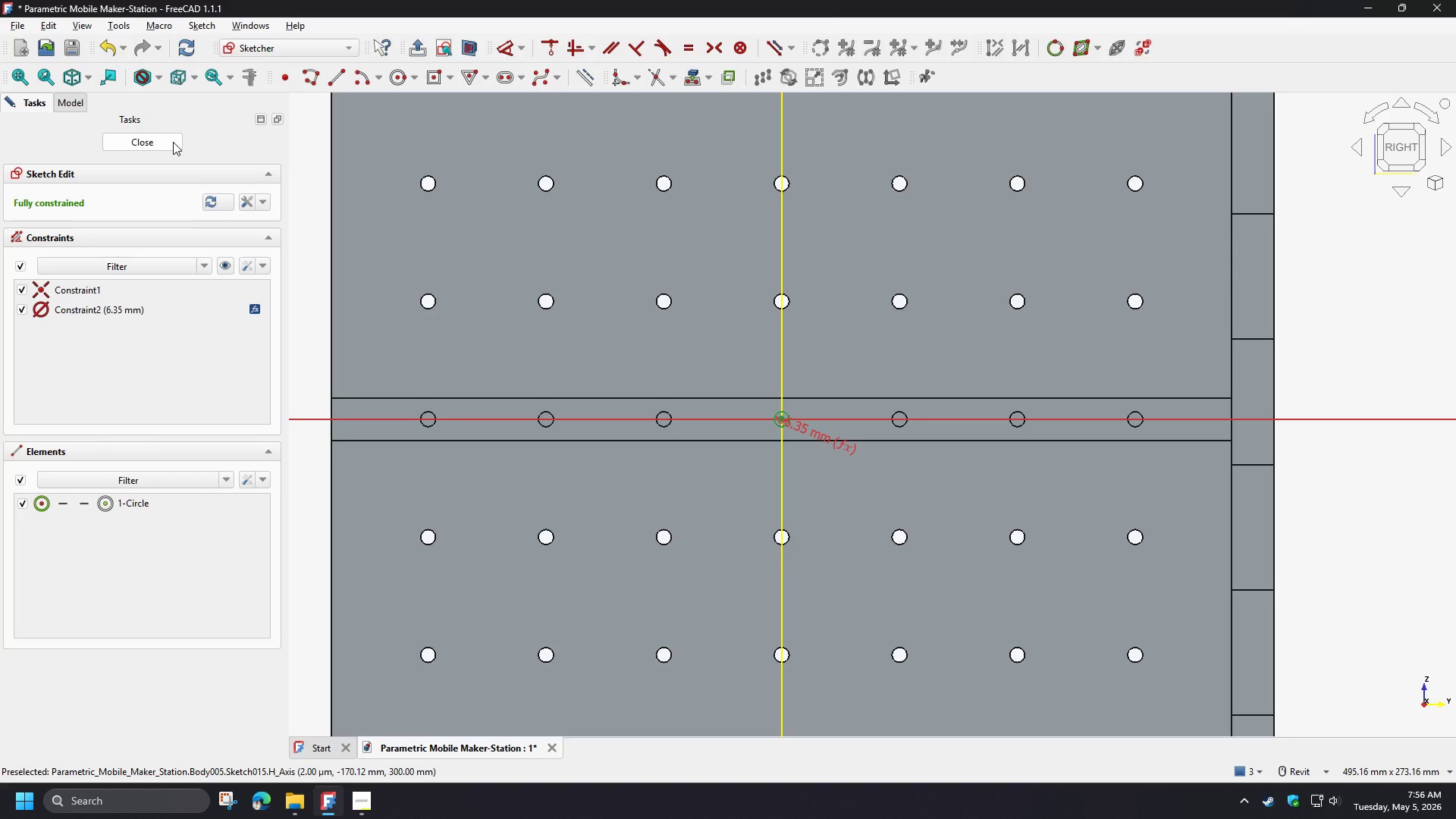 
left_click([173, 142])
 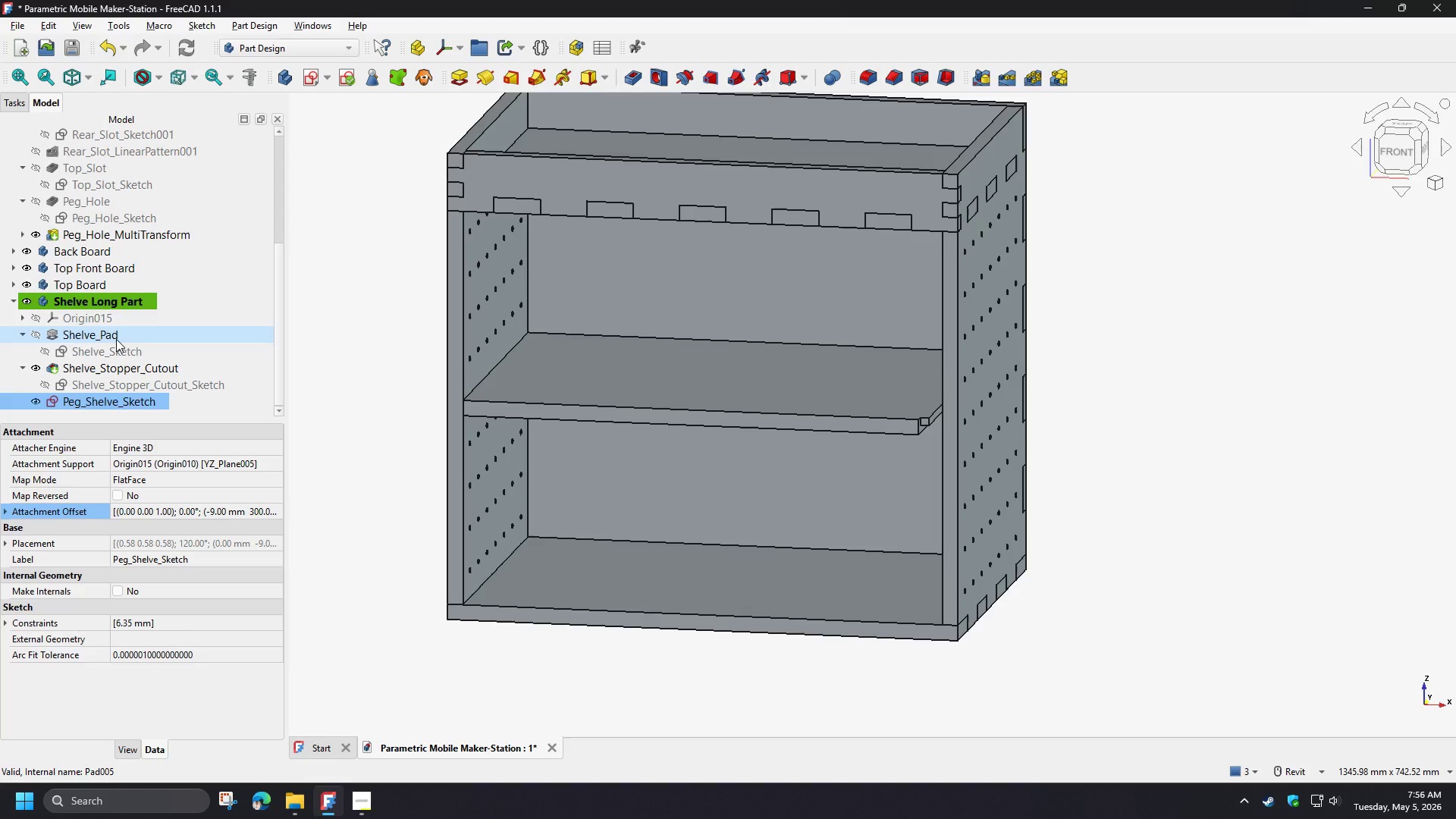 
wait(10.48)
 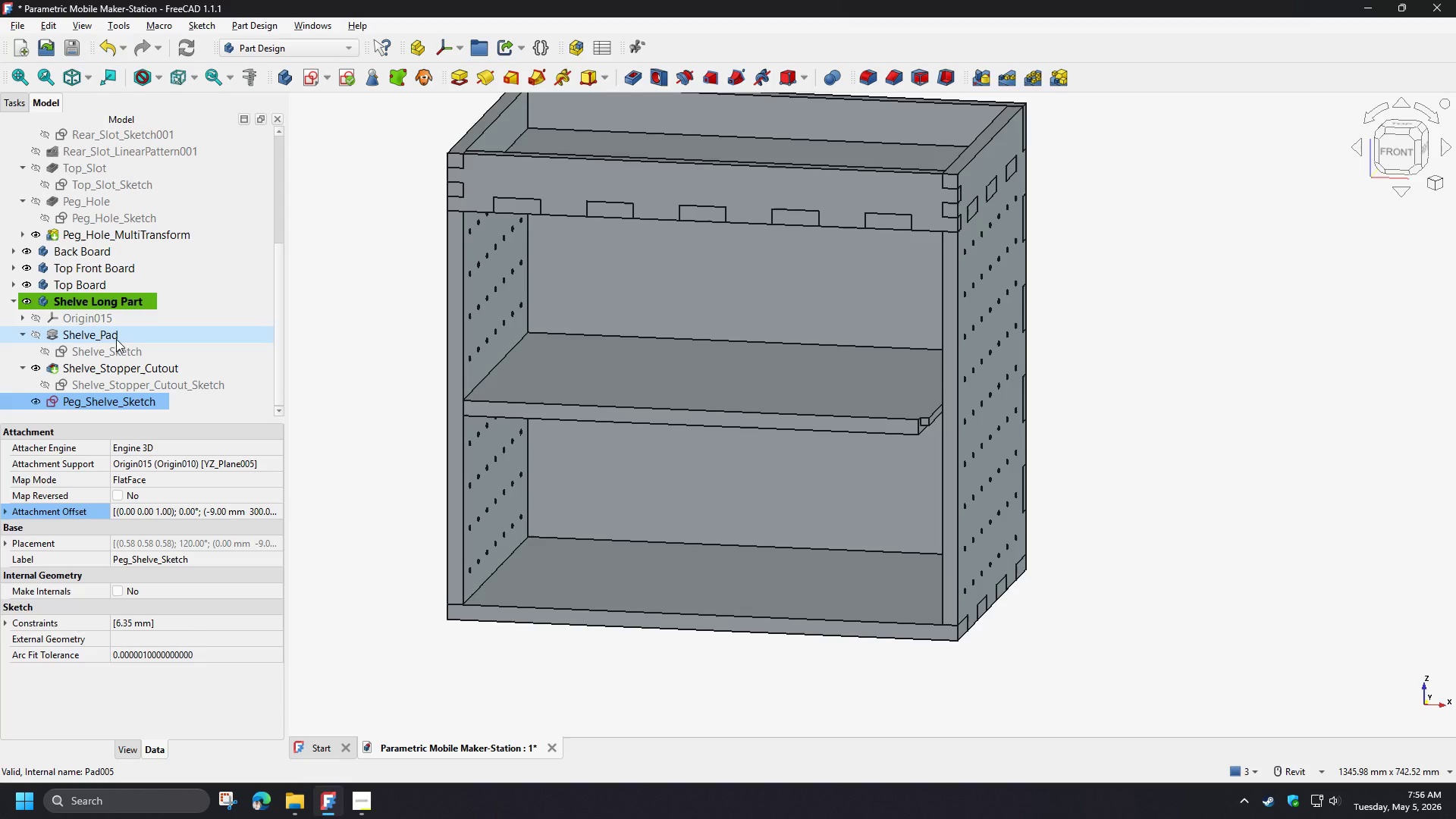 
left_click([20, 237])
 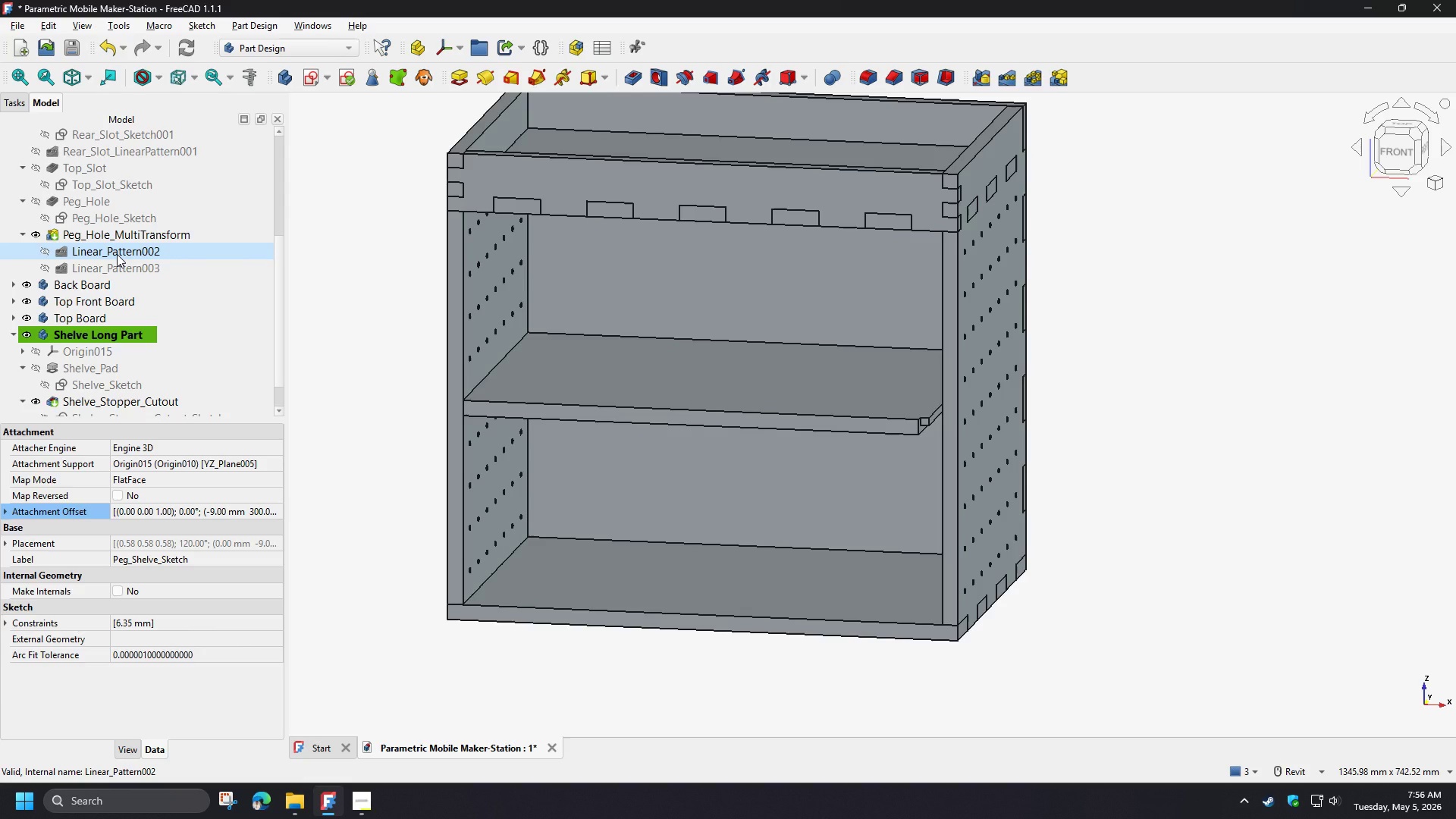 
left_click([117, 254])
 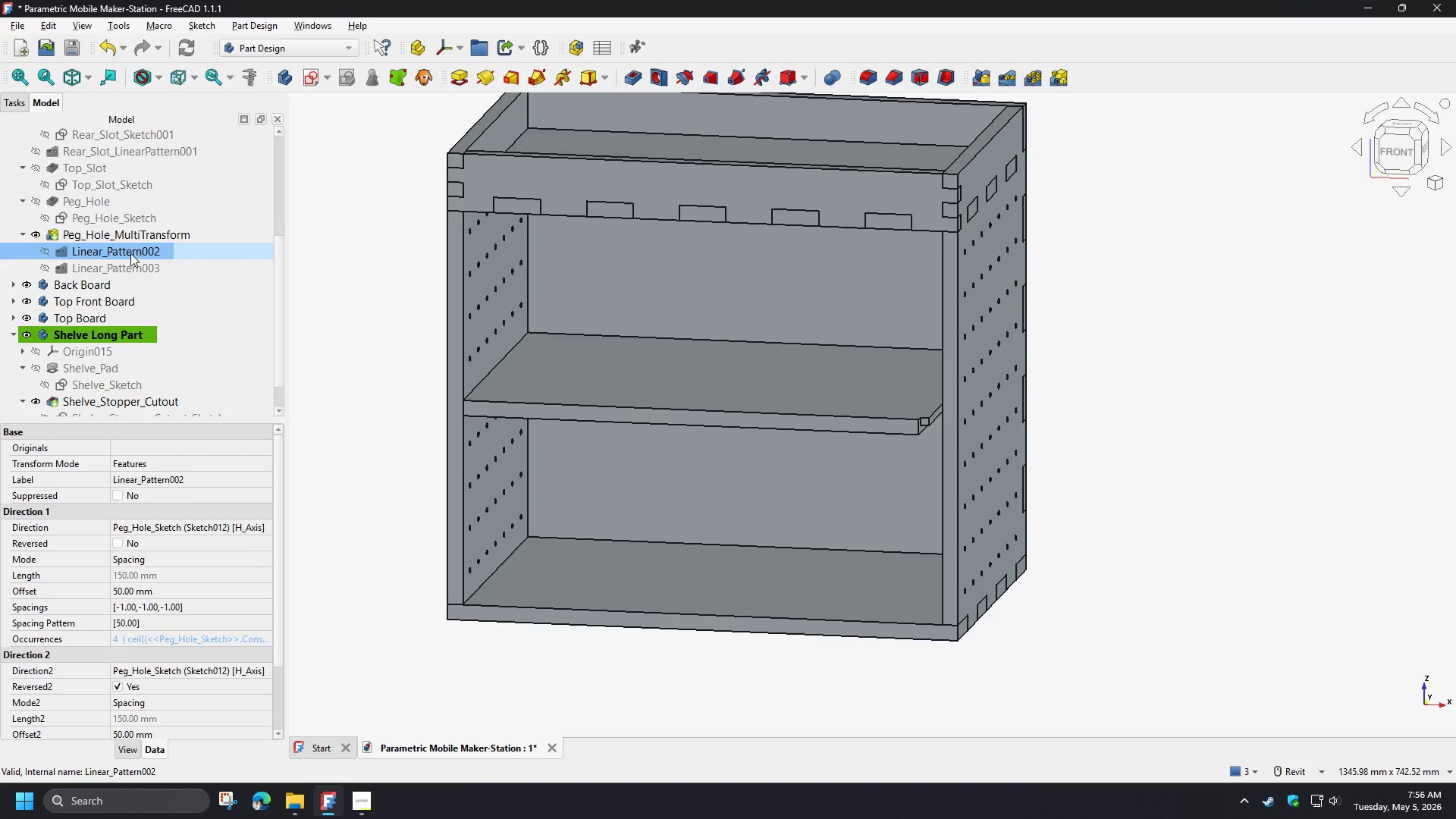 
double_click([130, 253])
 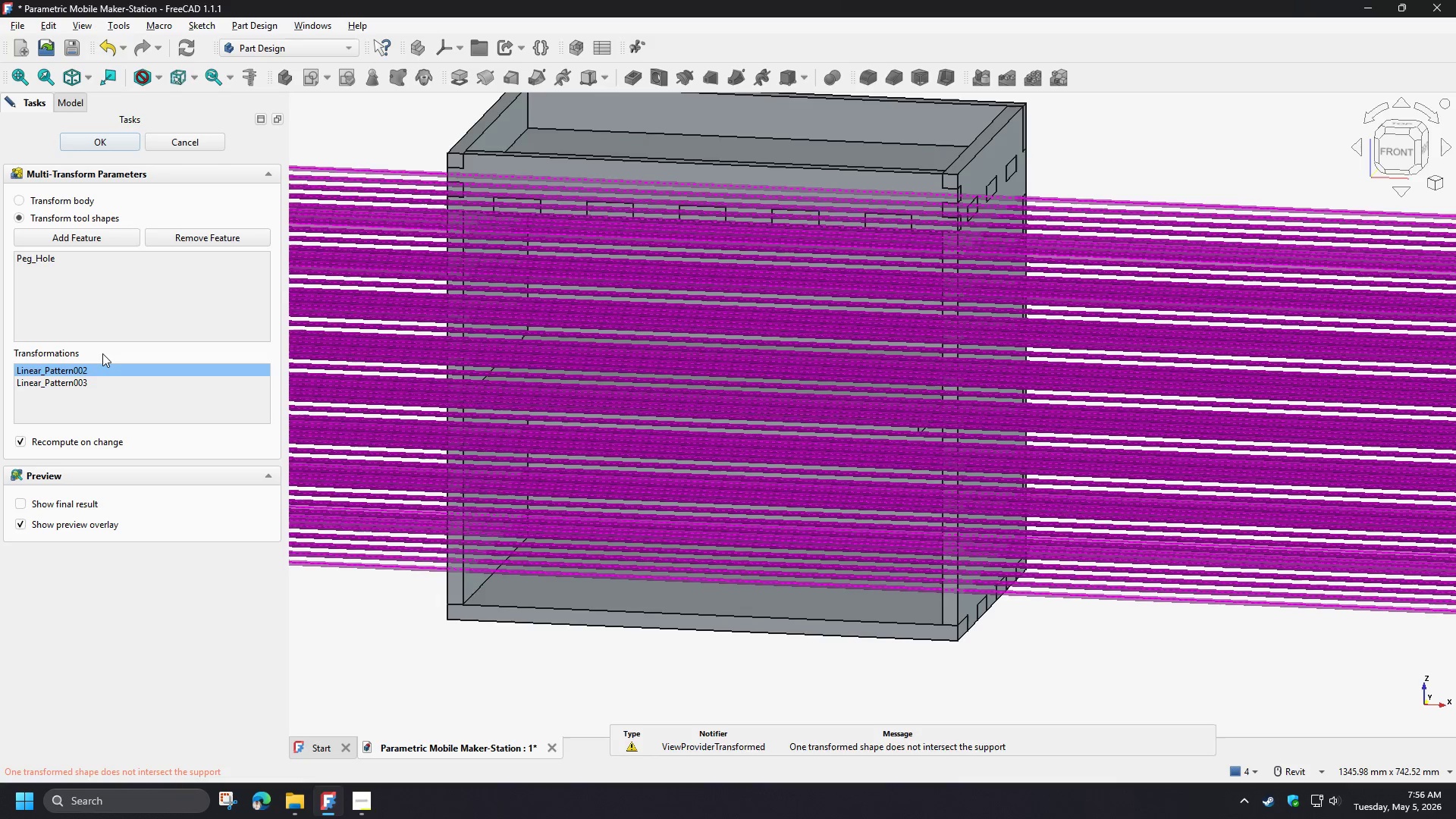 
double_click([73, 370])
 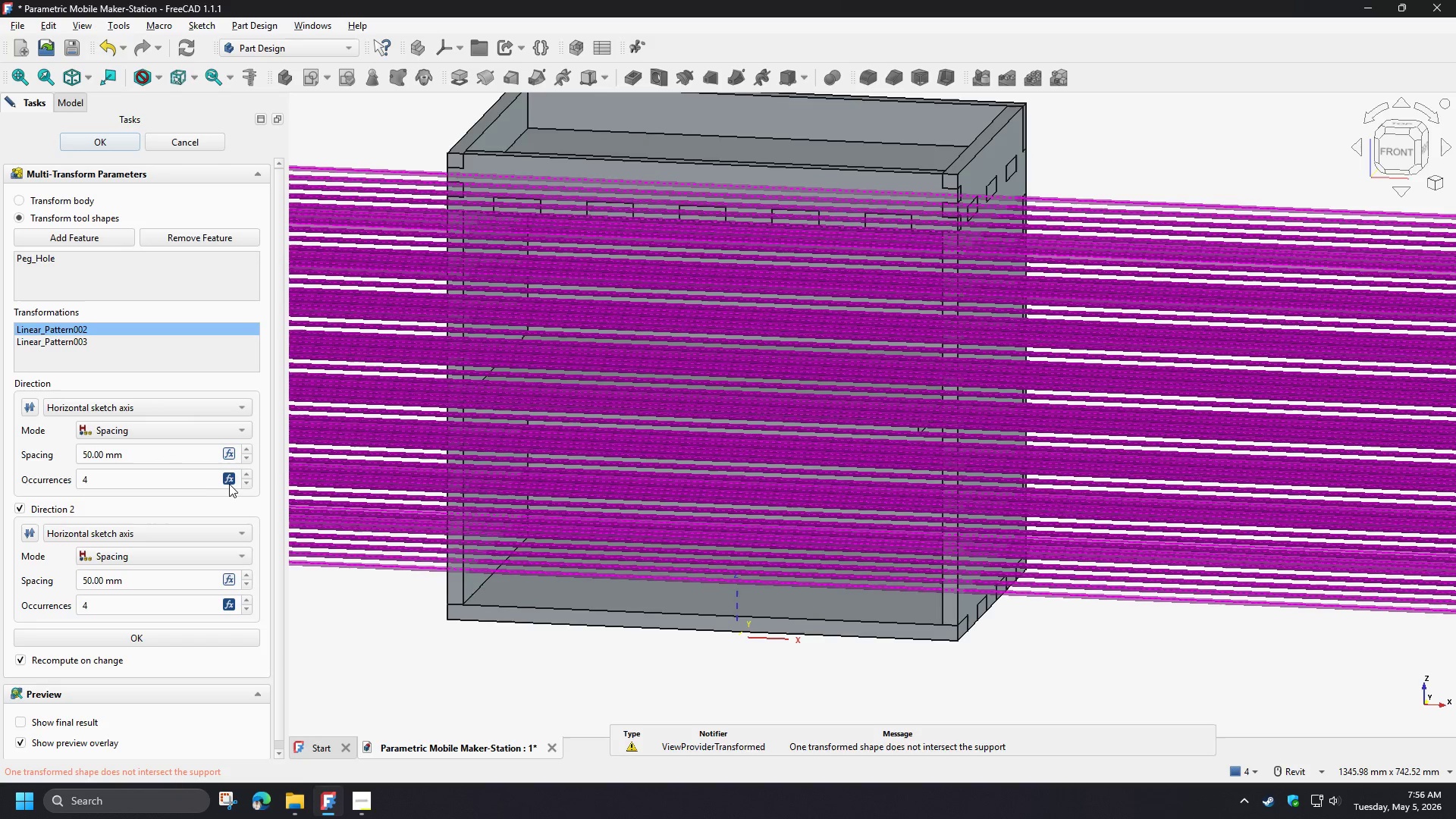 
left_click([229, 481])
 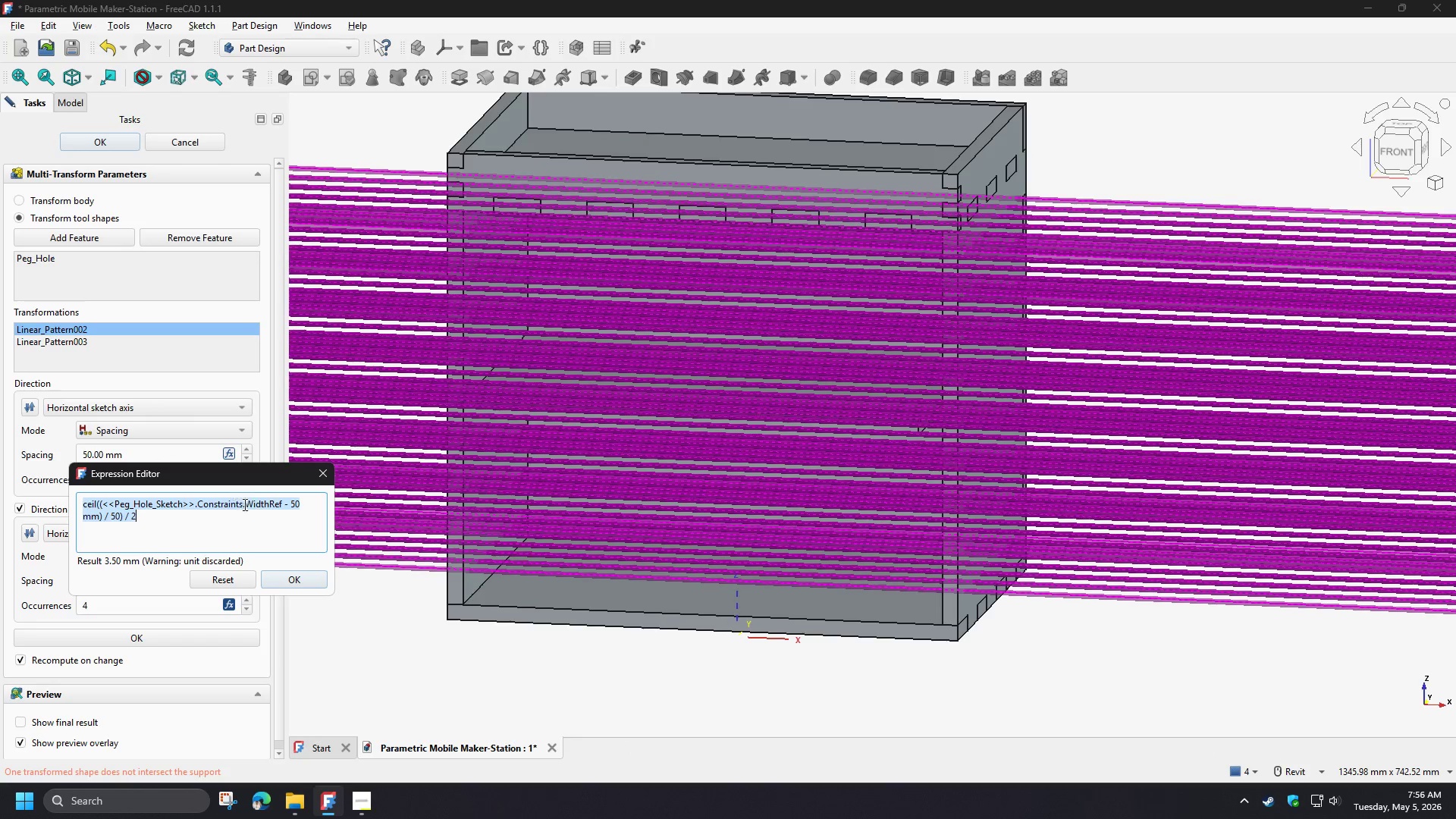 
hold_key(key=ControlLeft, duration=1.95)
 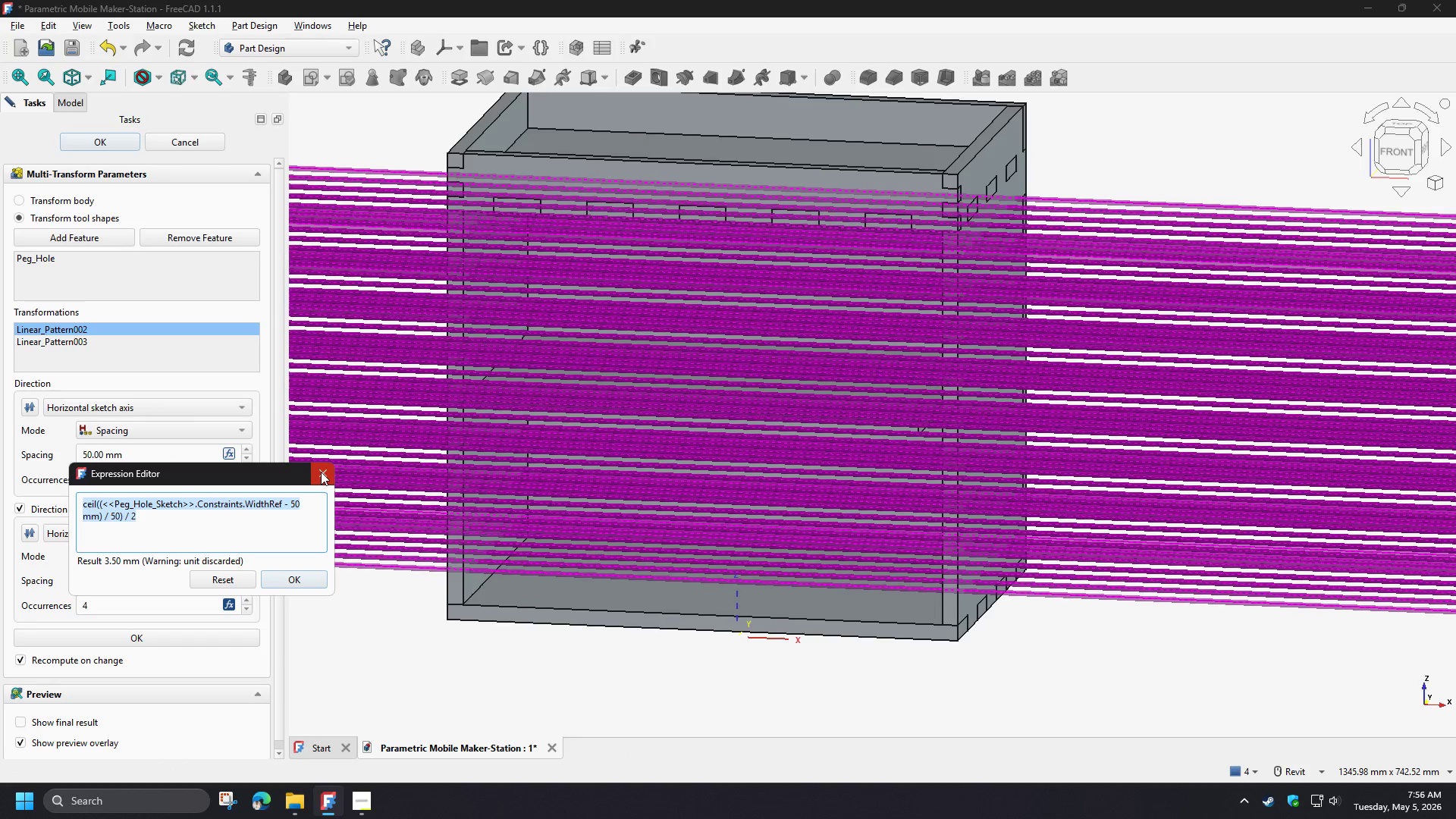 
hold_key(key=C, duration=0.33)
 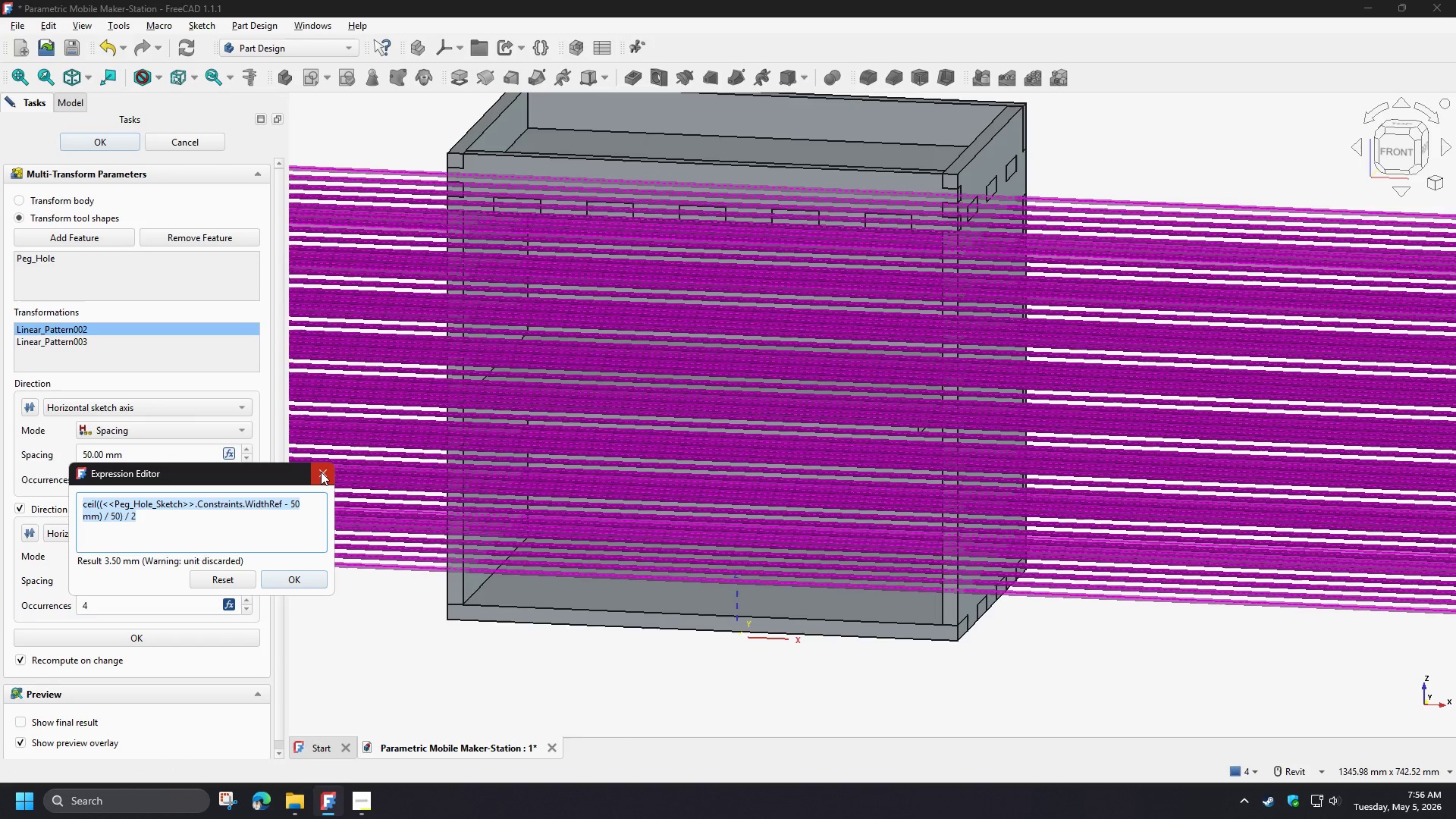 
left_click([321, 472])
 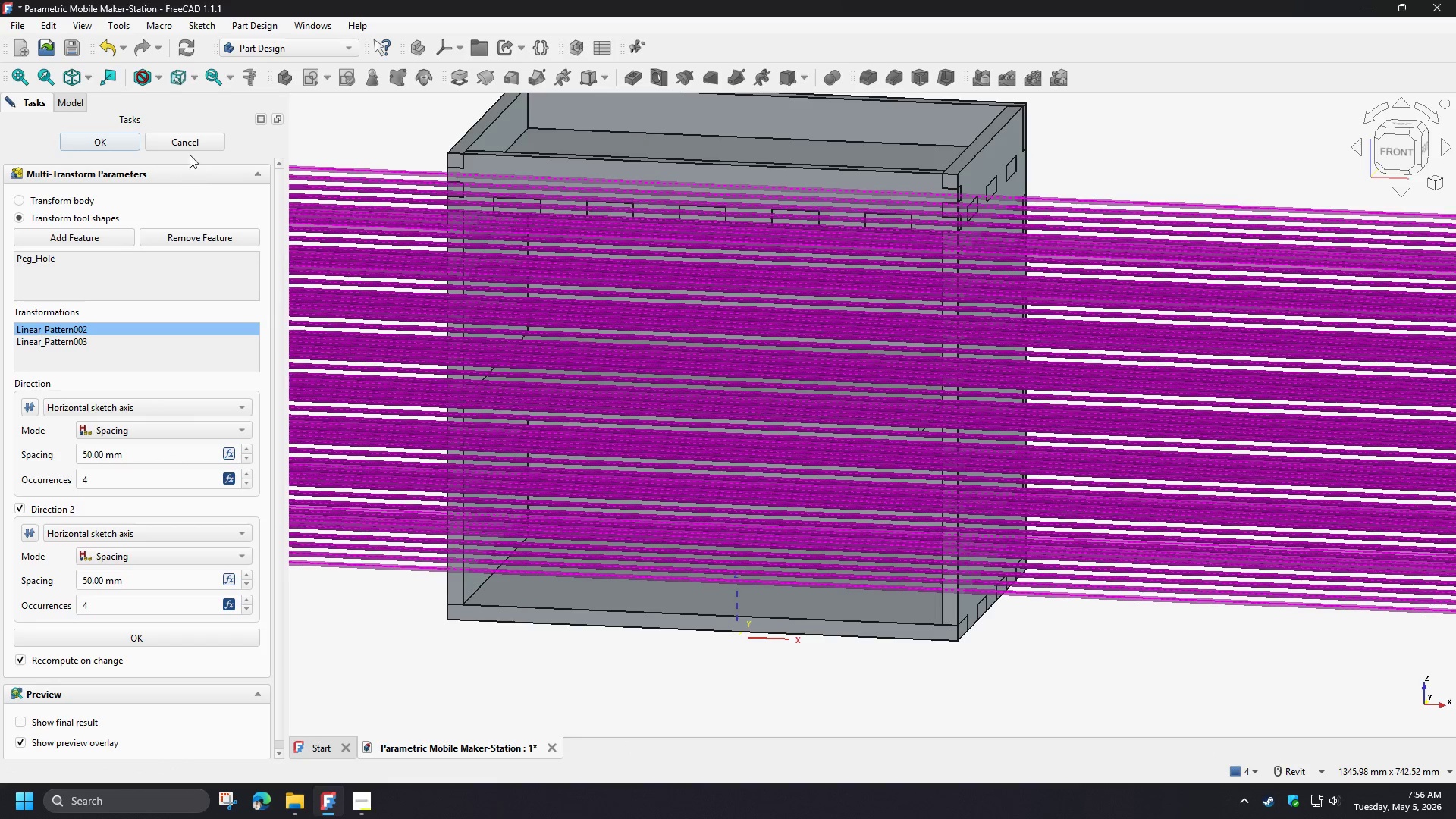 
left_click([190, 146])
 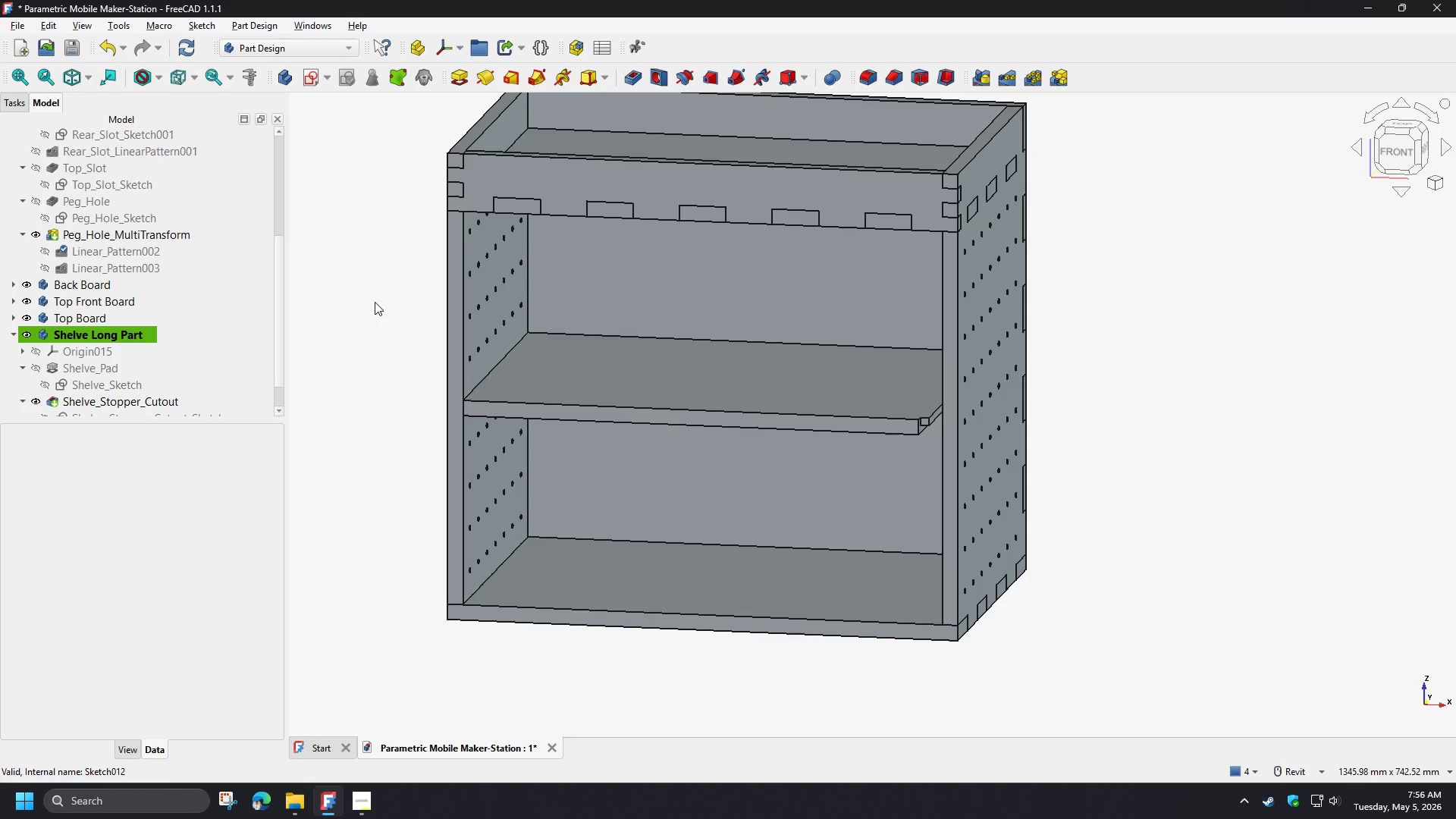 
left_click([375, 302])
 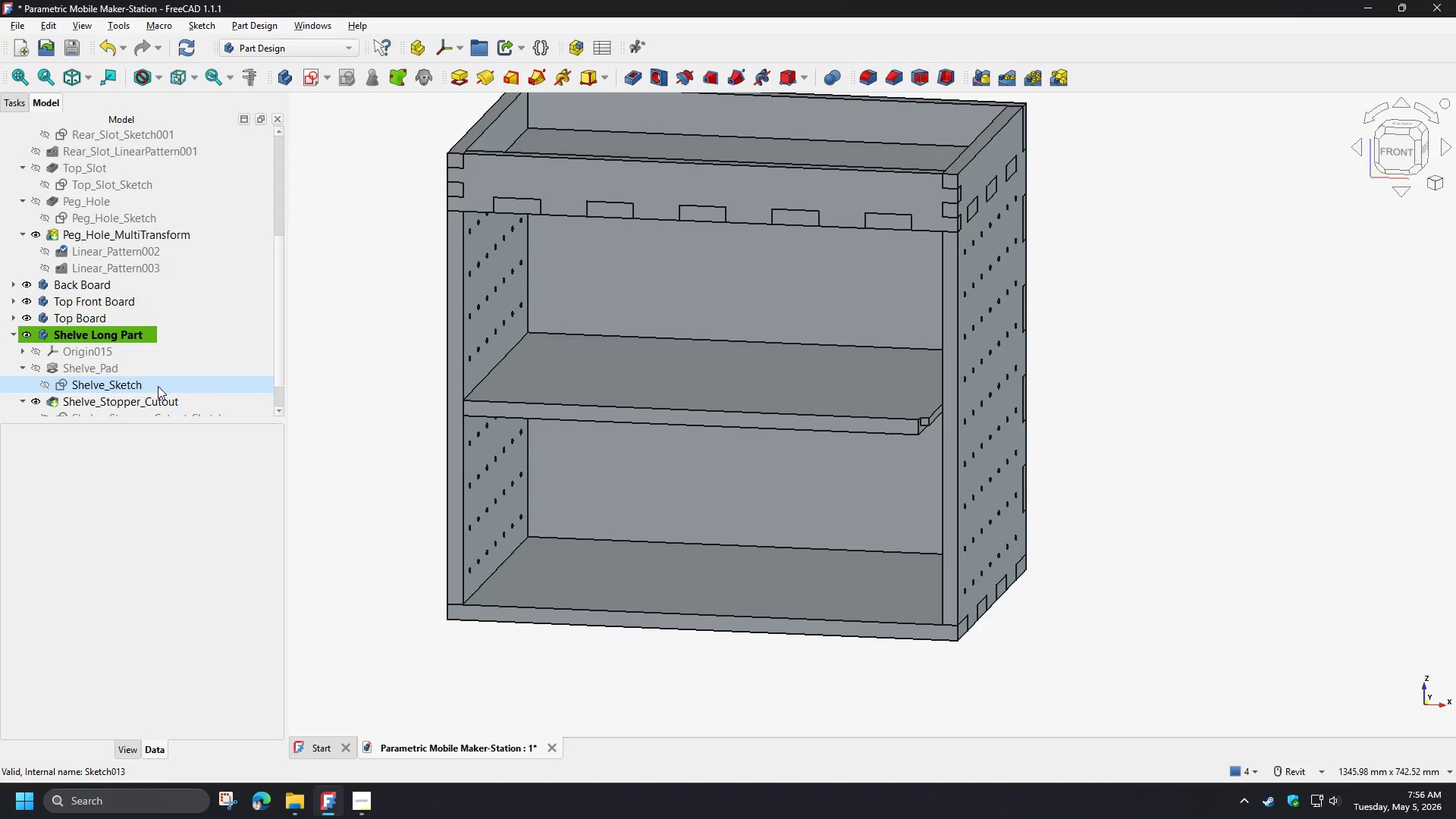 
scroll: coordinate [158, 386], scroll_direction: down, amount: 3.0
 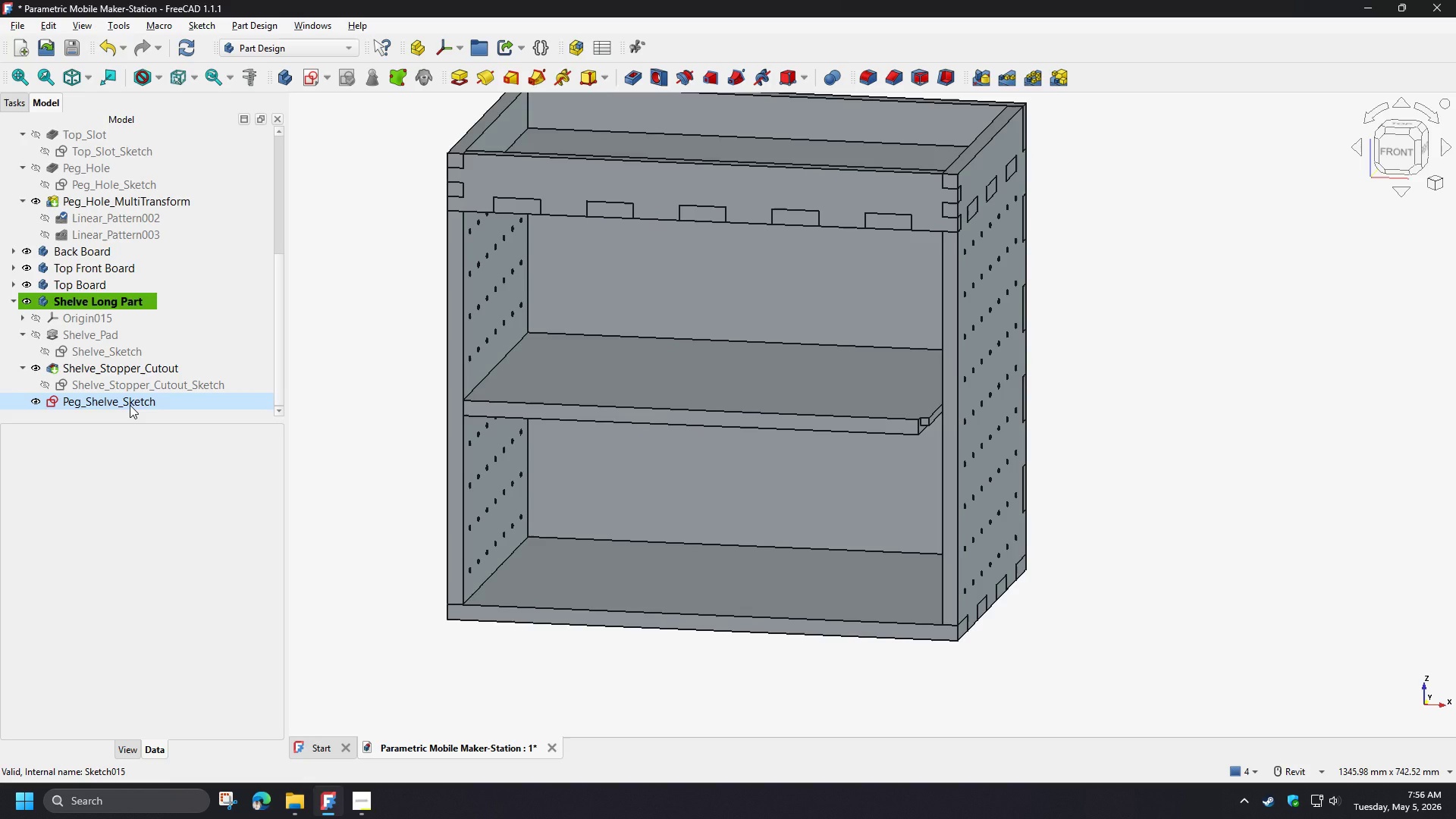 
left_click([130, 405])
 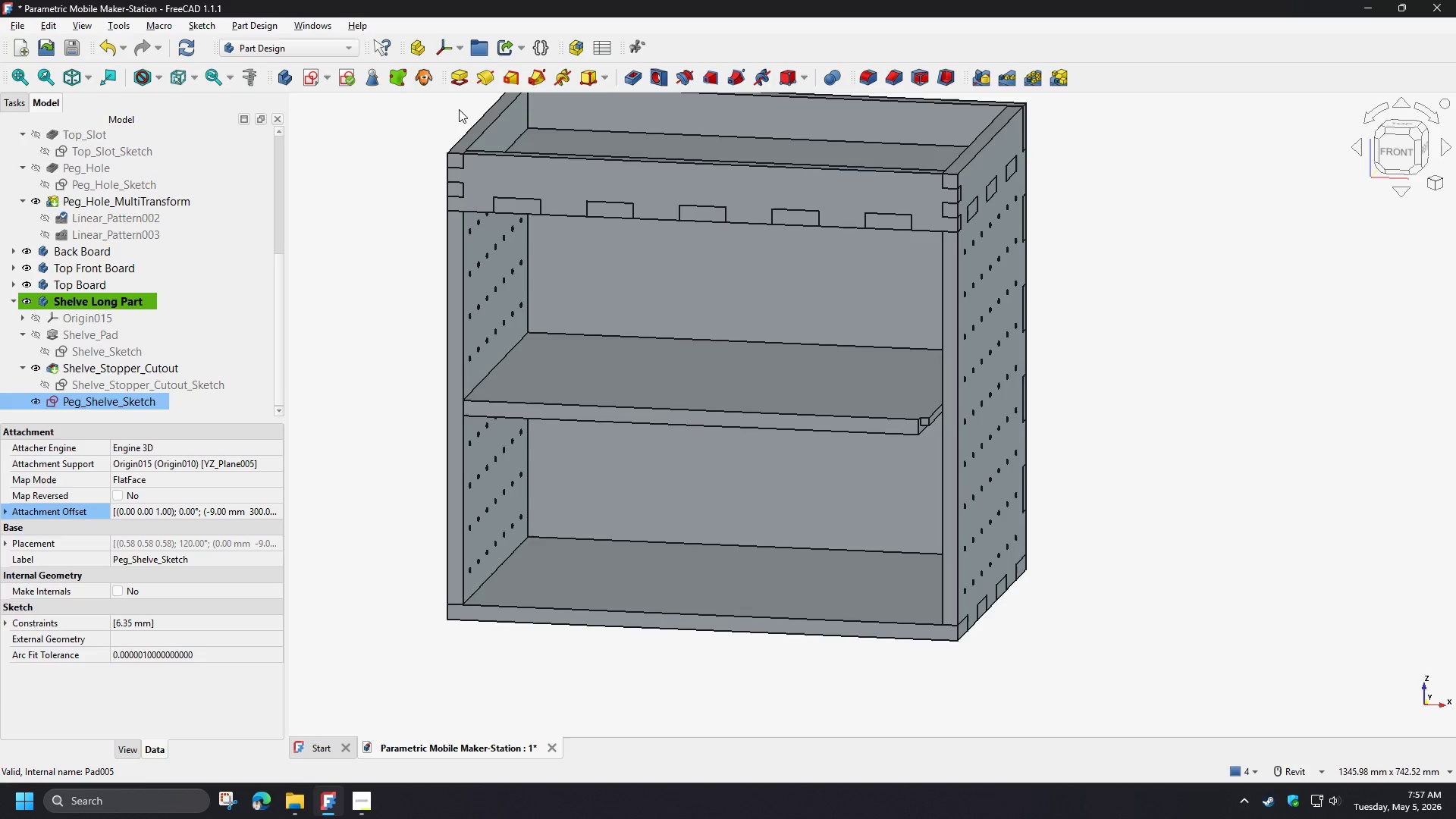 
mouse_move([453, 105])
 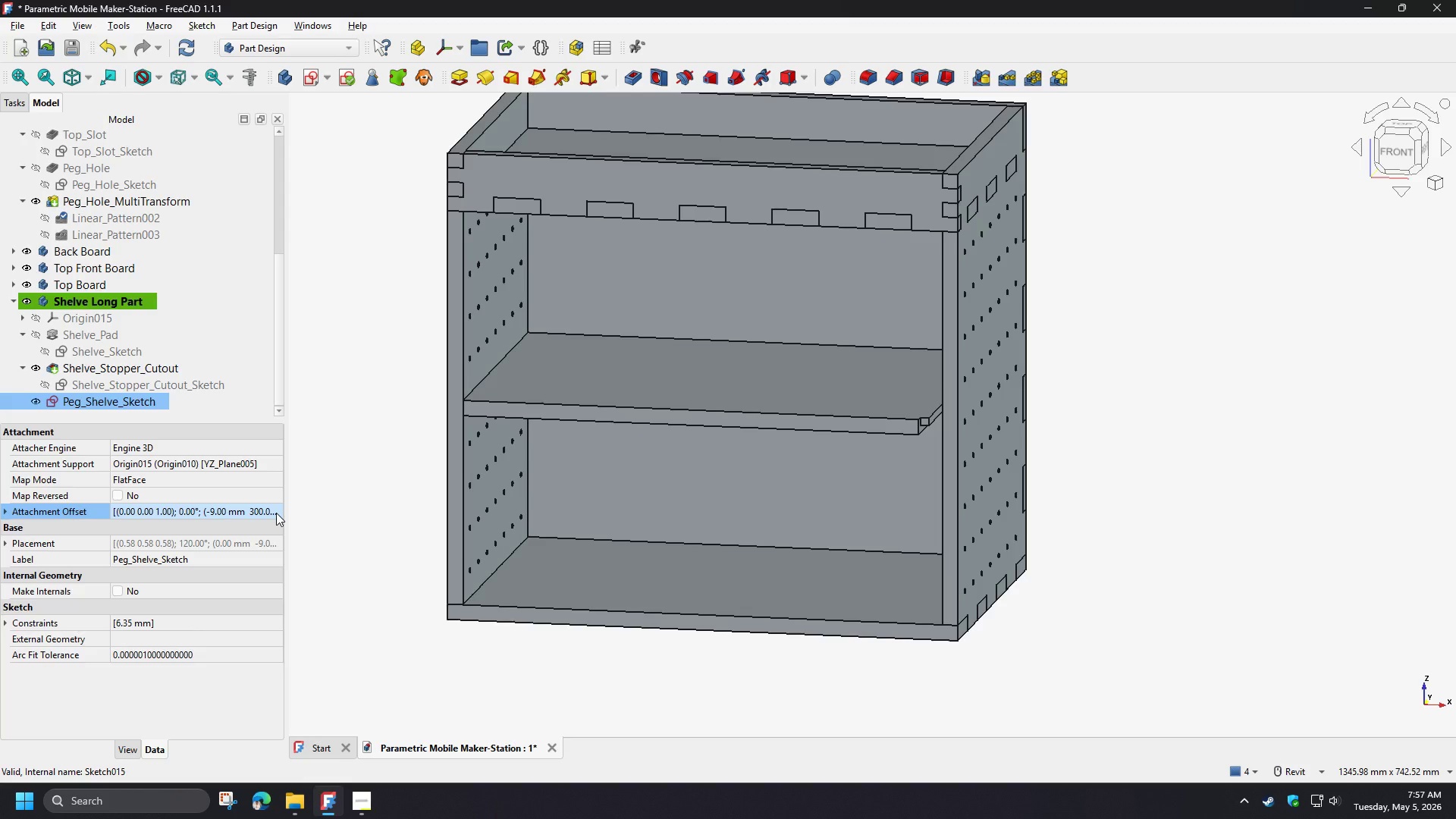 
double_click([276, 513])
 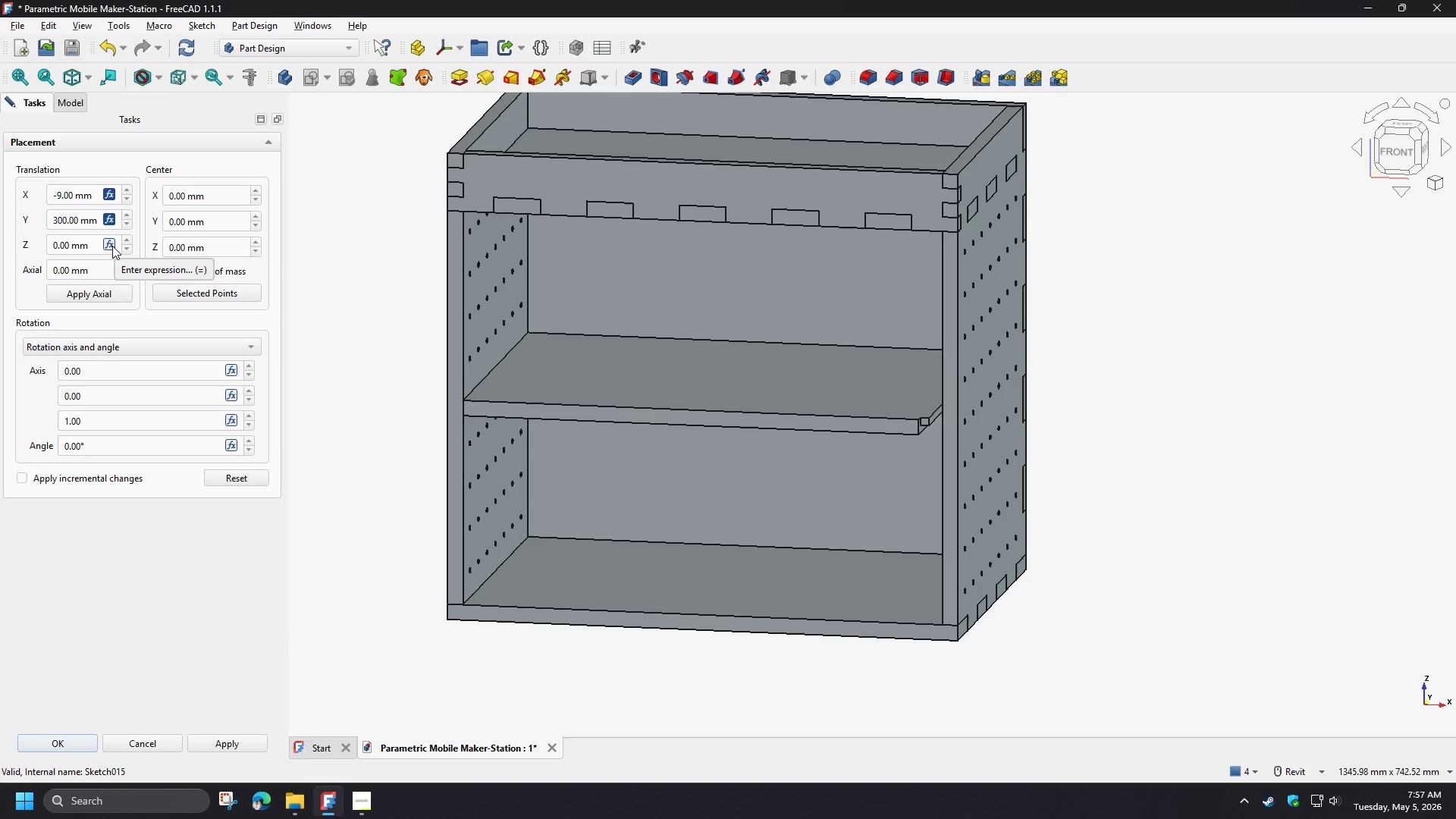 
left_click([112, 246])
 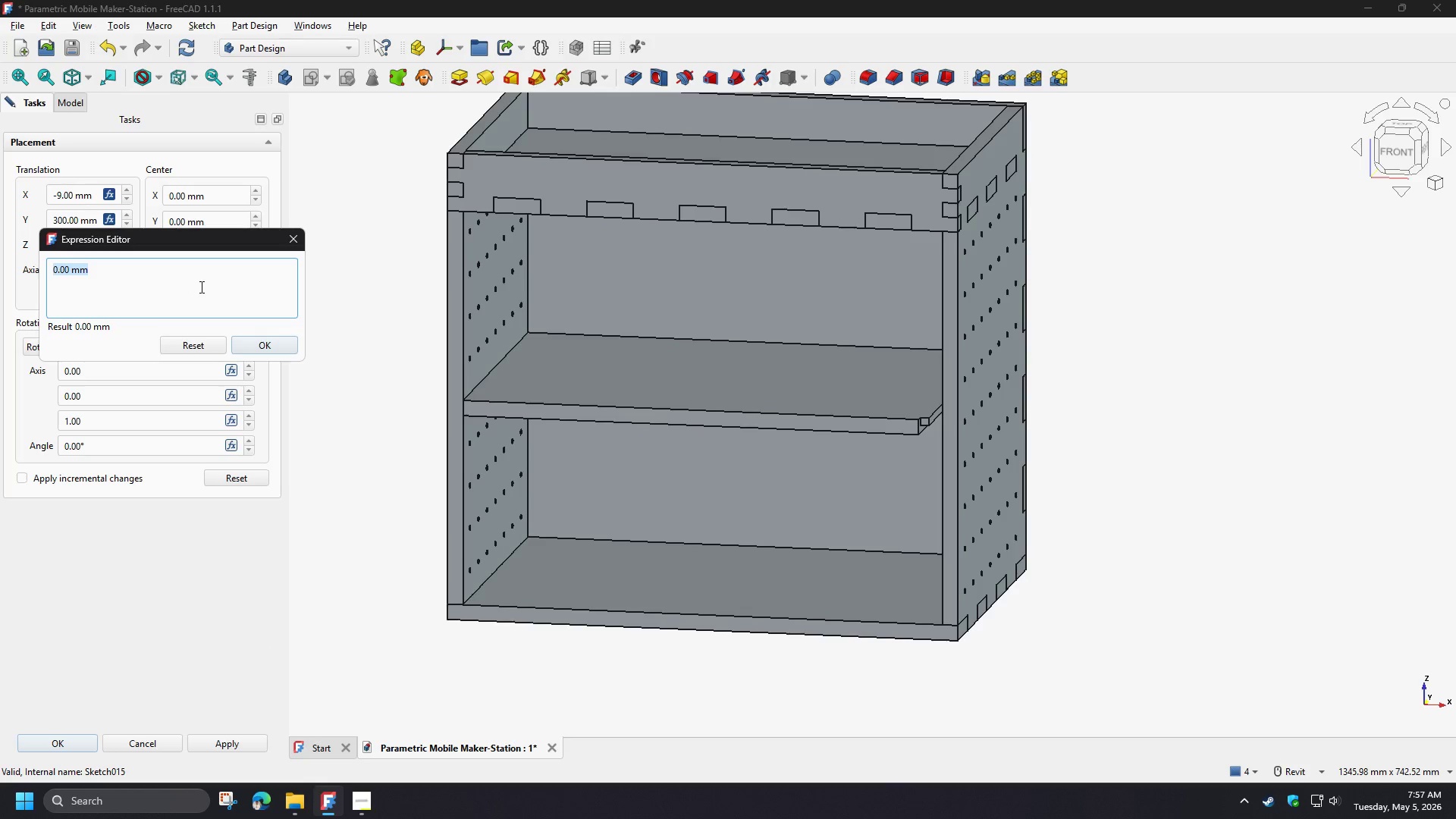 
wait(5.34)
 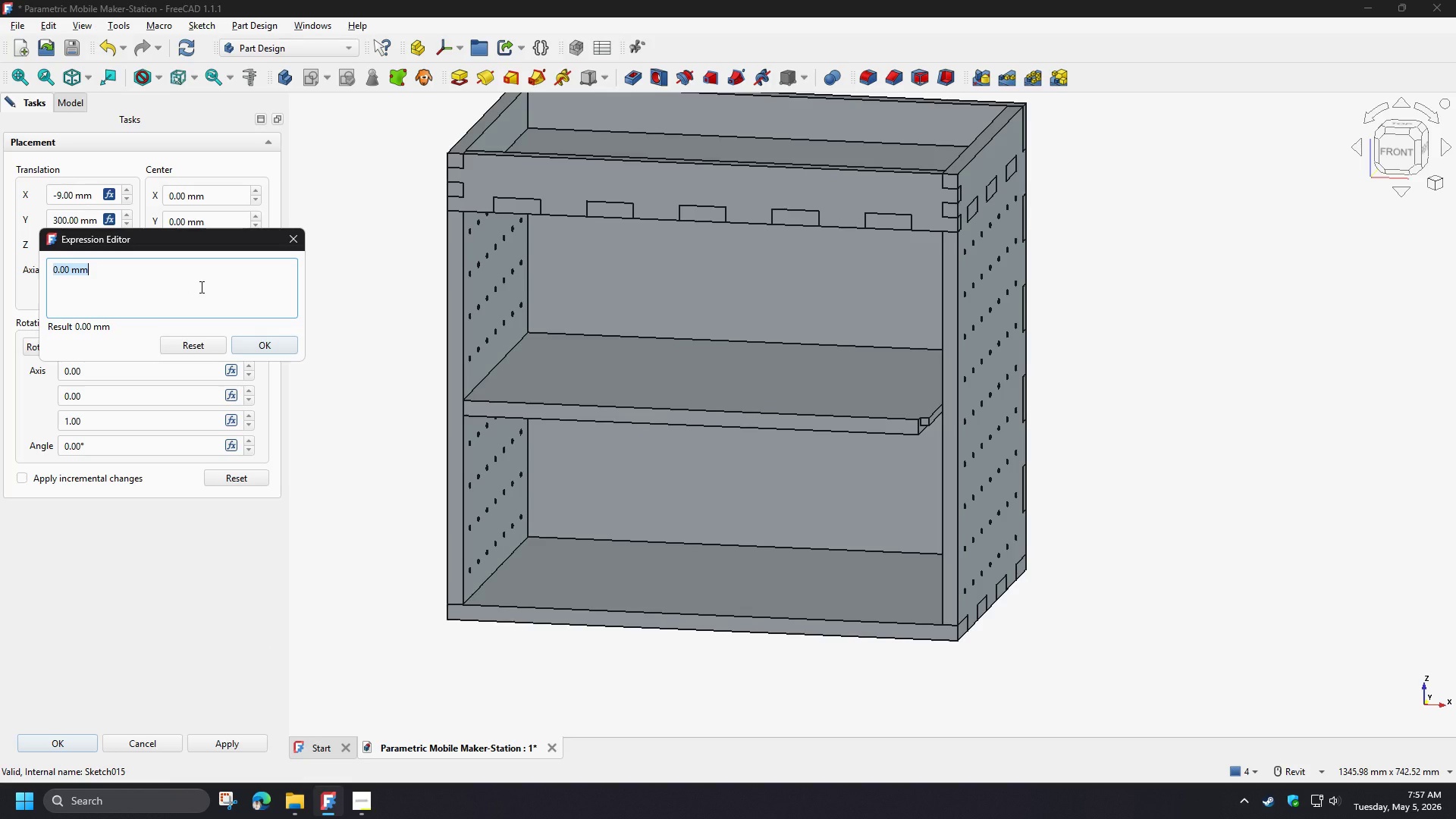 
type(-sp)
 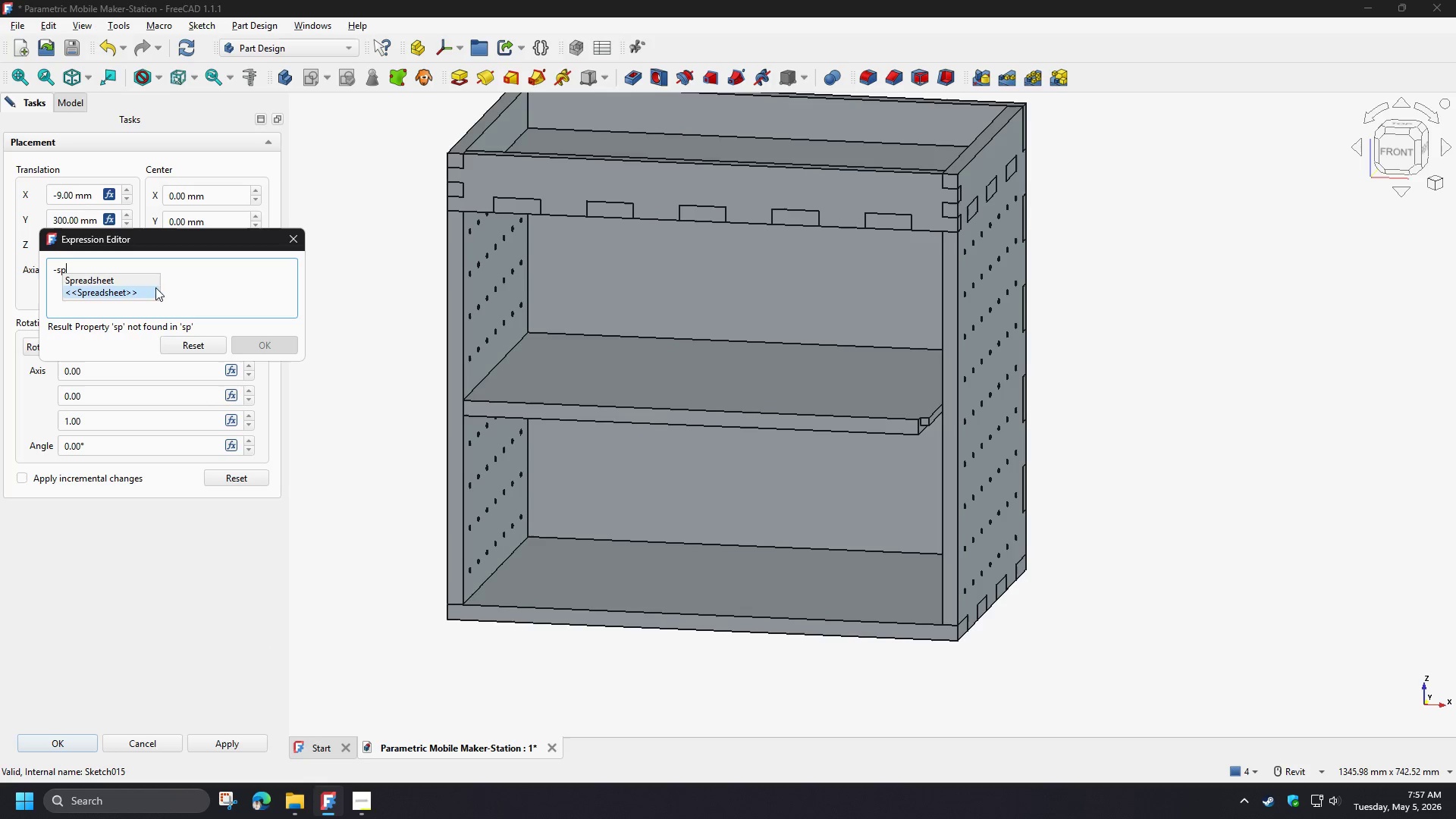 
left_click([145, 284])
 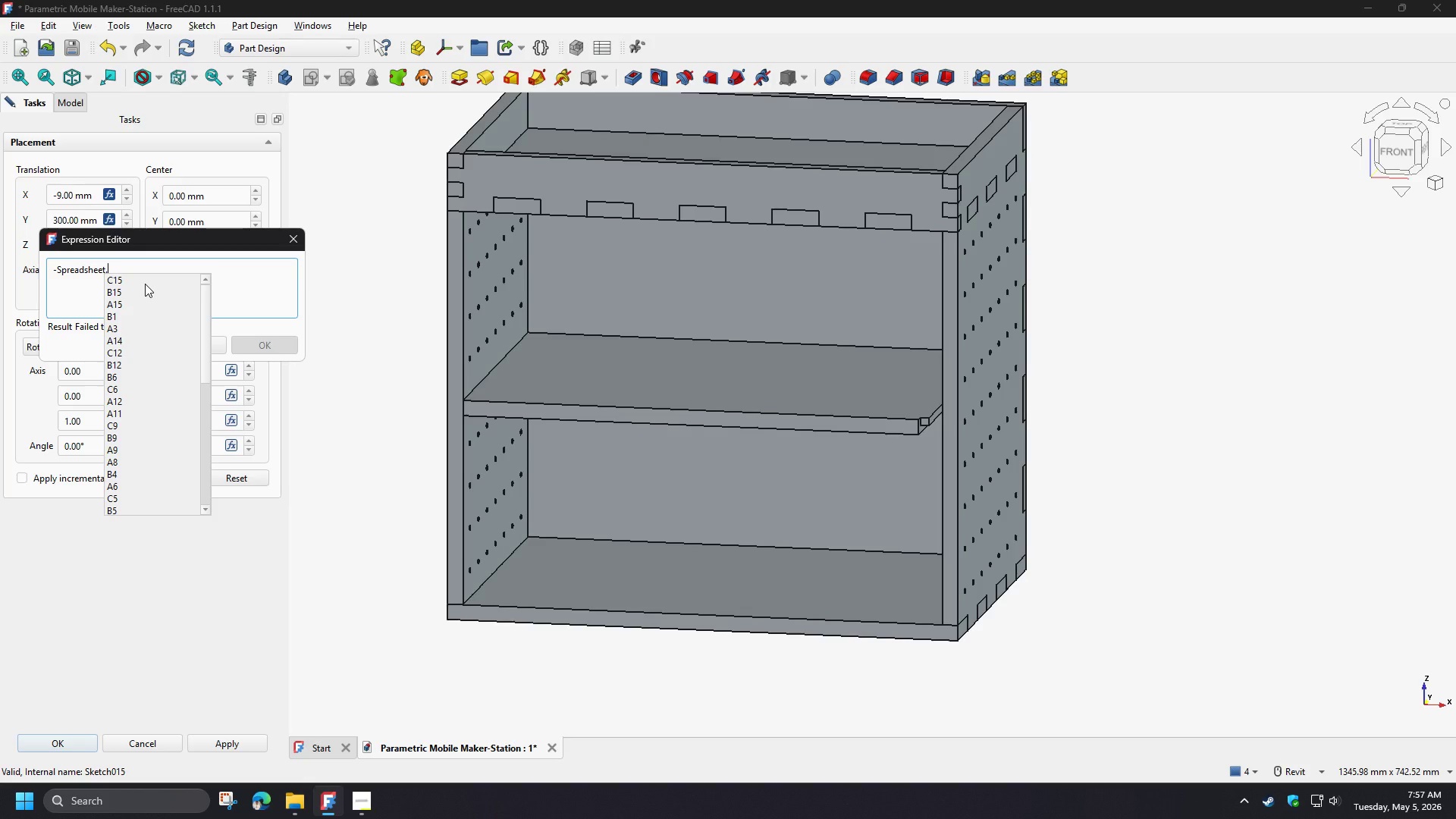 
key(W)
 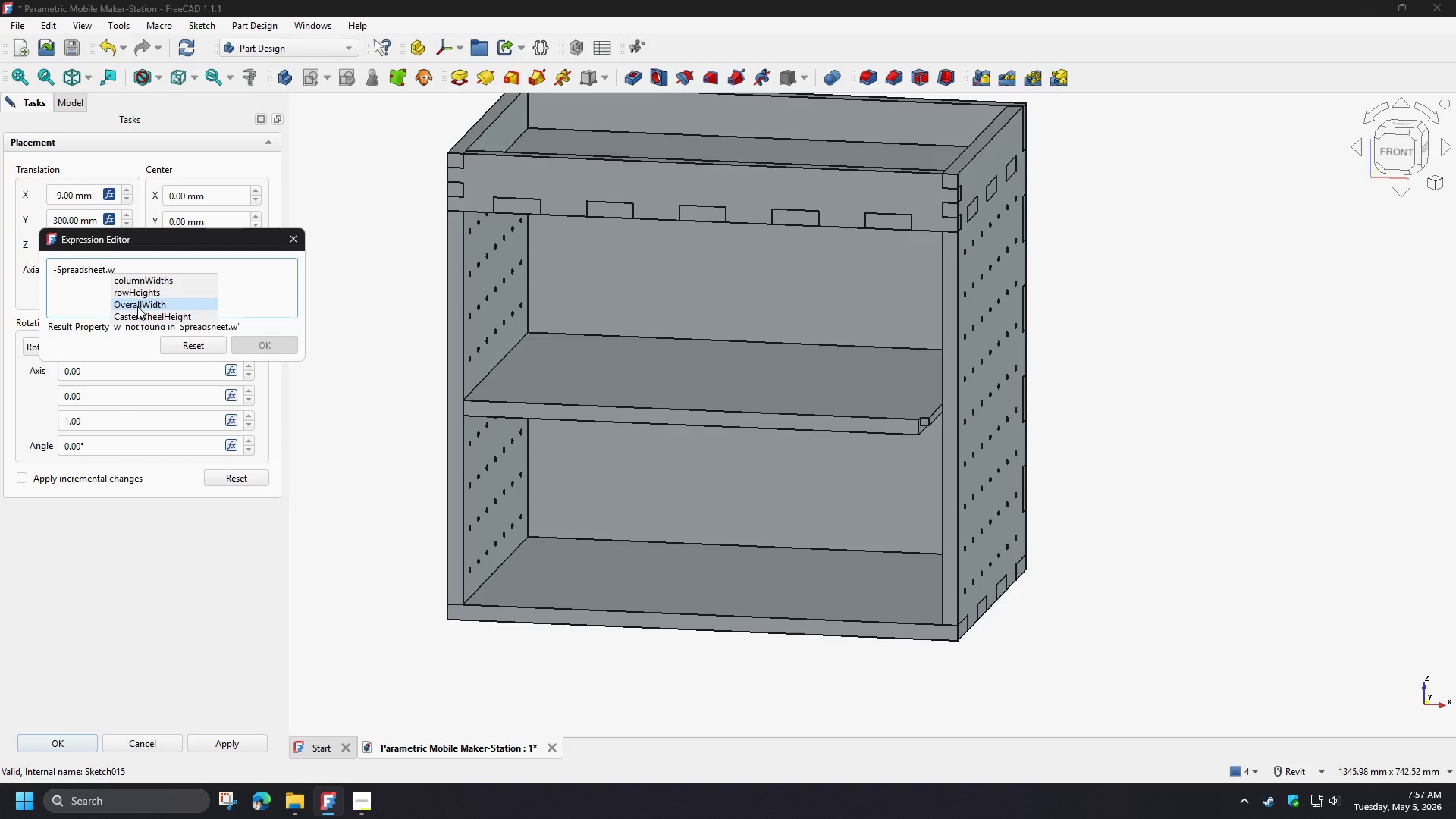 
left_click([137, 306])
 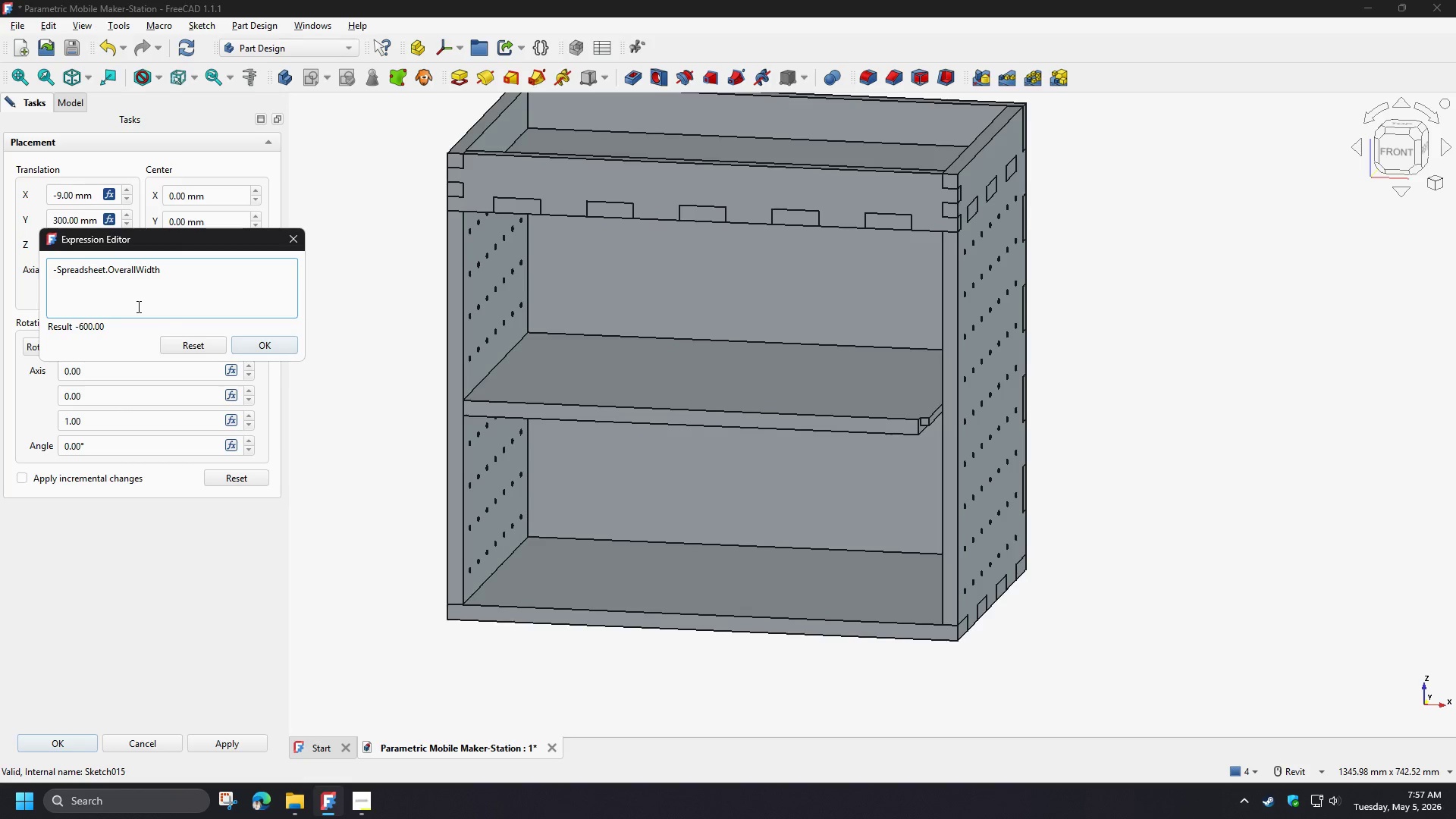 
type(-sp)
 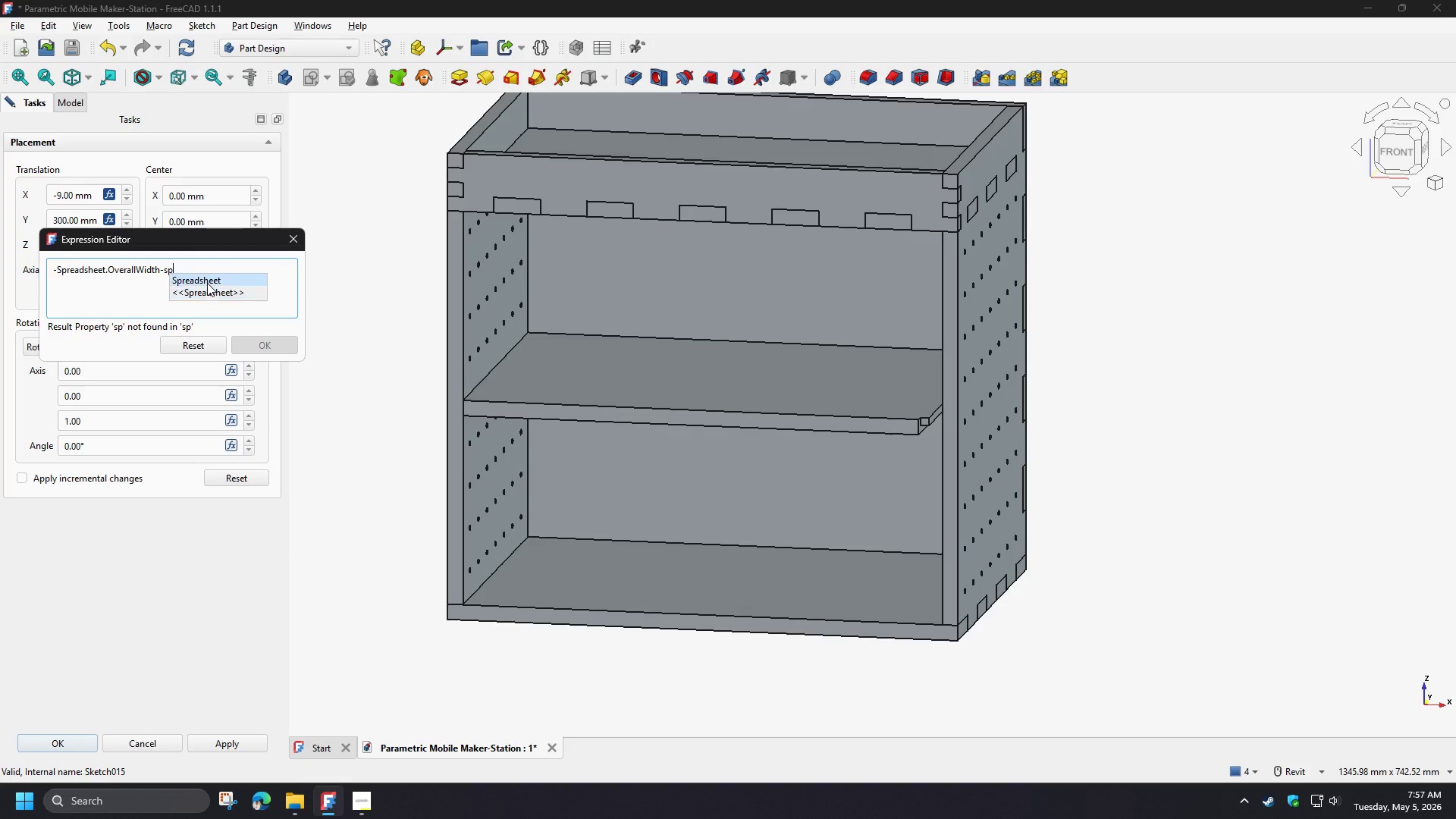 
left_click([207, 282])
 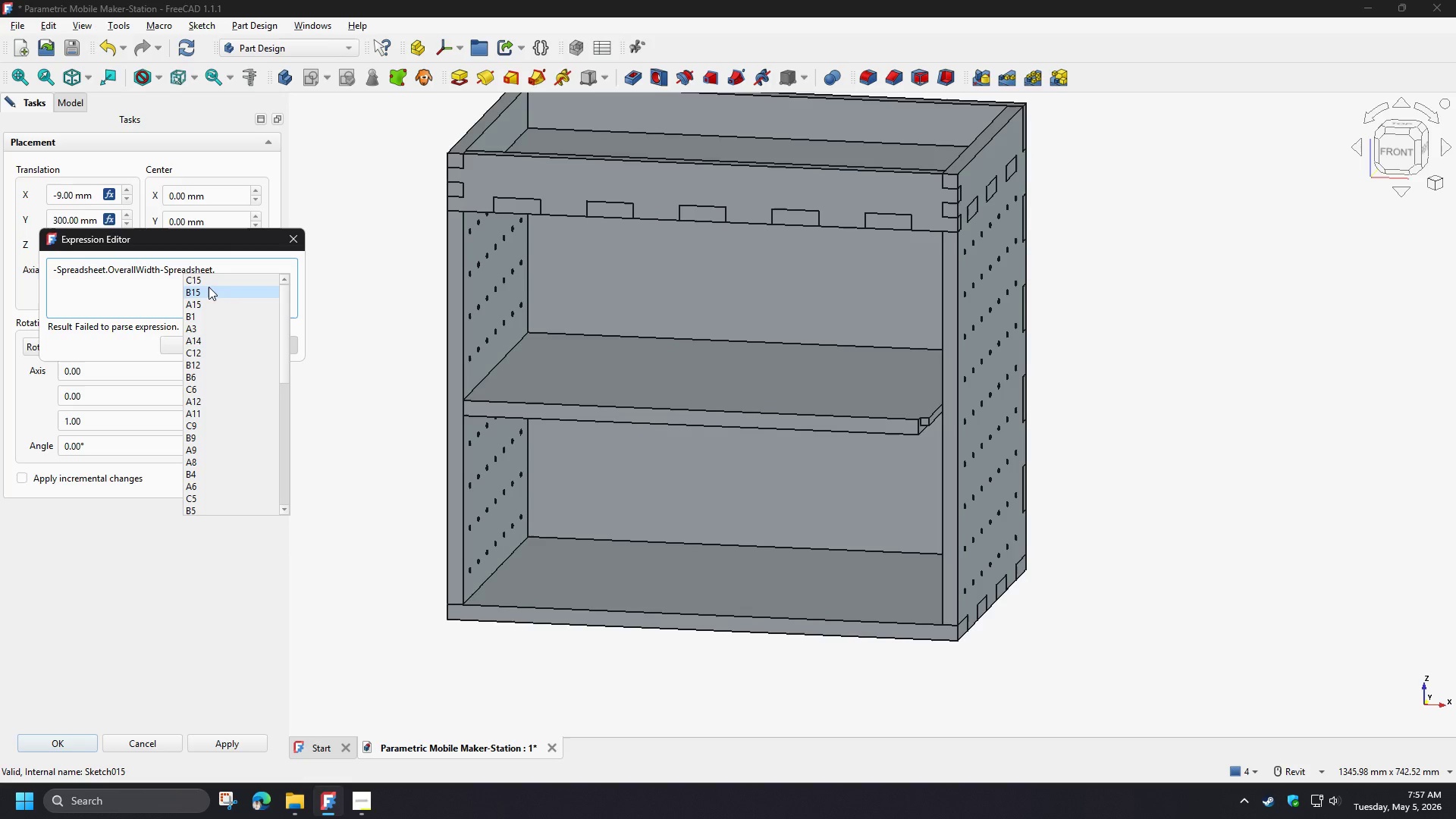 
type(th)
 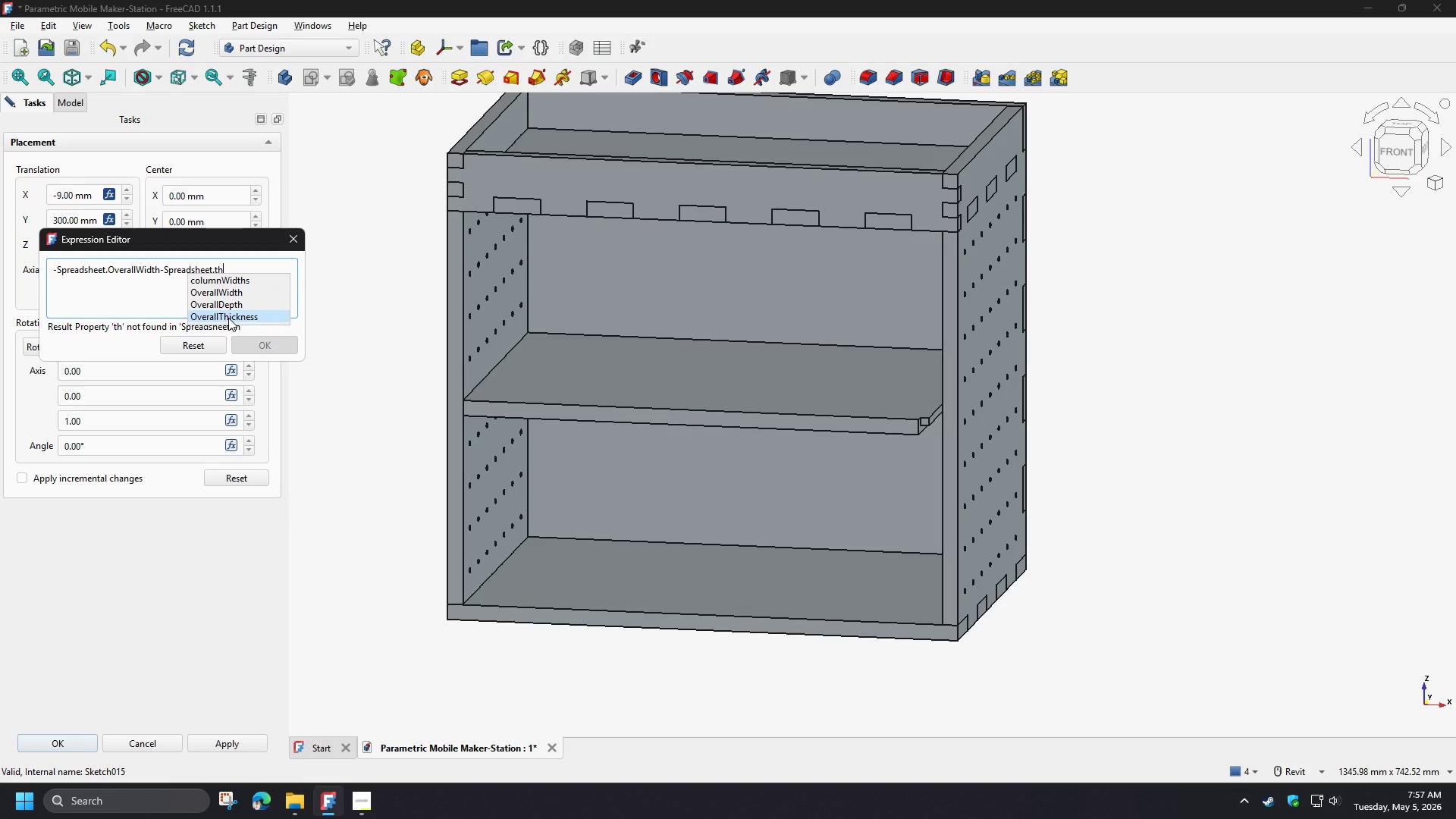 
left_click([228, 318])
 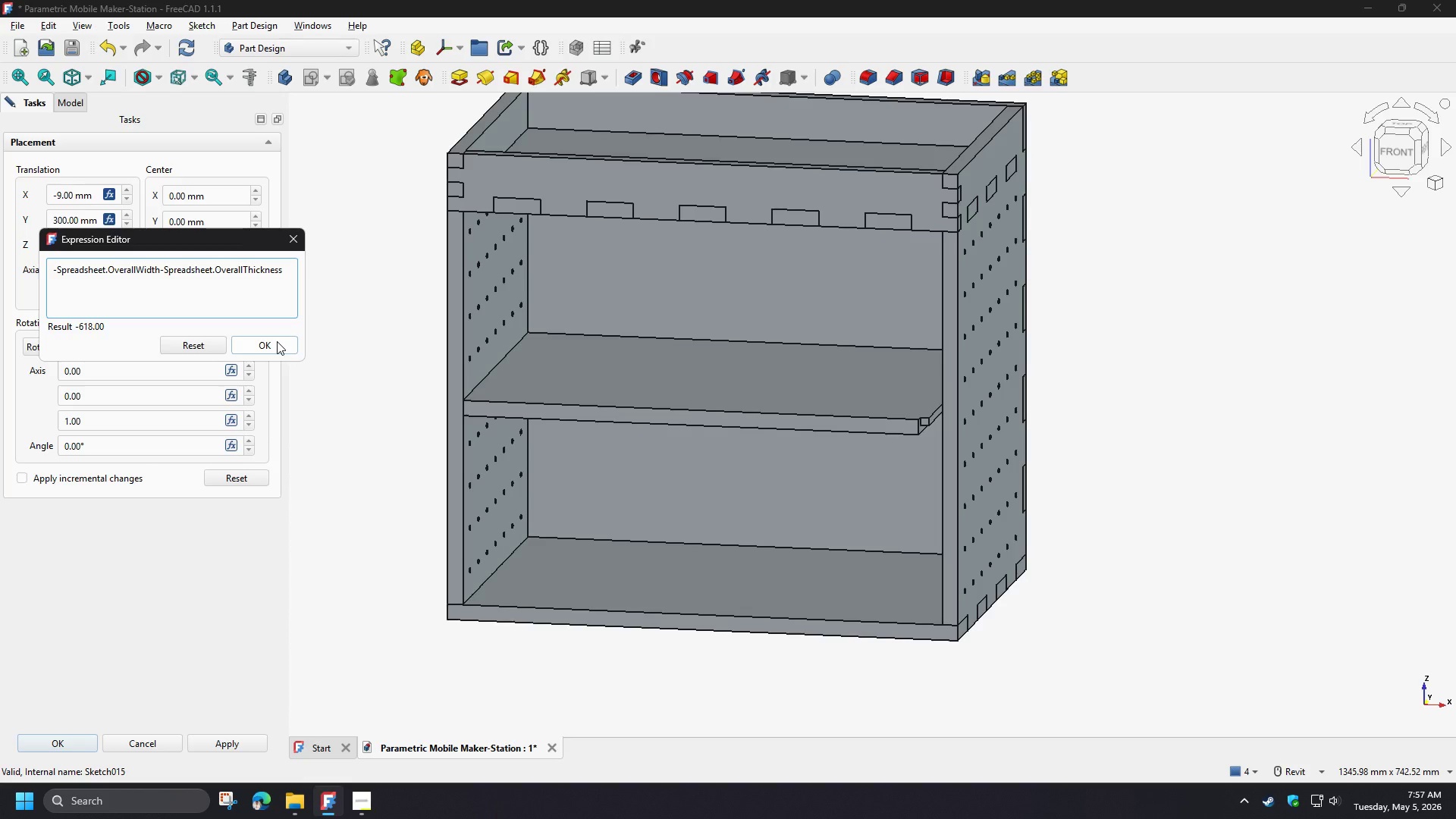 
left_click([277, 341])
 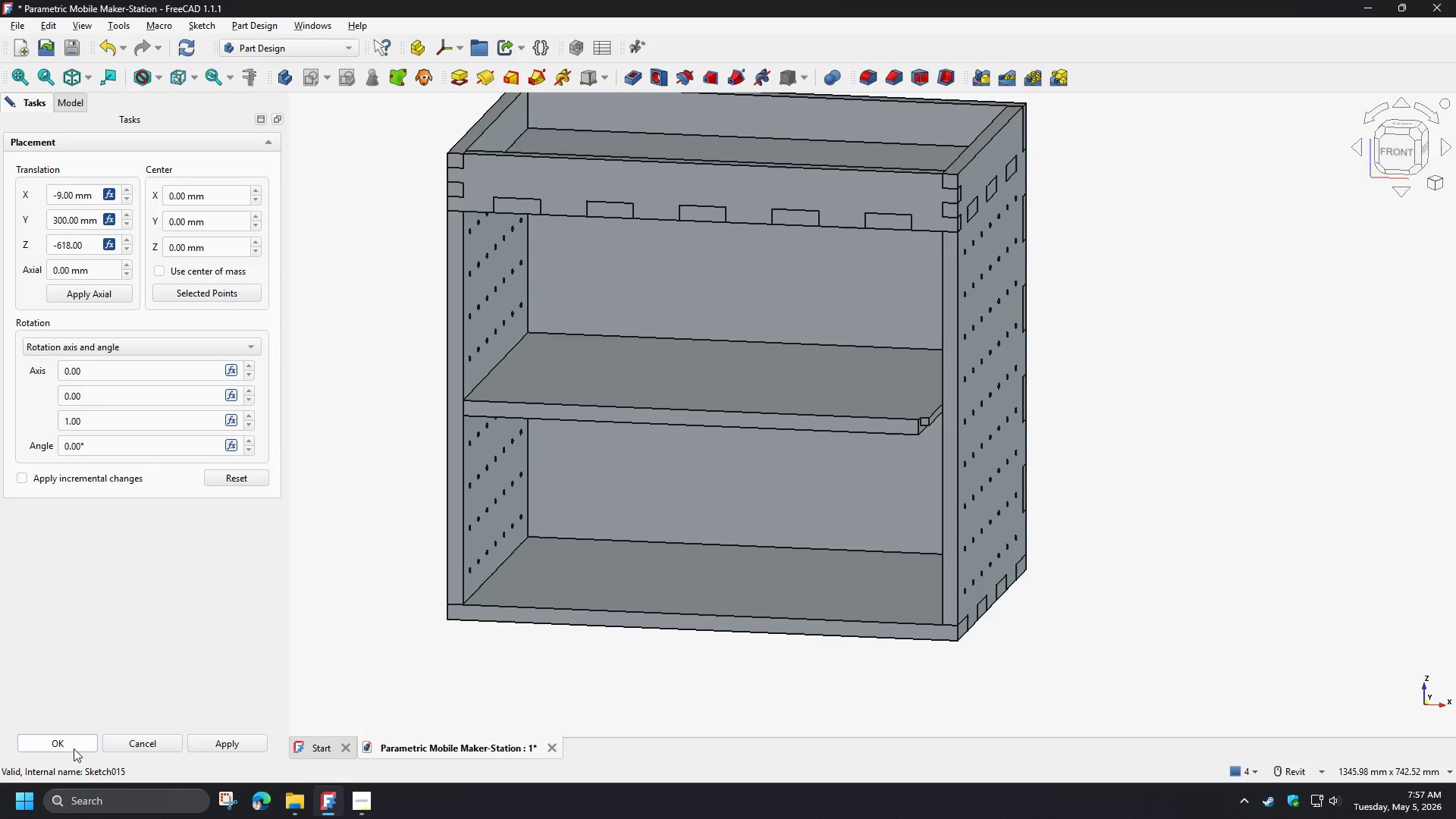 
left_click([74, 748])
 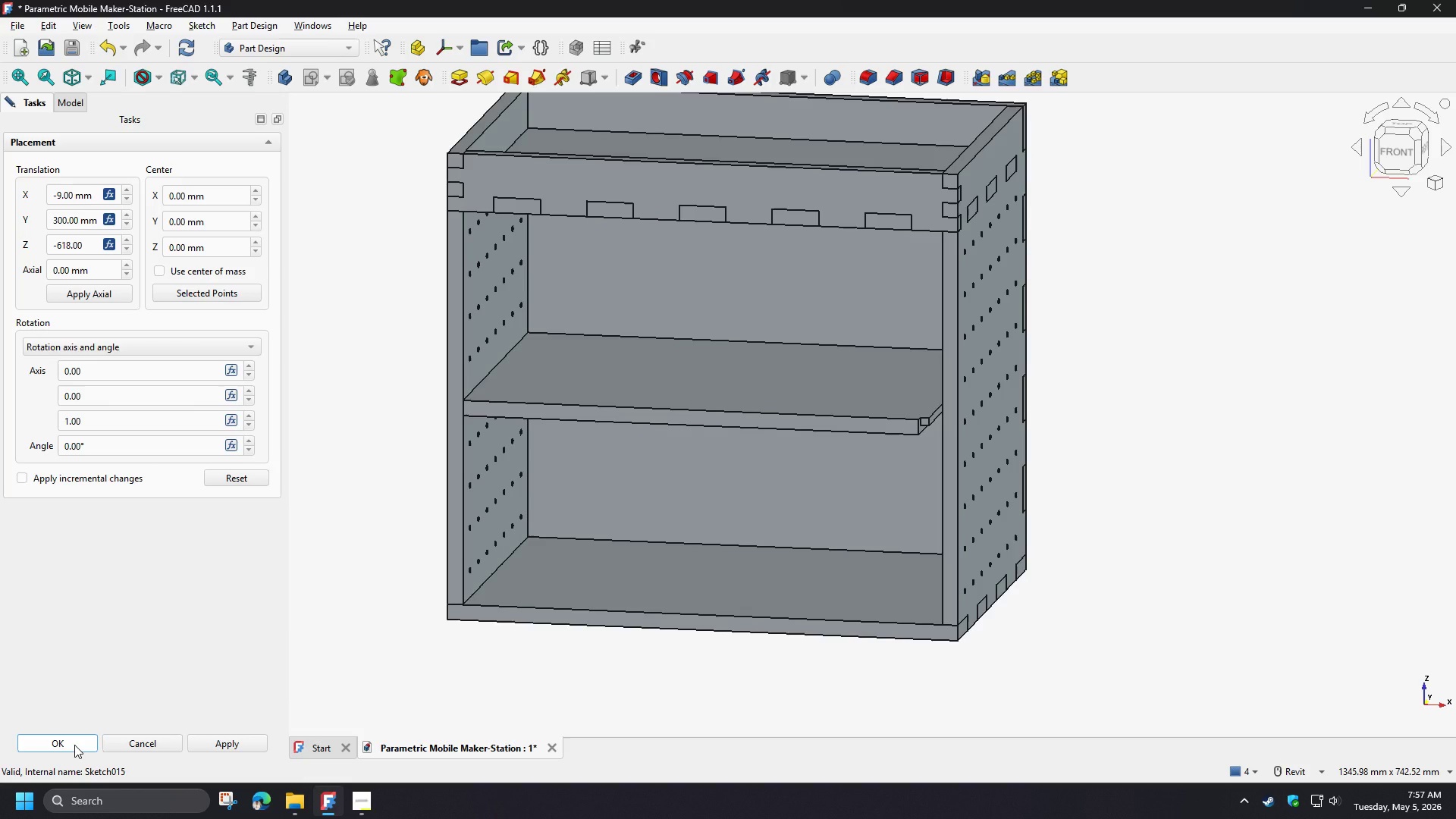 
left_click([74, 745])
 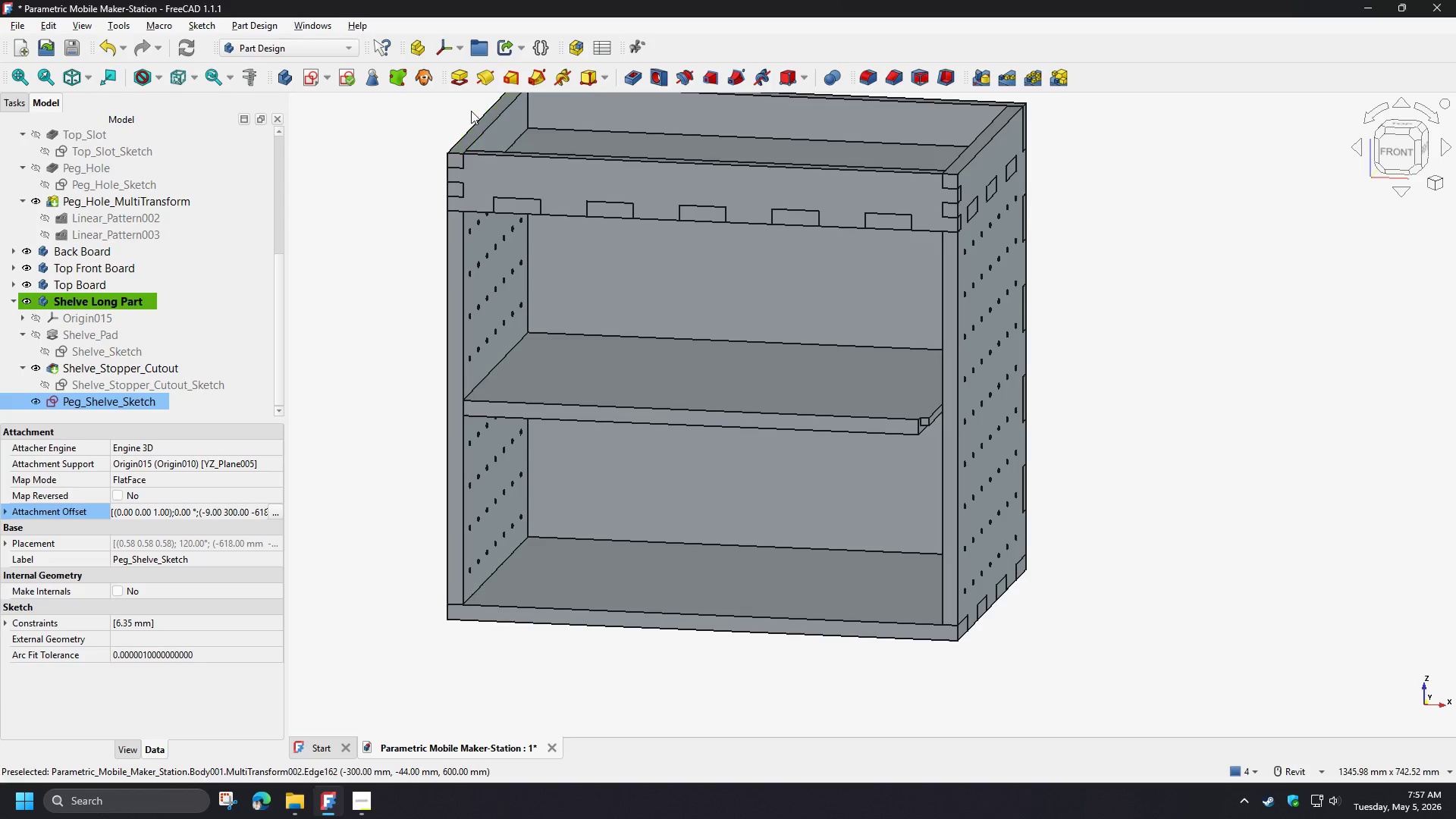 
left_click([462, 86])
 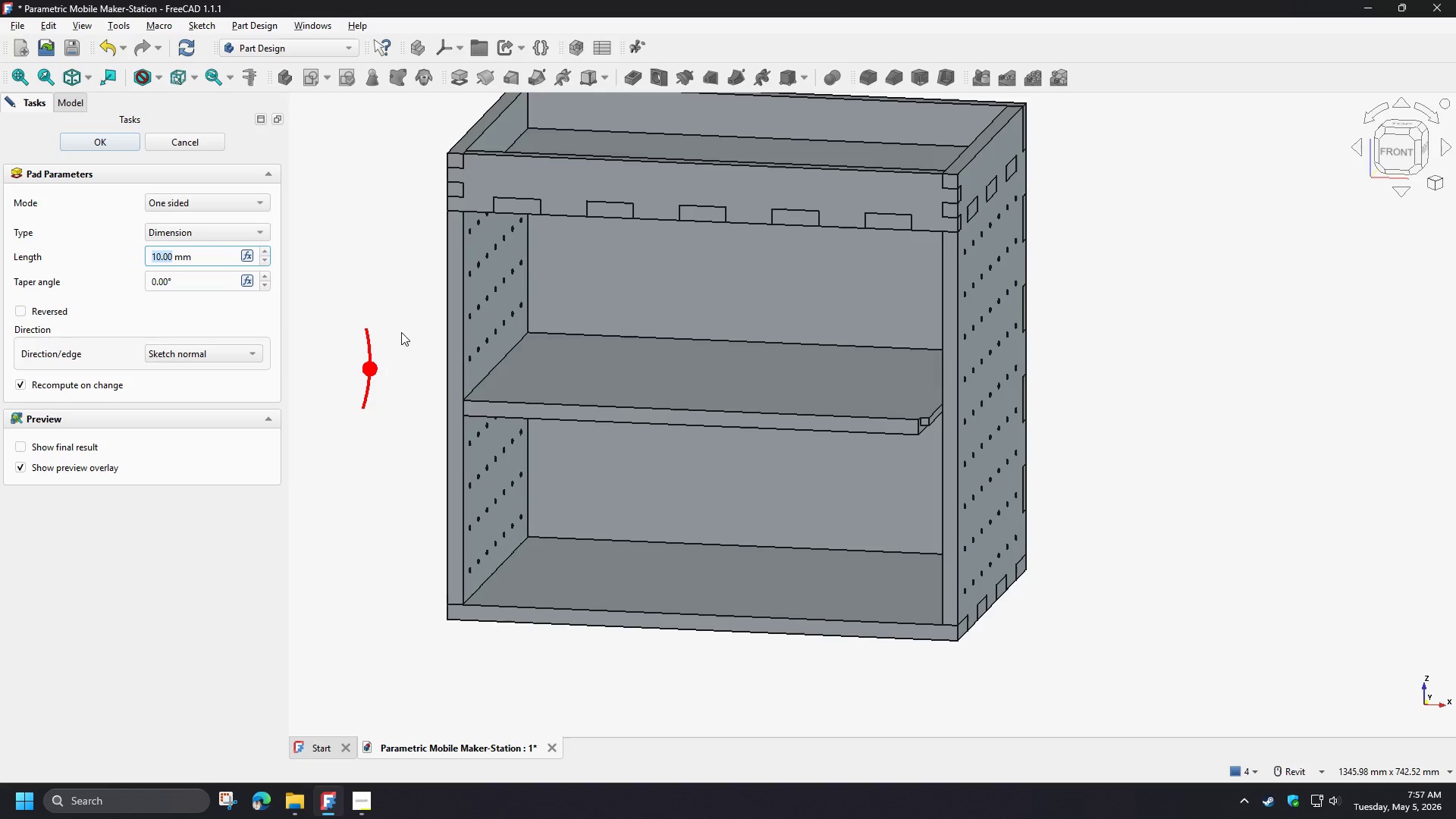 
scroll: coordinate [530, 373], scroll_direction: down, amount: 2.0
 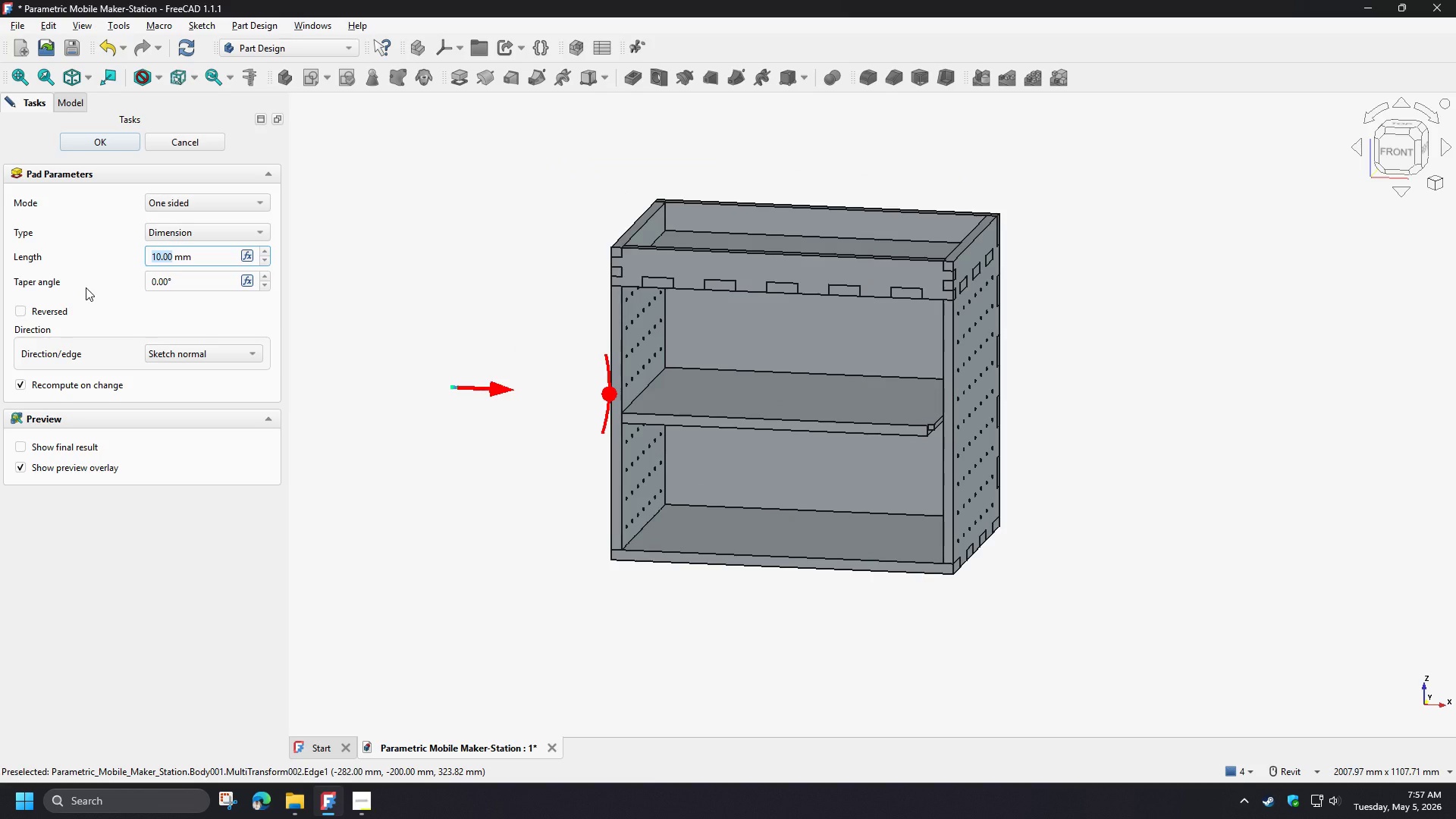 
left_click([45, 309])
 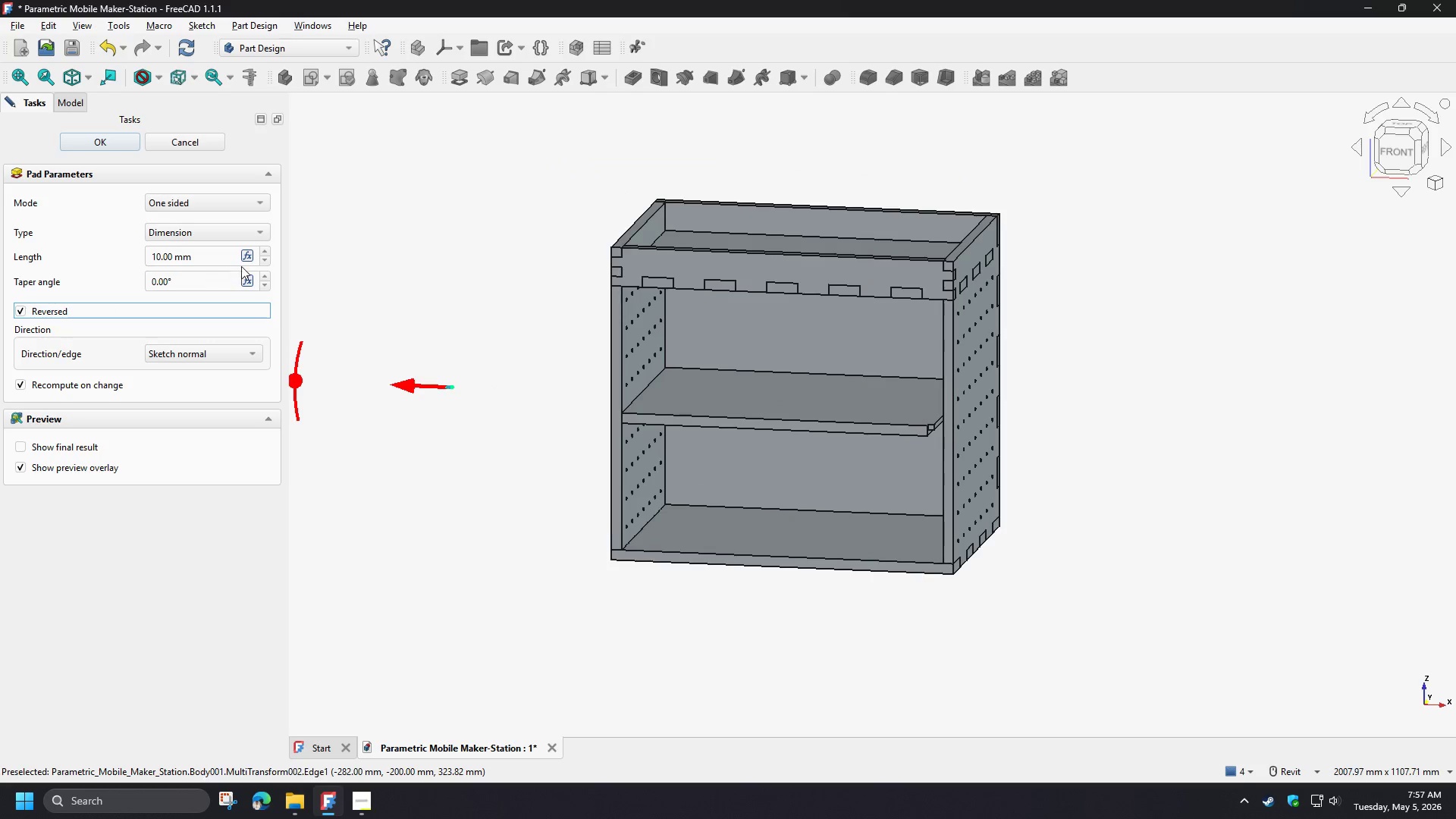 
left_click([246, 258])
 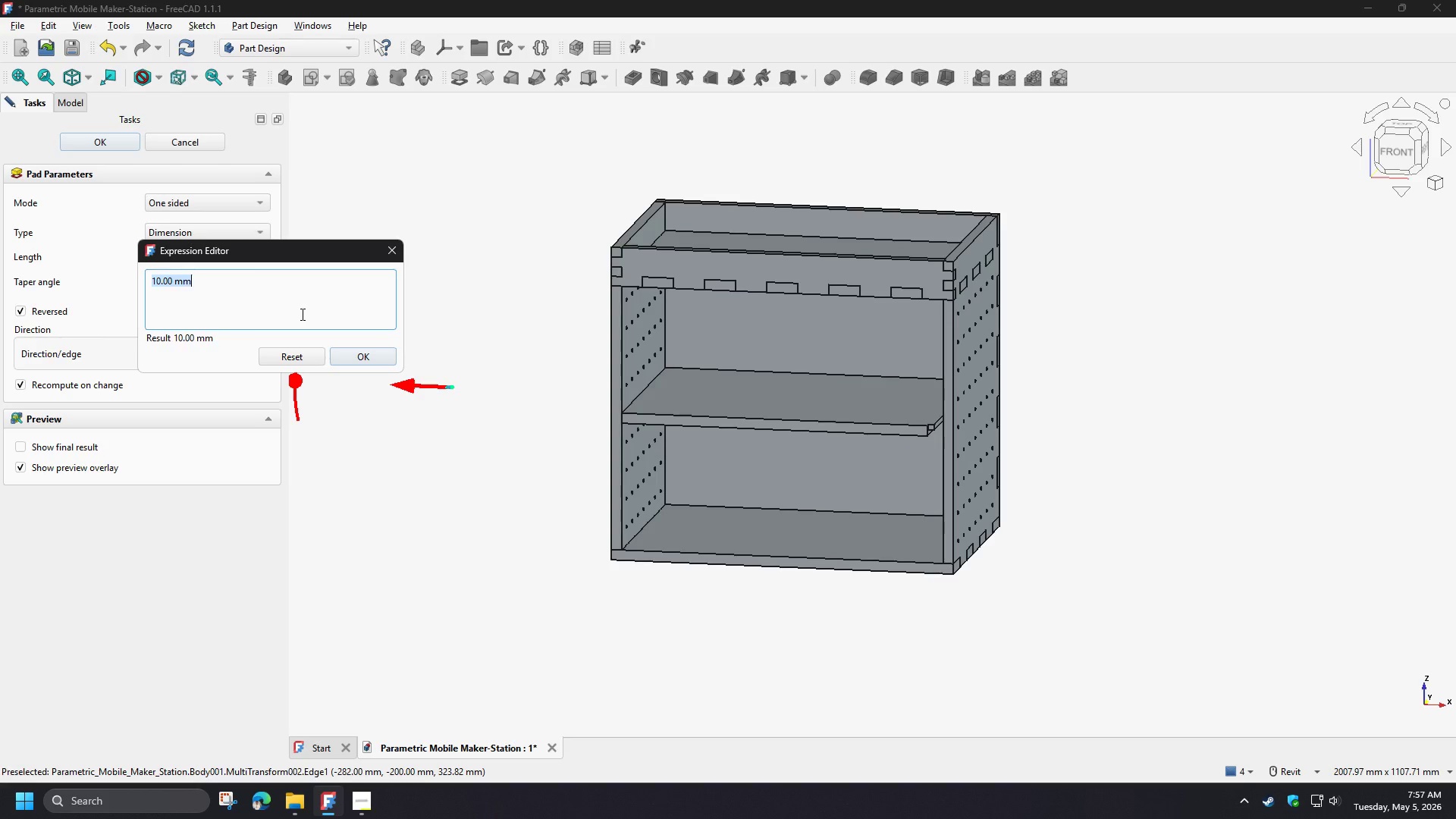 
left_click([391, 244])
 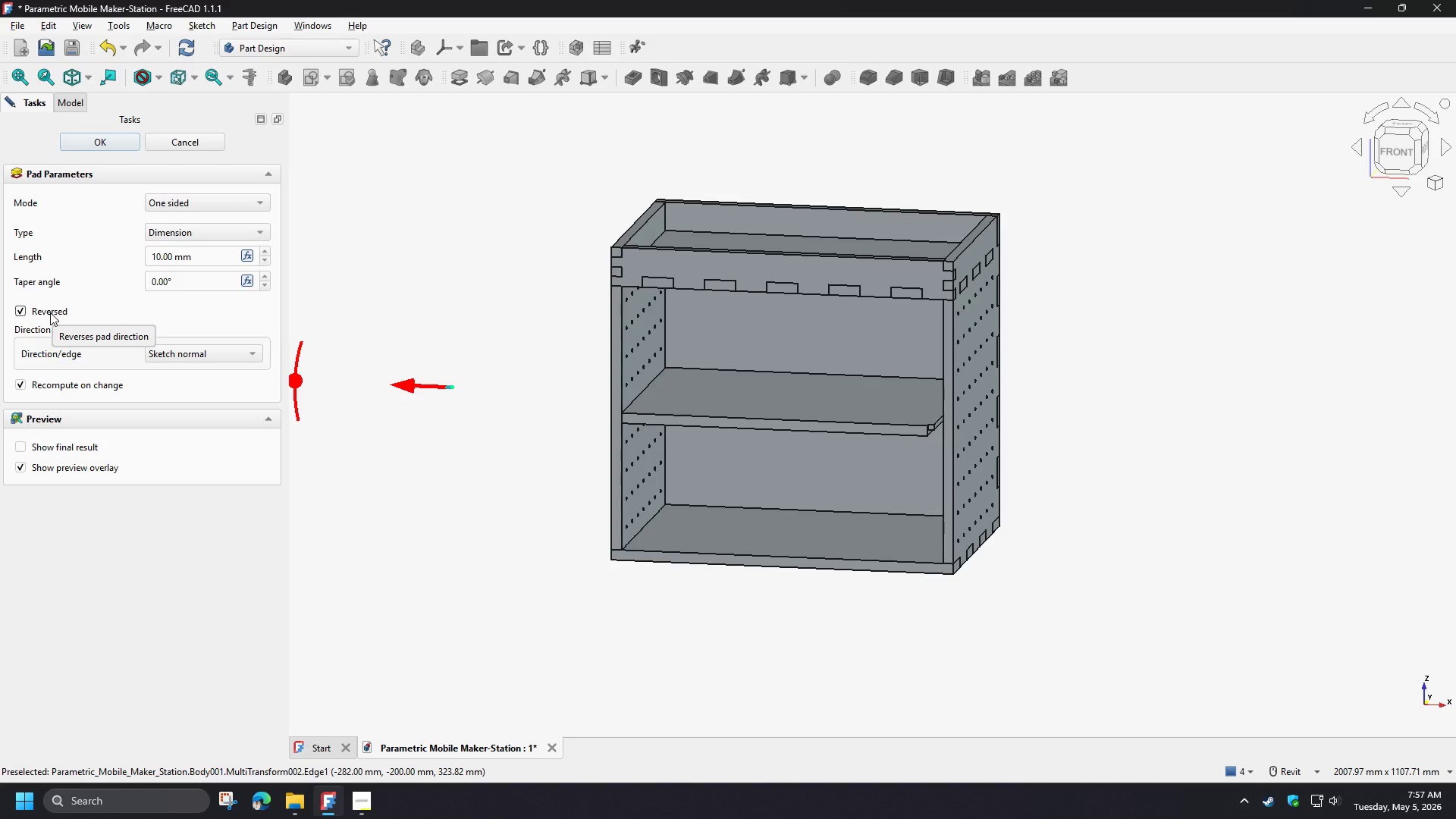 
left_click([50, 312])
 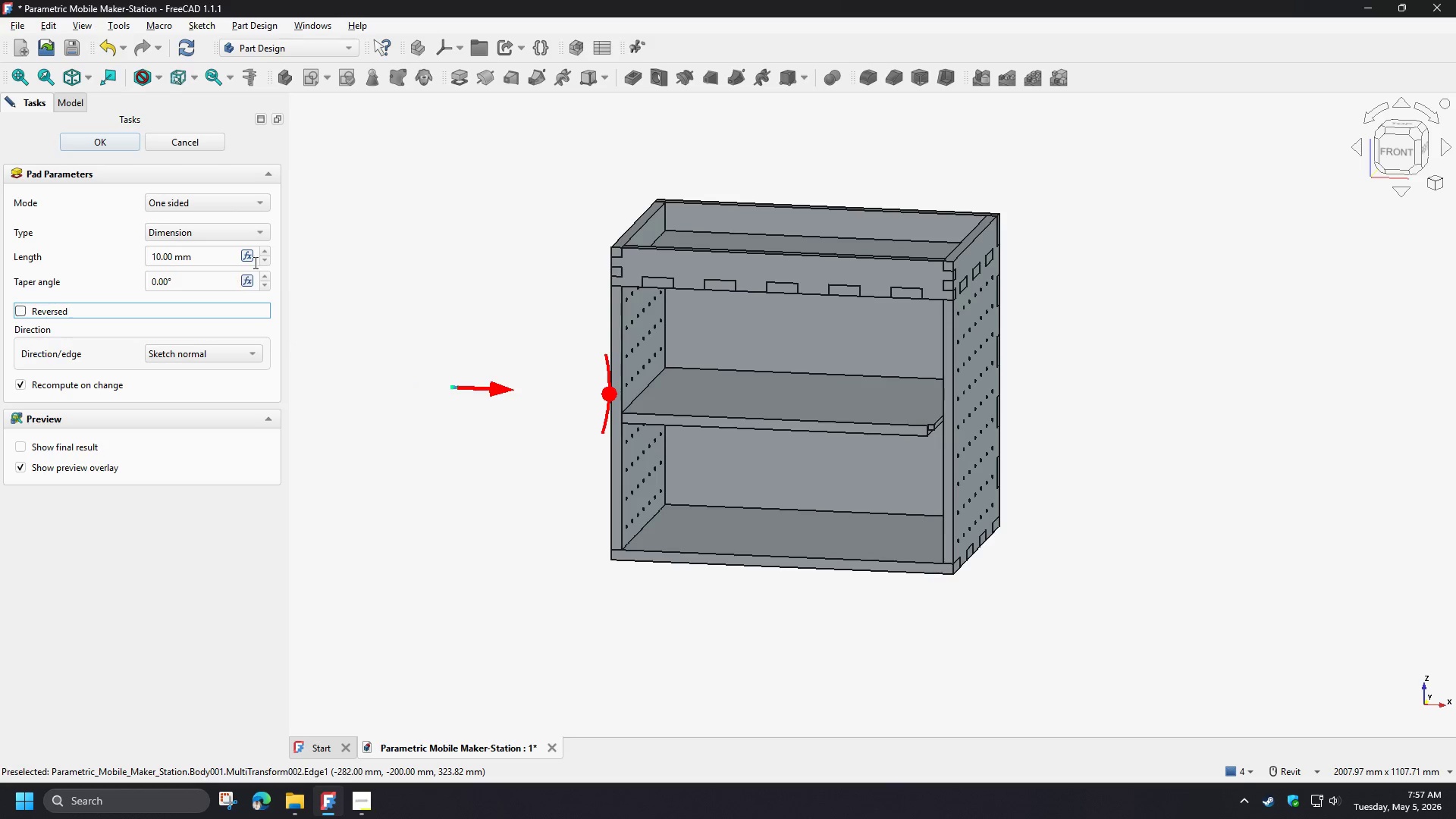 
left_click([249, 256])
 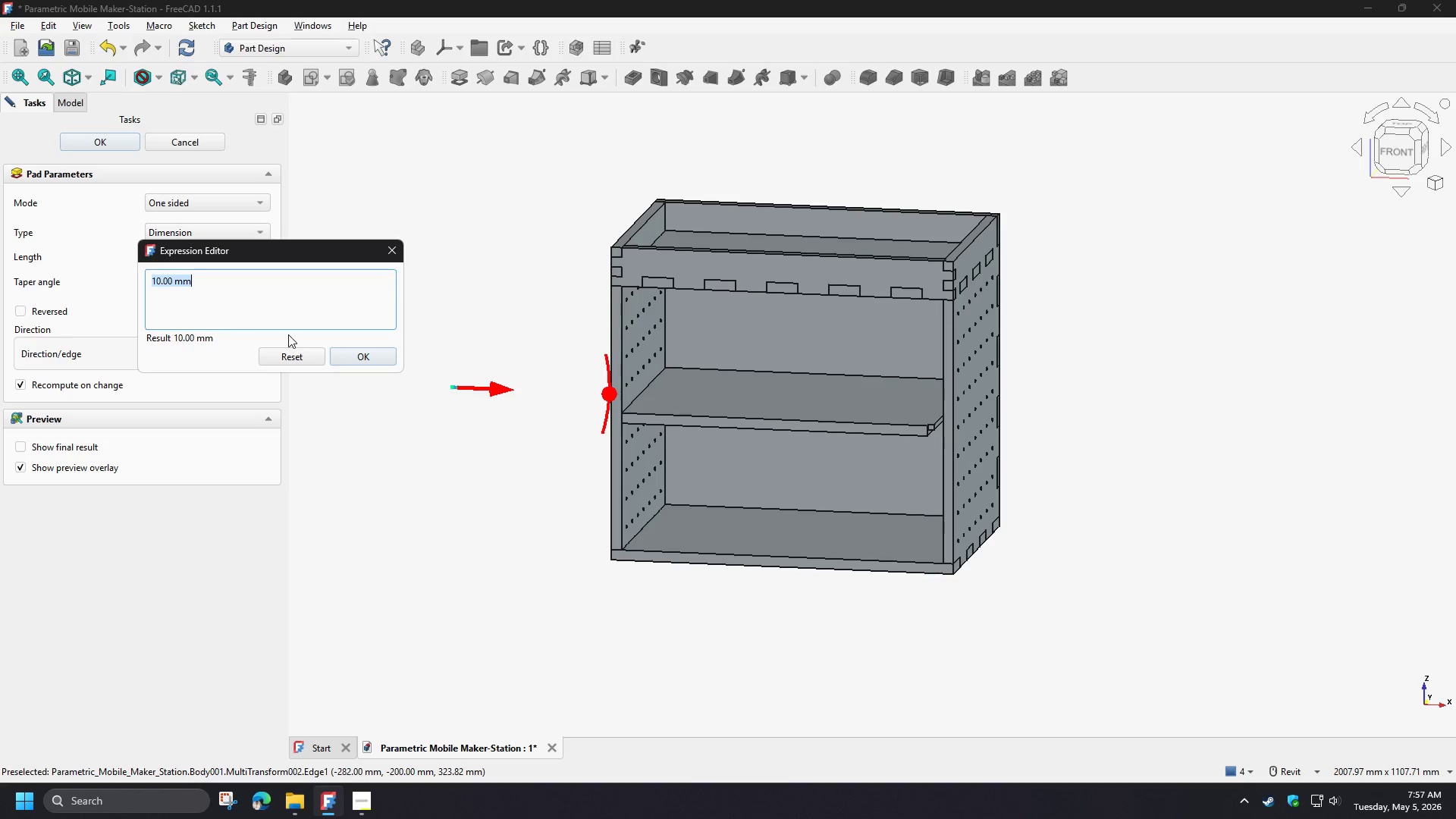 
type(sp)
 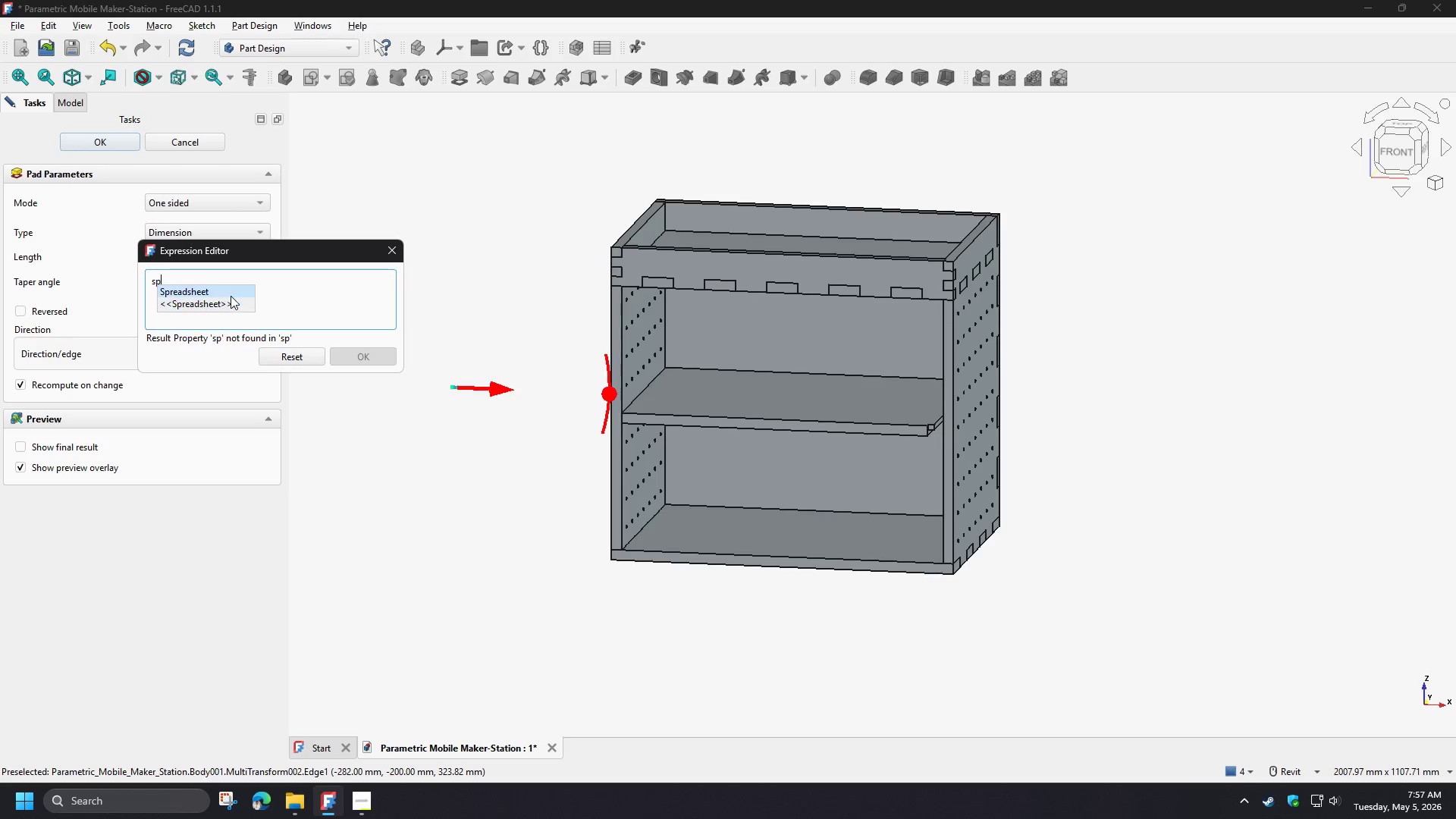 
left_click([228, 292])
 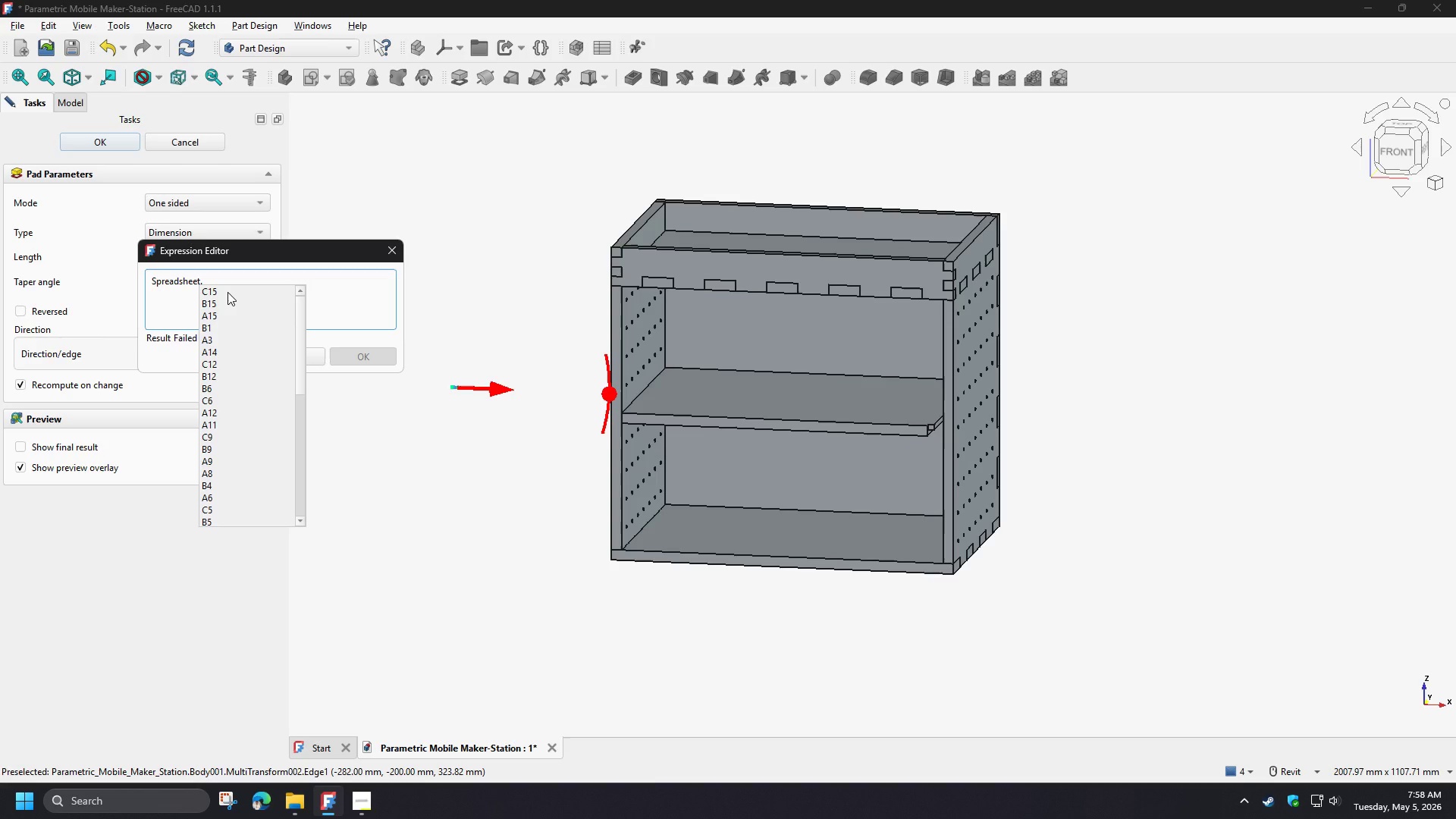 
type(th)
 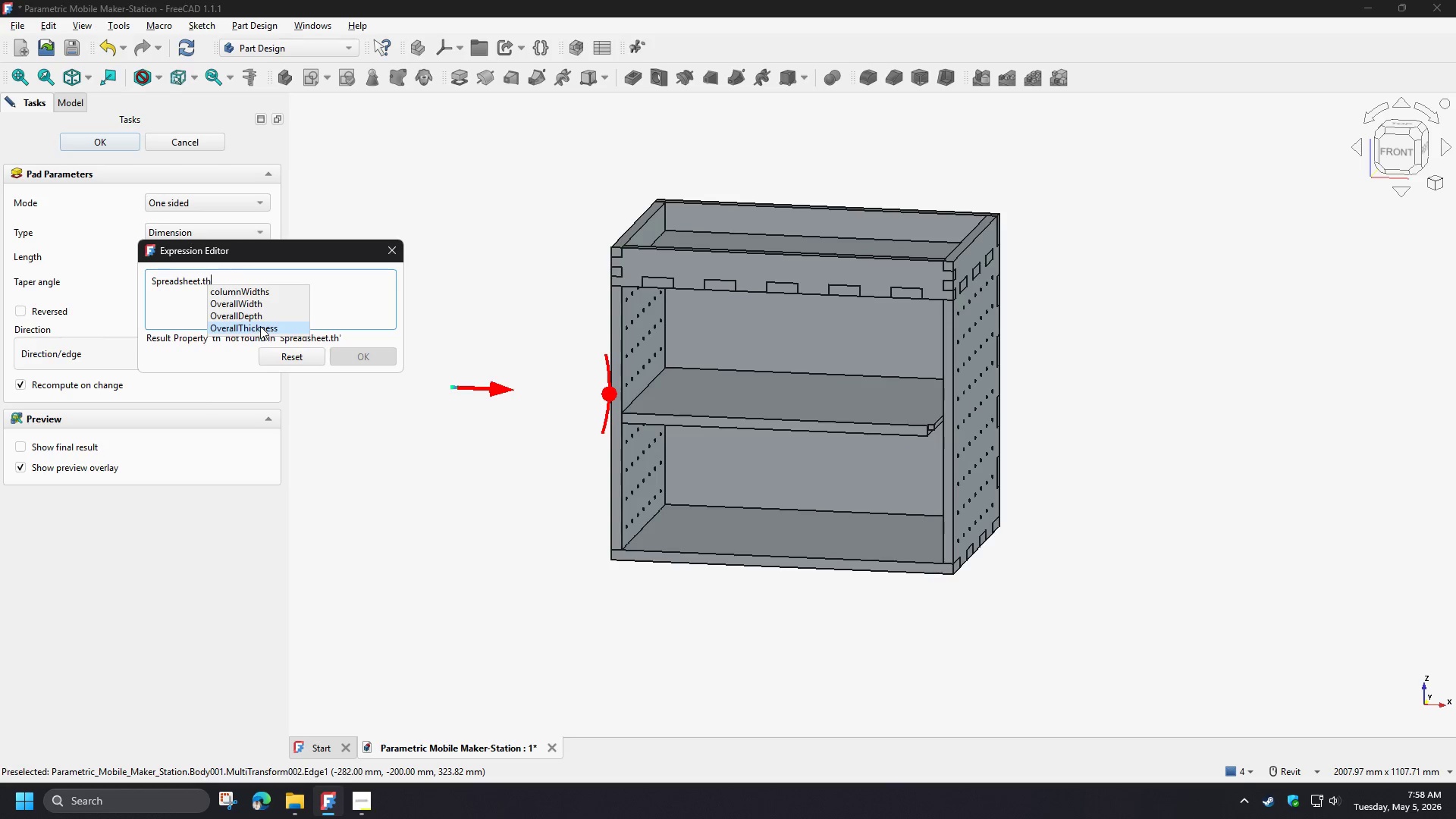 
left_click([260, 326])
 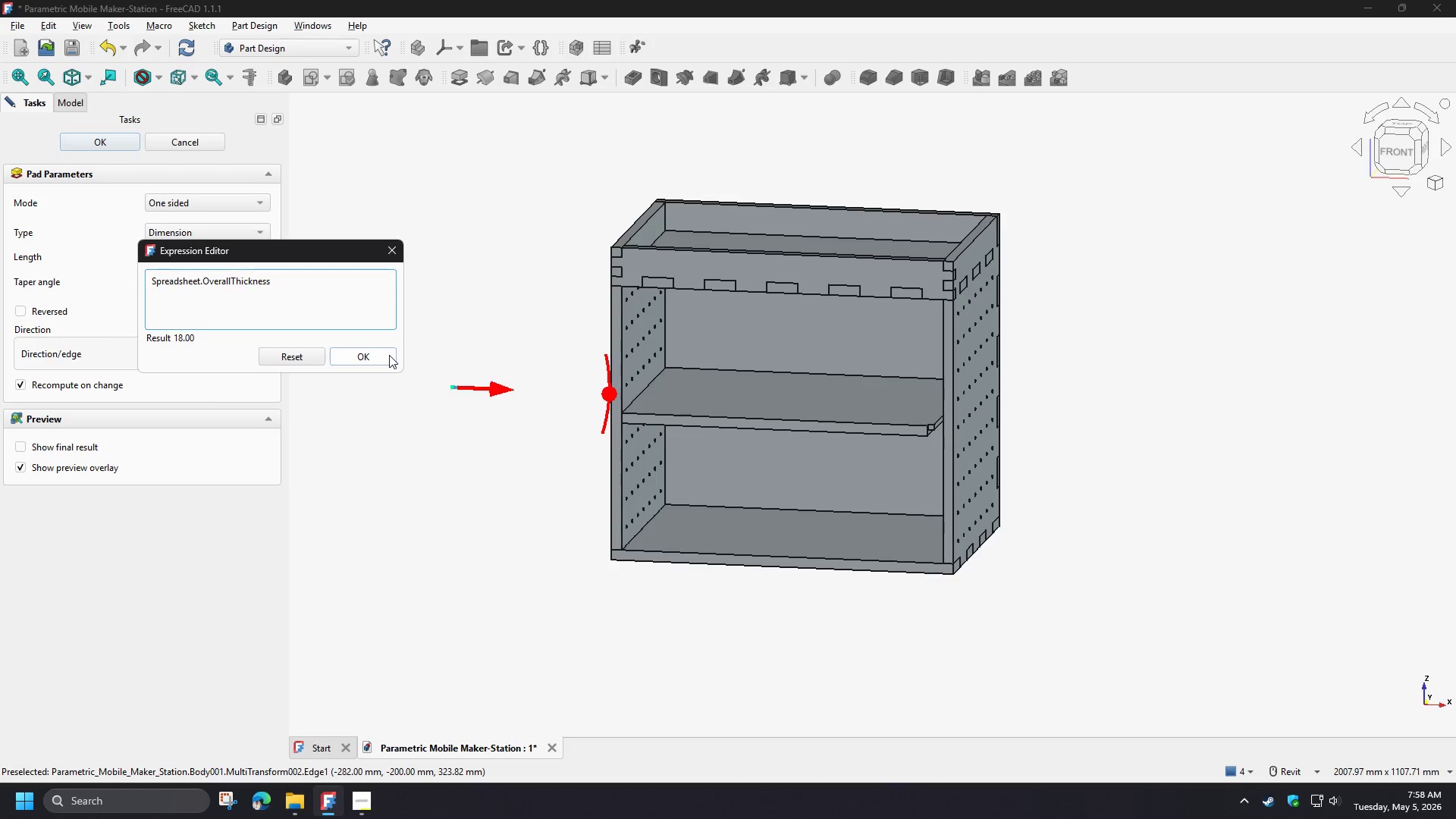 
left_click([389, 355])
 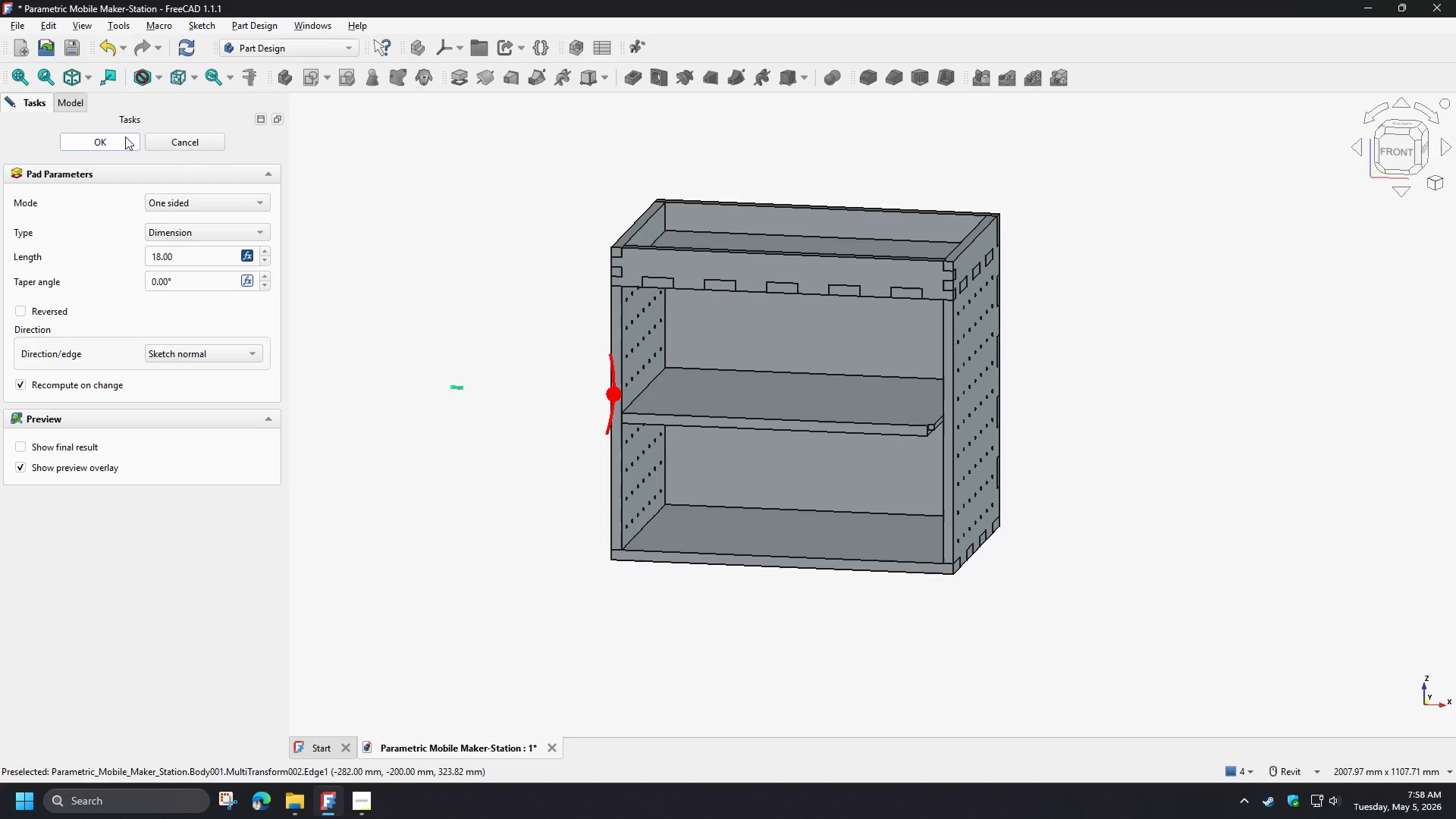 
left_click([105, 140])
 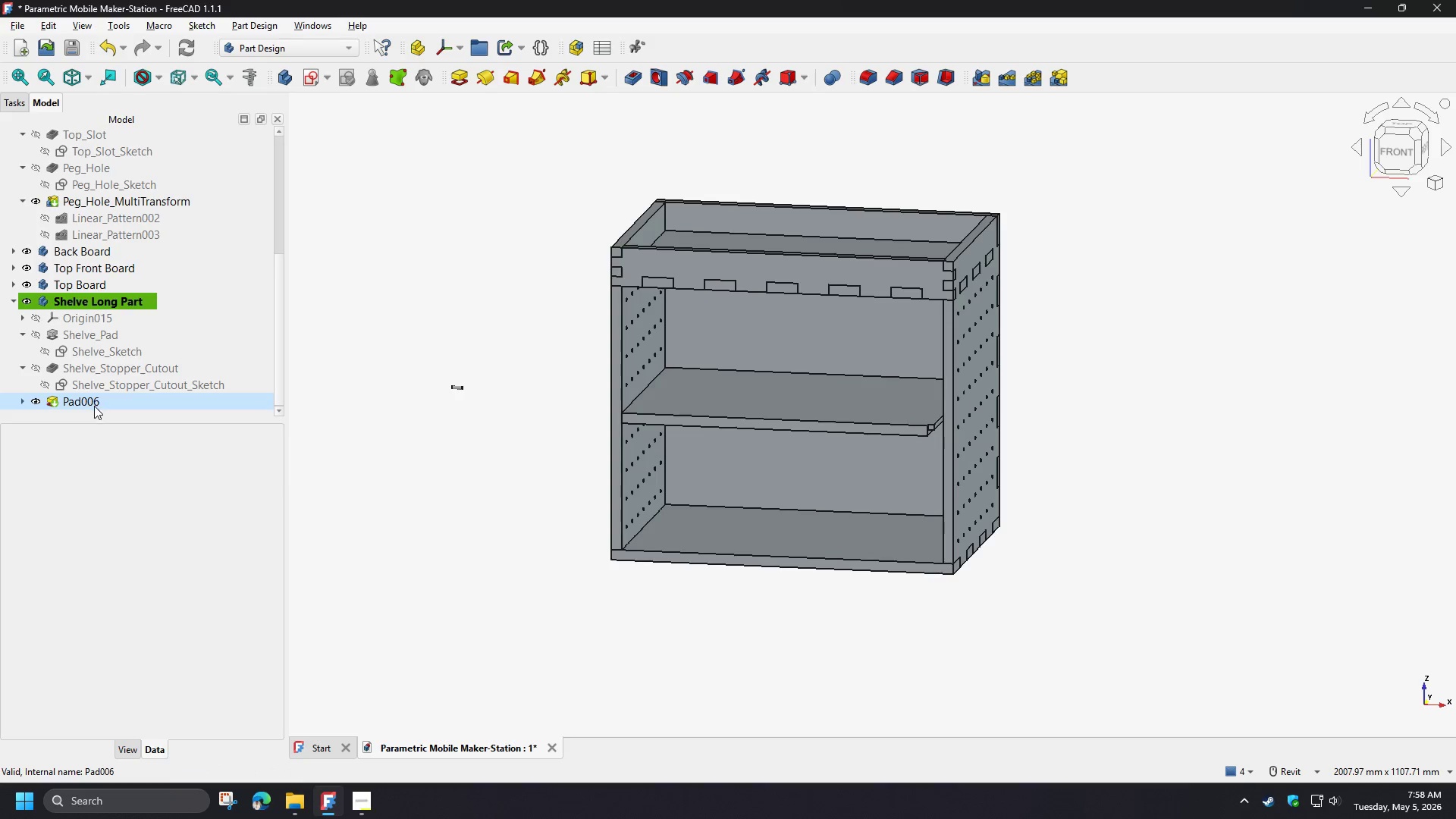 
left_click([22, 394])
 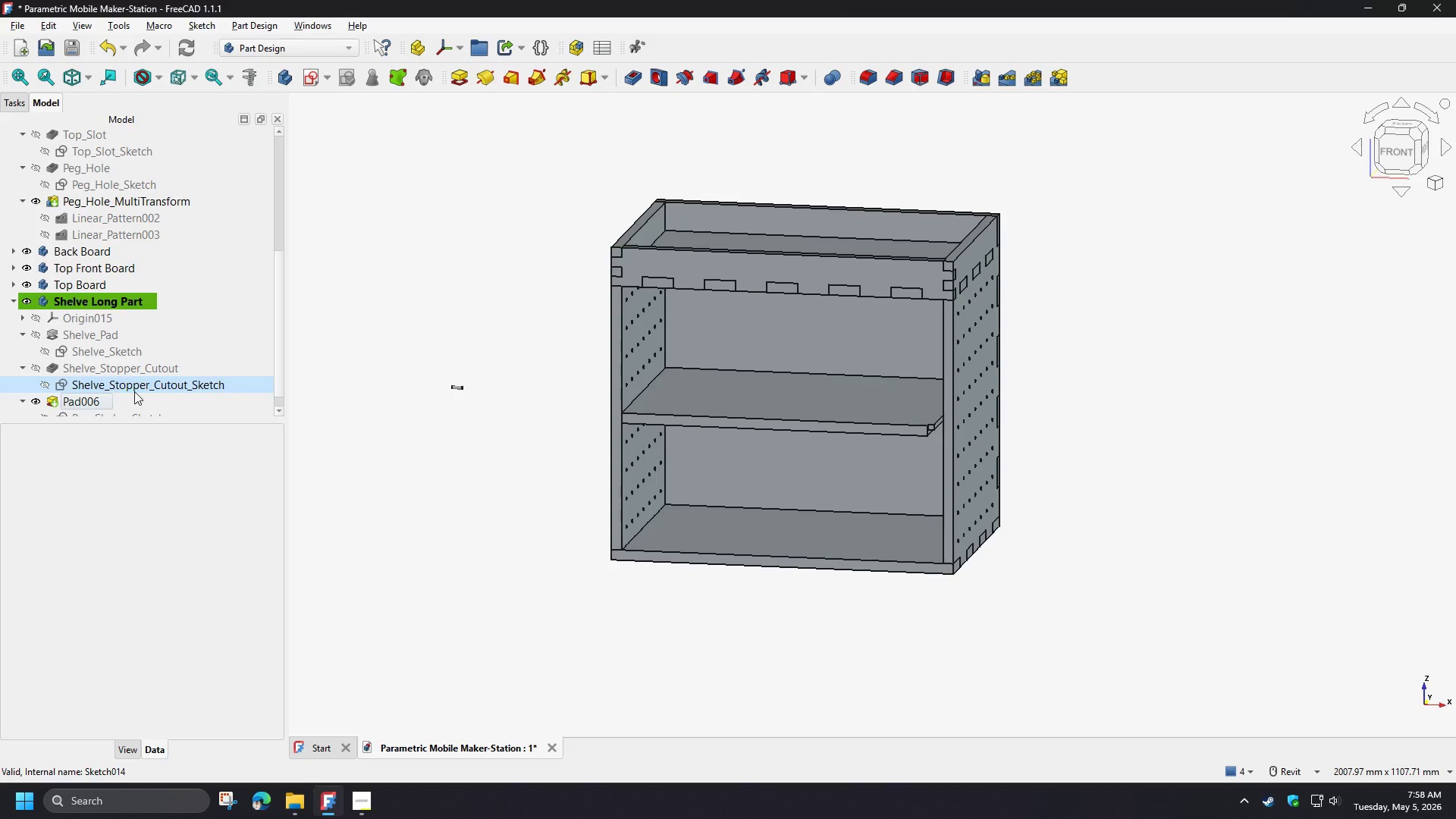 
left_click([148, 399])
 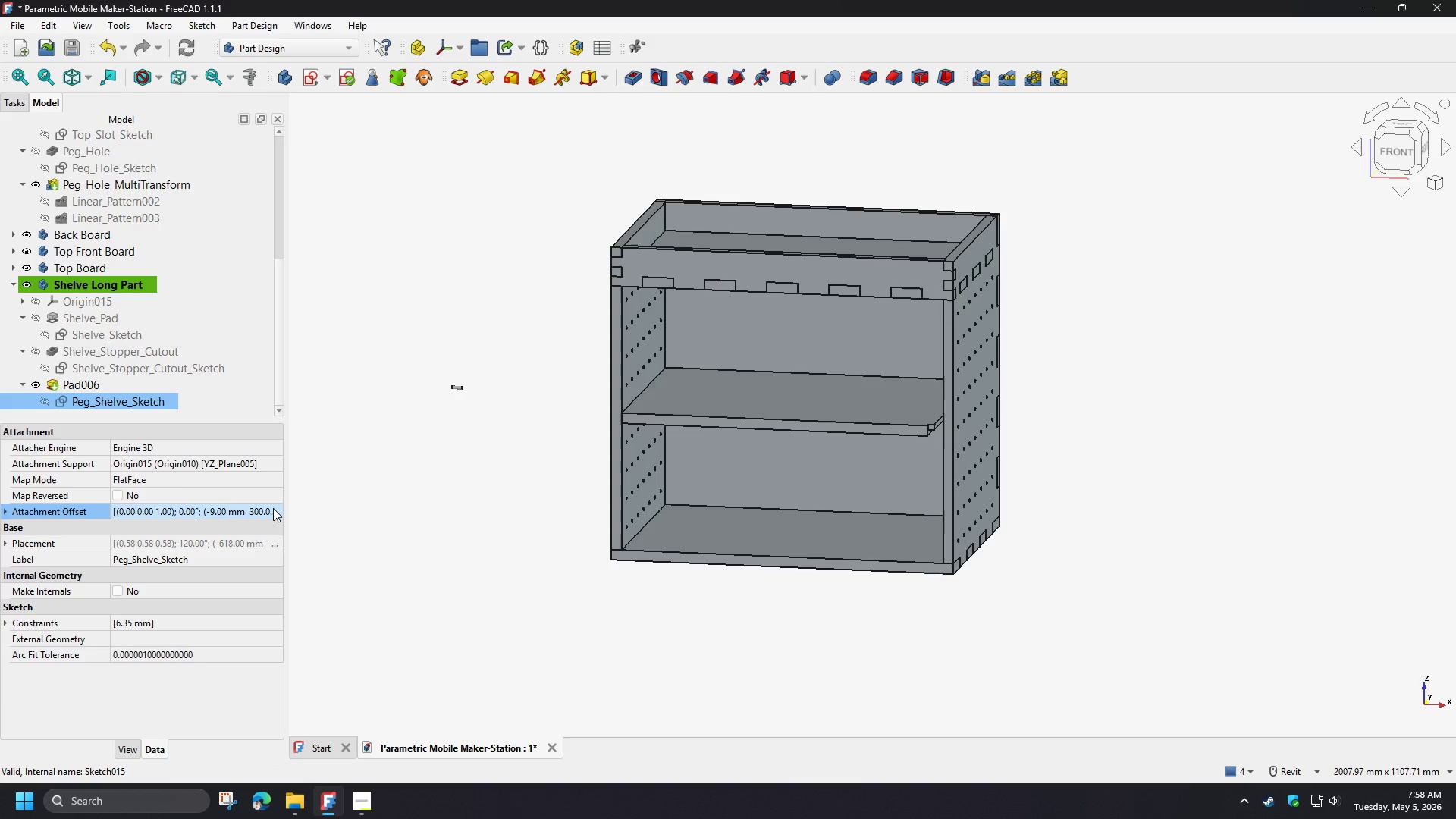 
scroll: coordinate [139, 394], scroll_direction: down, amount: 3.0
 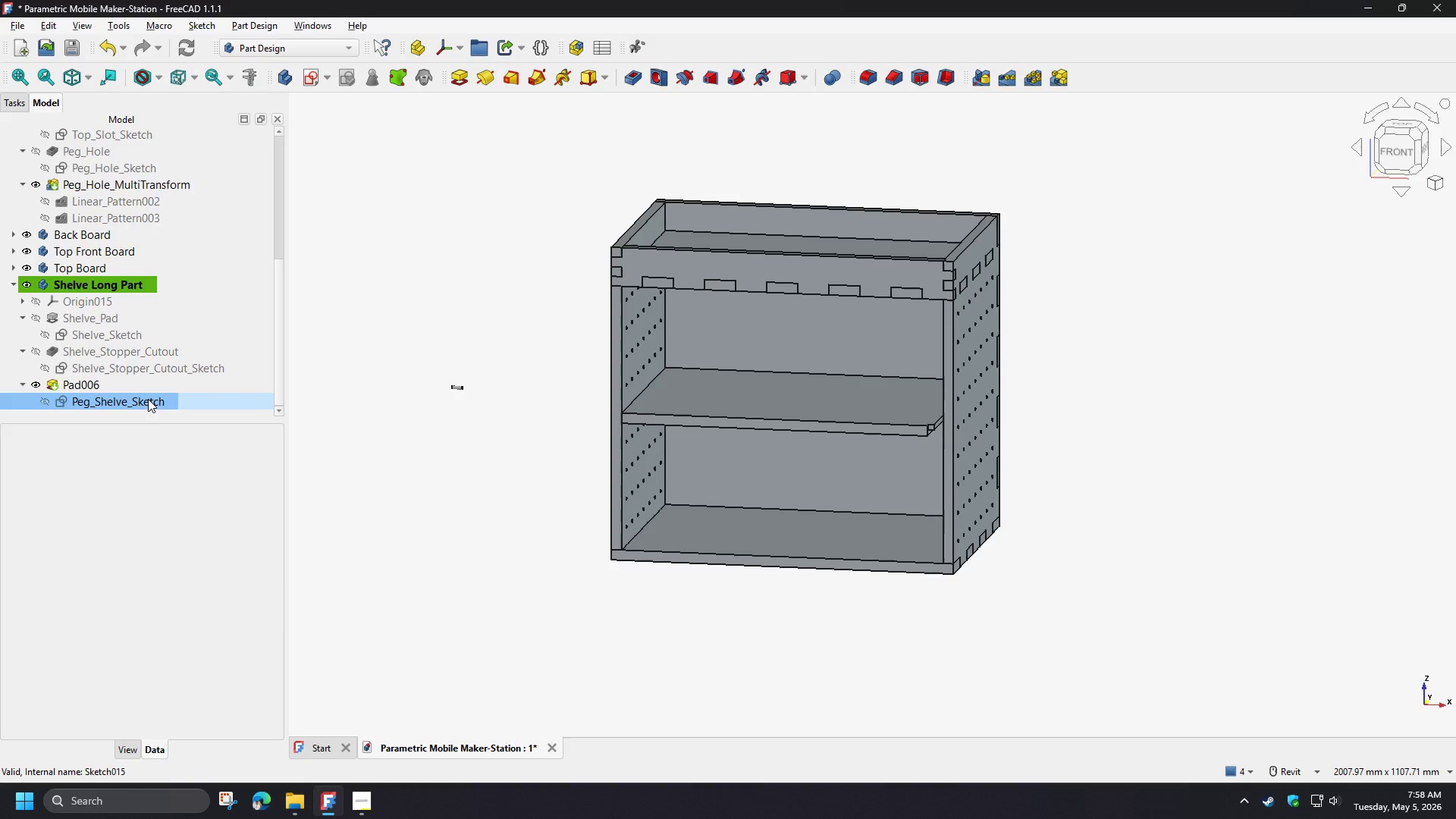 
double_click([273, 508])
 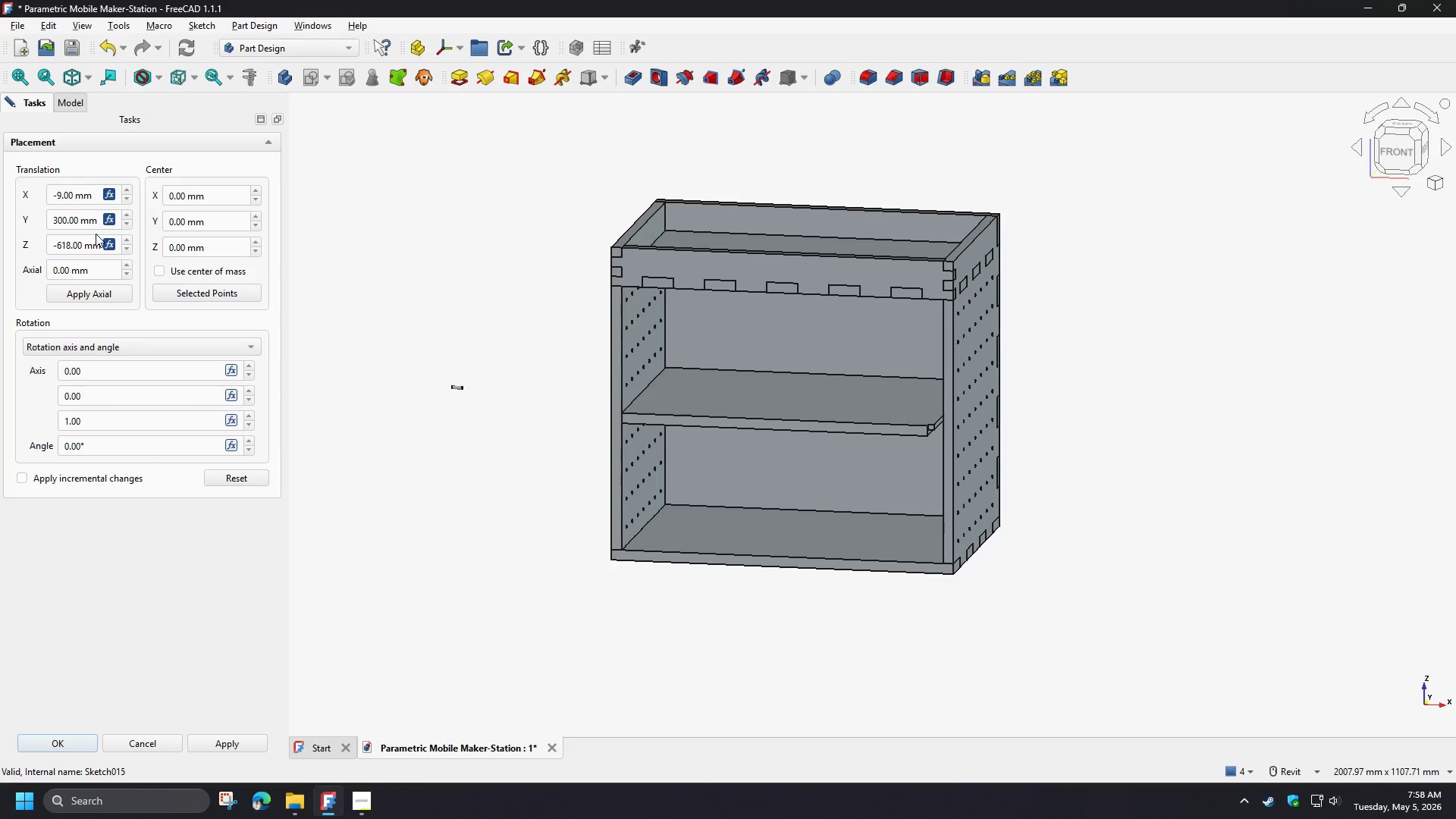 
left_click([111, 243])
 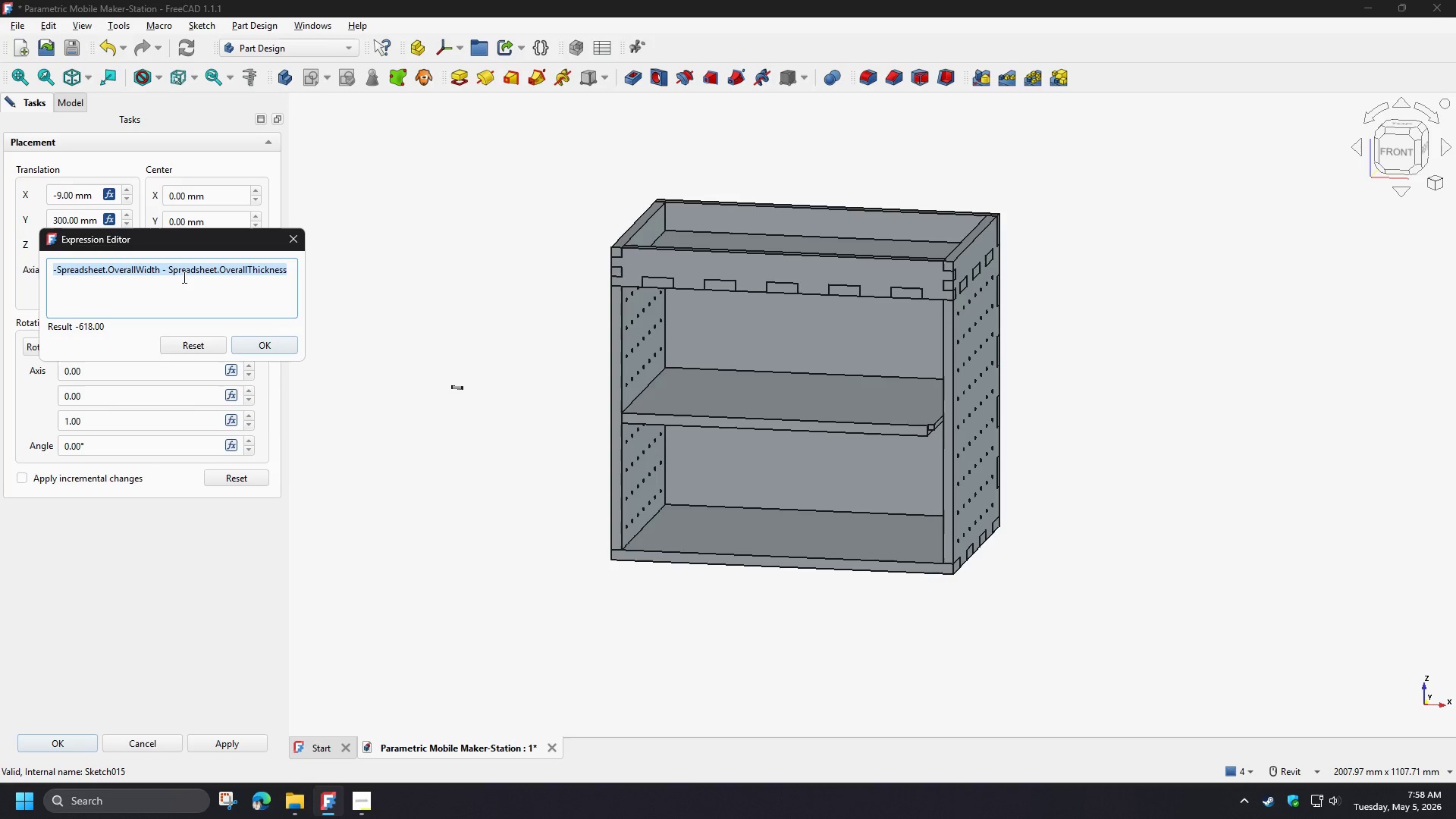 
left_click([183, 277])
 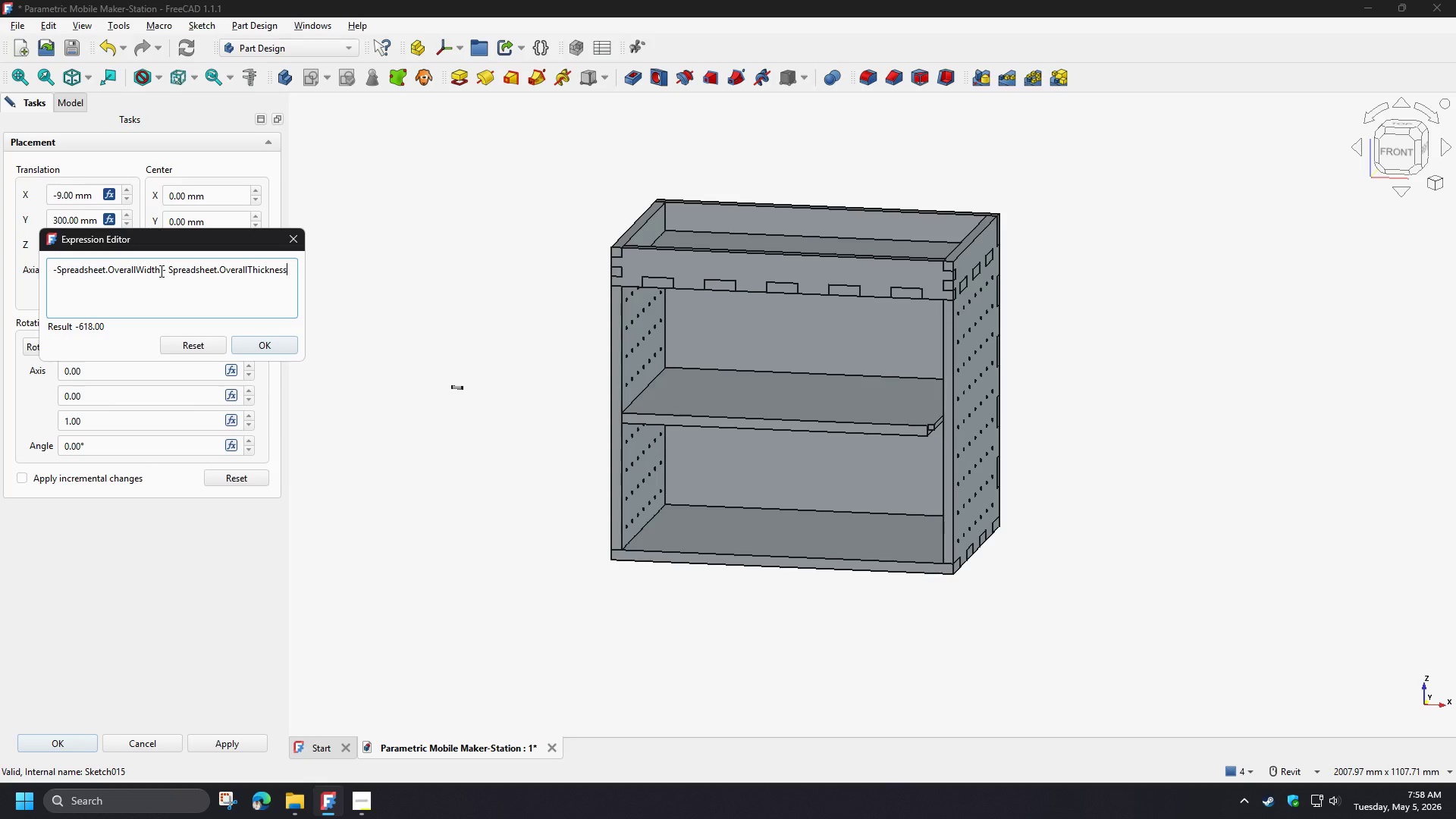 
left_click_drag(start_coordinate=[160, 271], to_coordinate=[332, 268])
 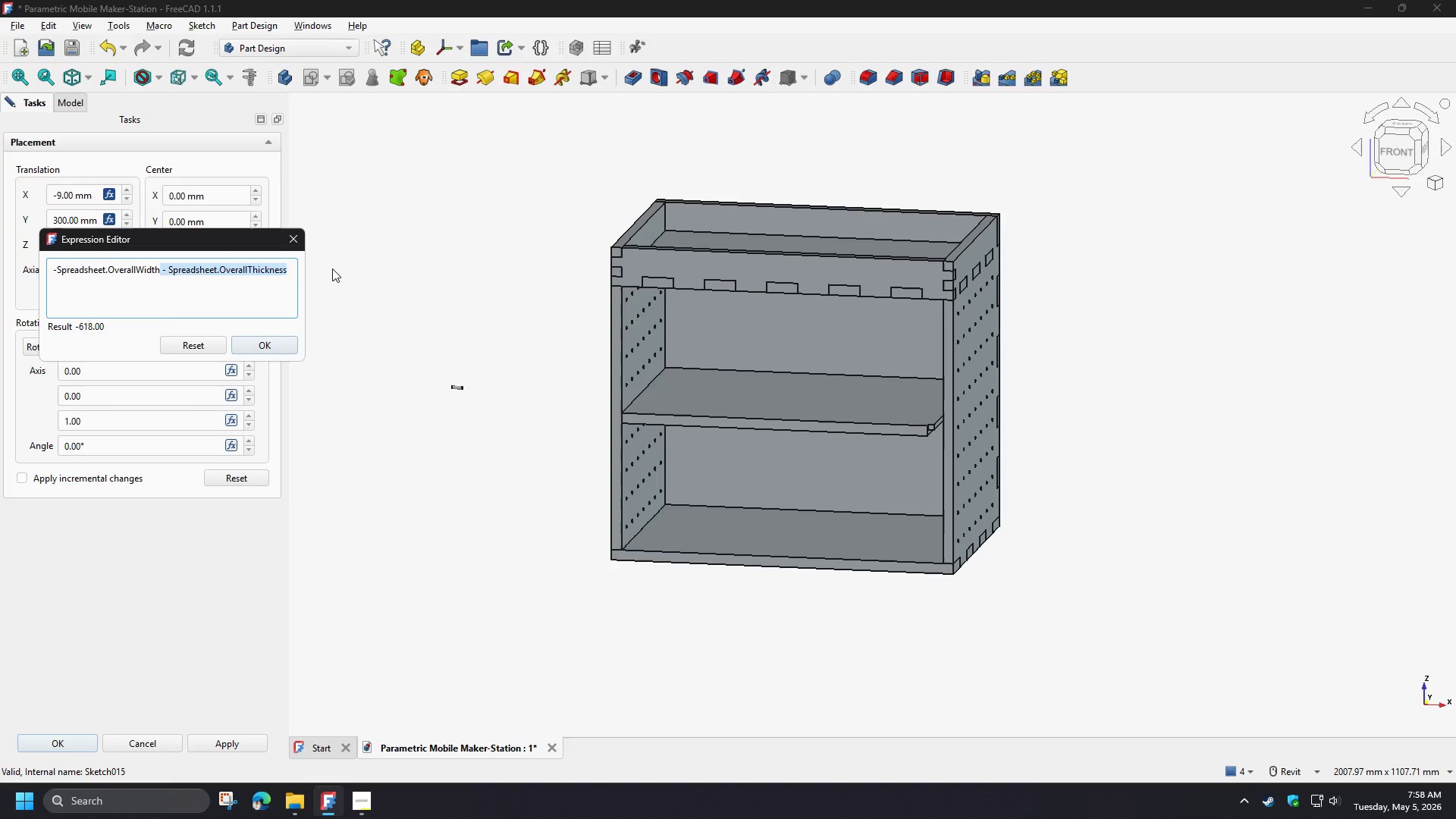 
key(NumpadDivide)
 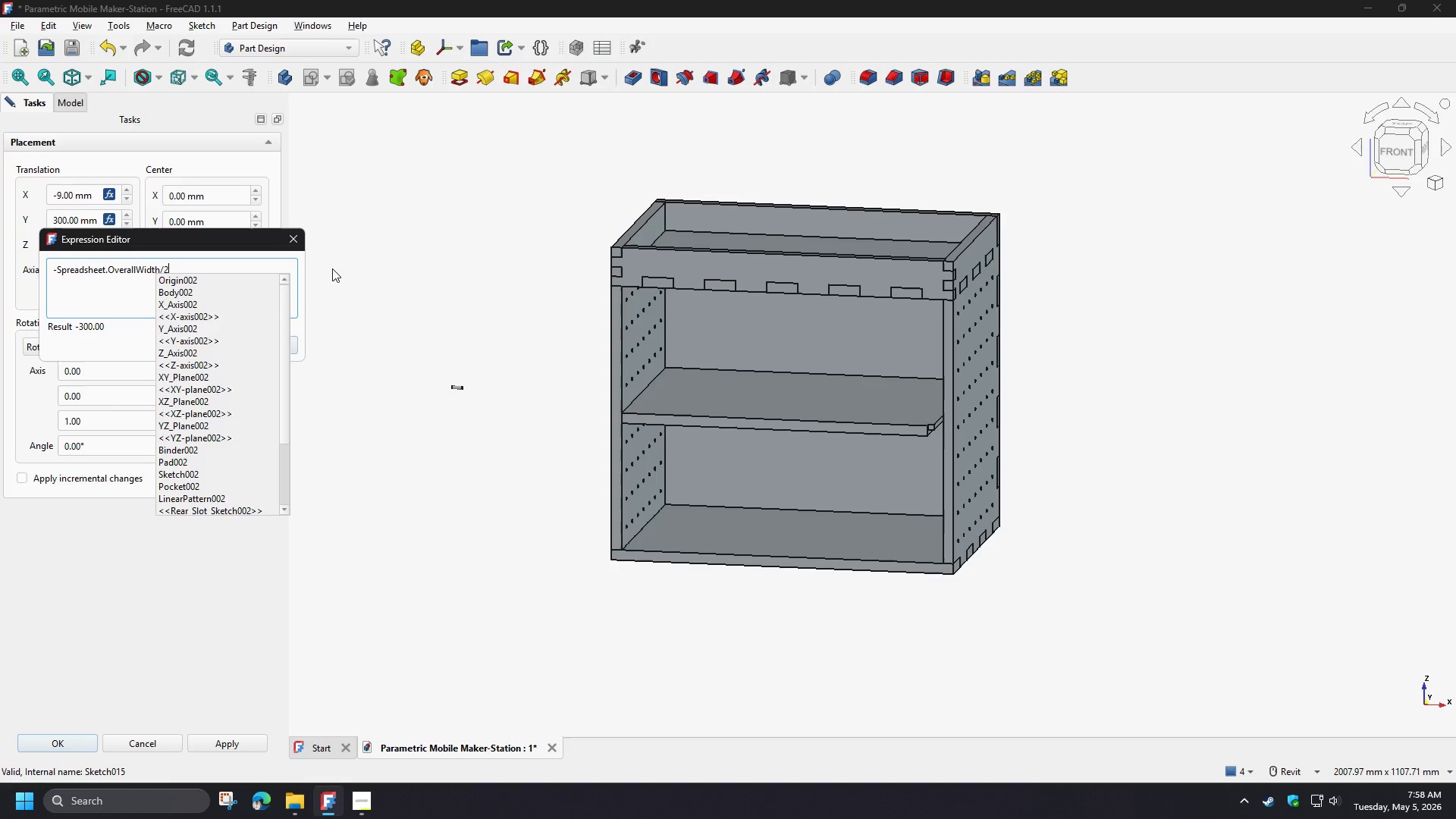 
key(Numpad2)
 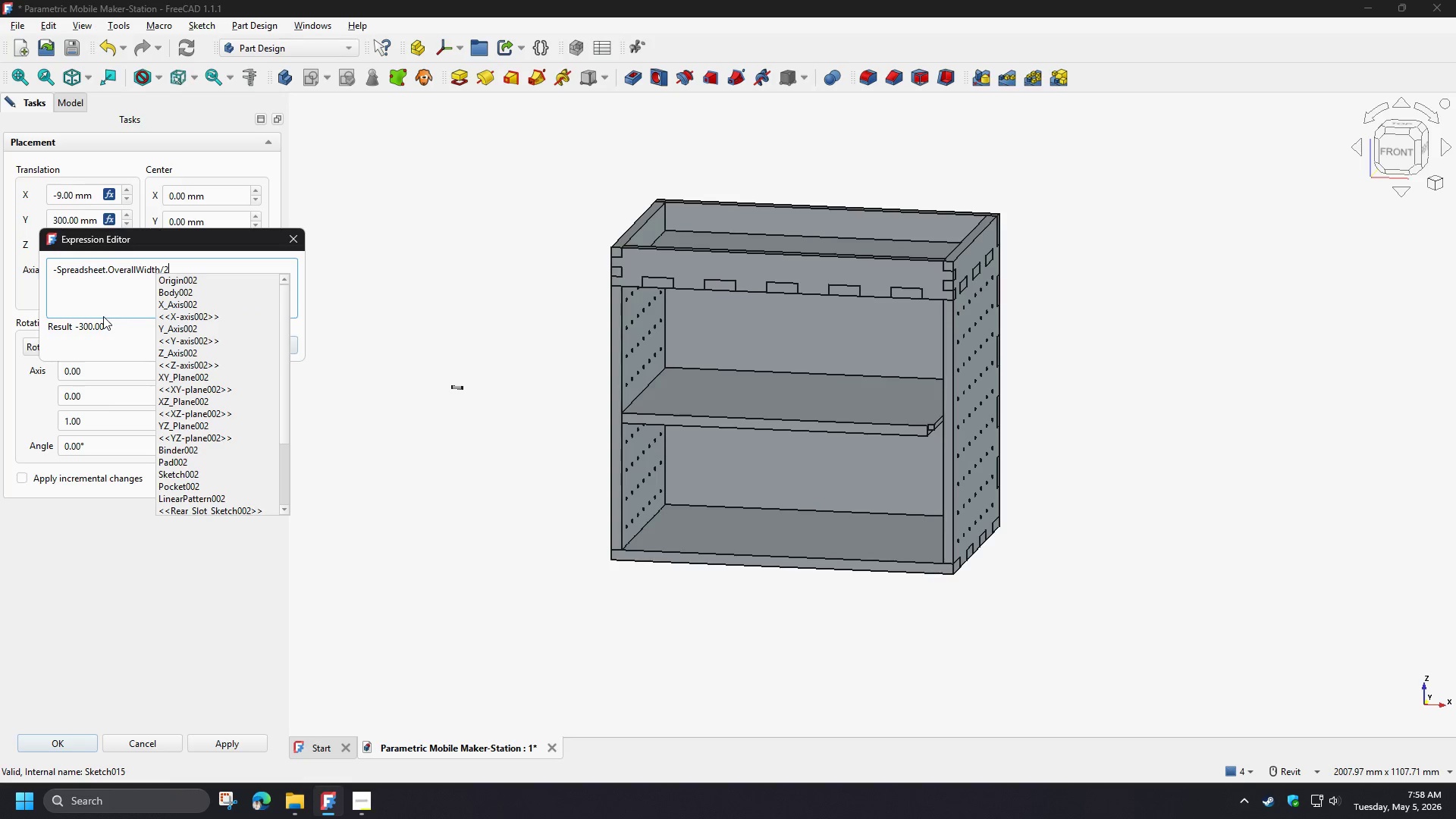 
left_click([114, 303])
 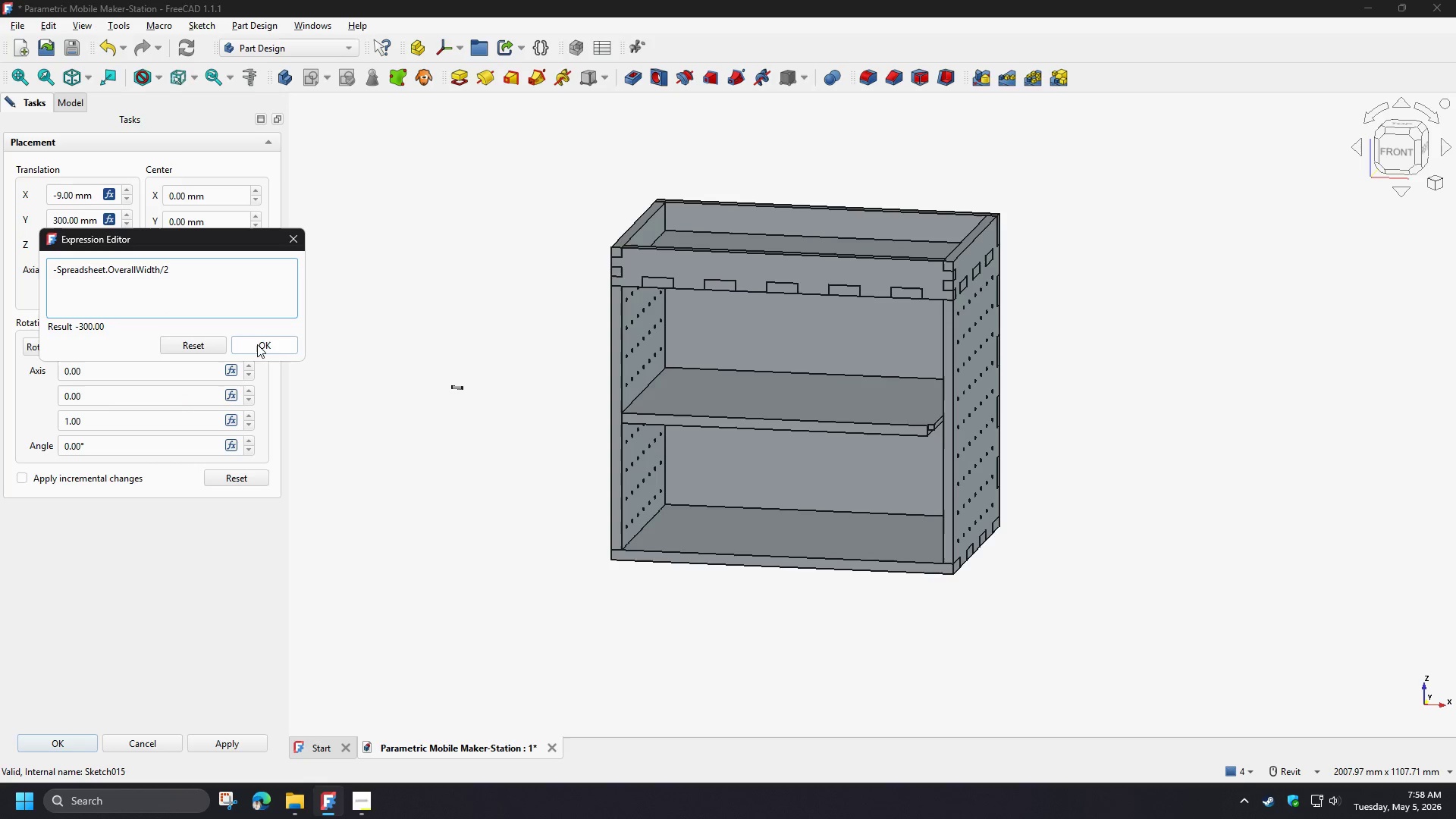 
left_click([257, 344])
 